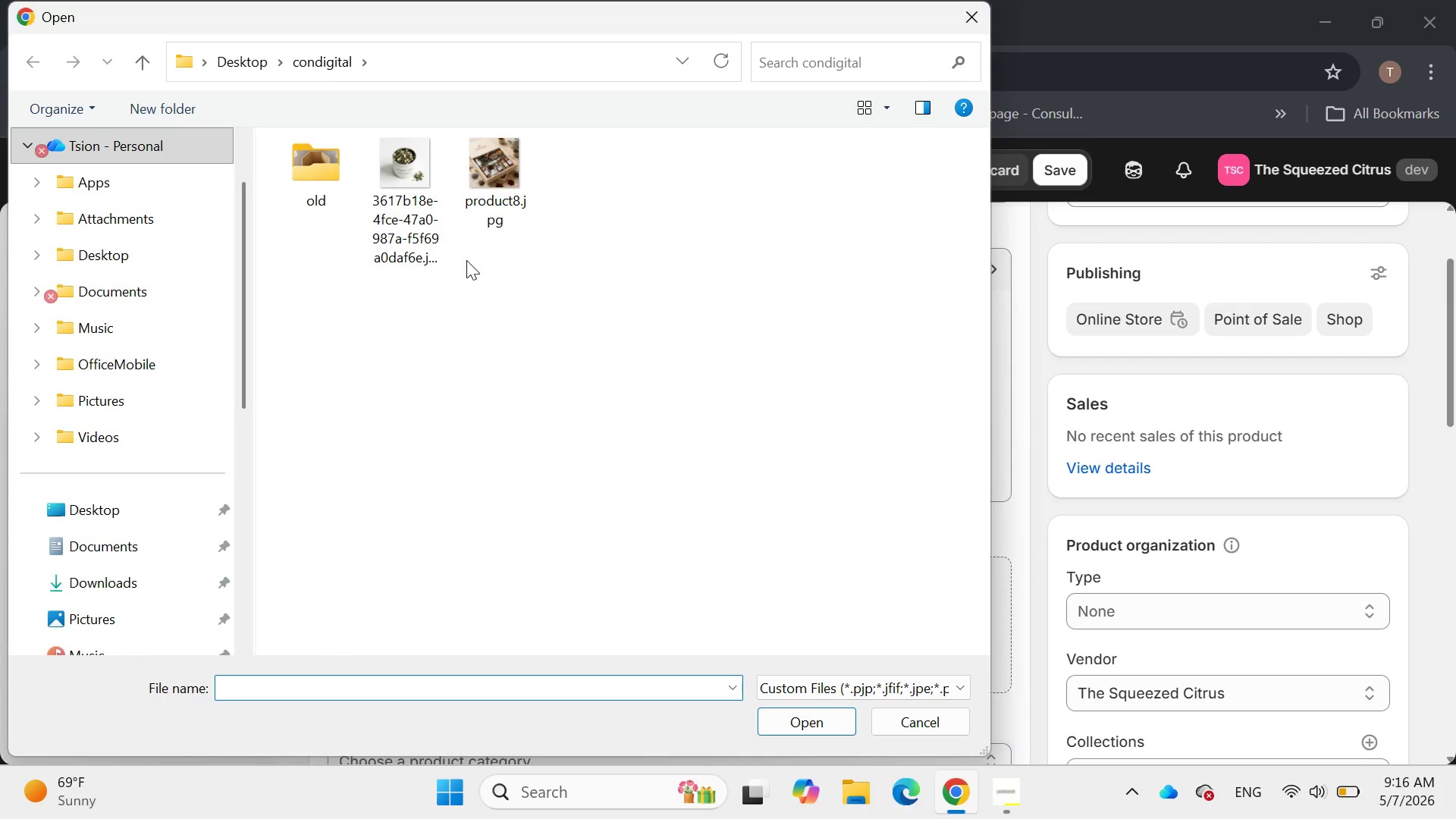 
left_click([490, 161])
 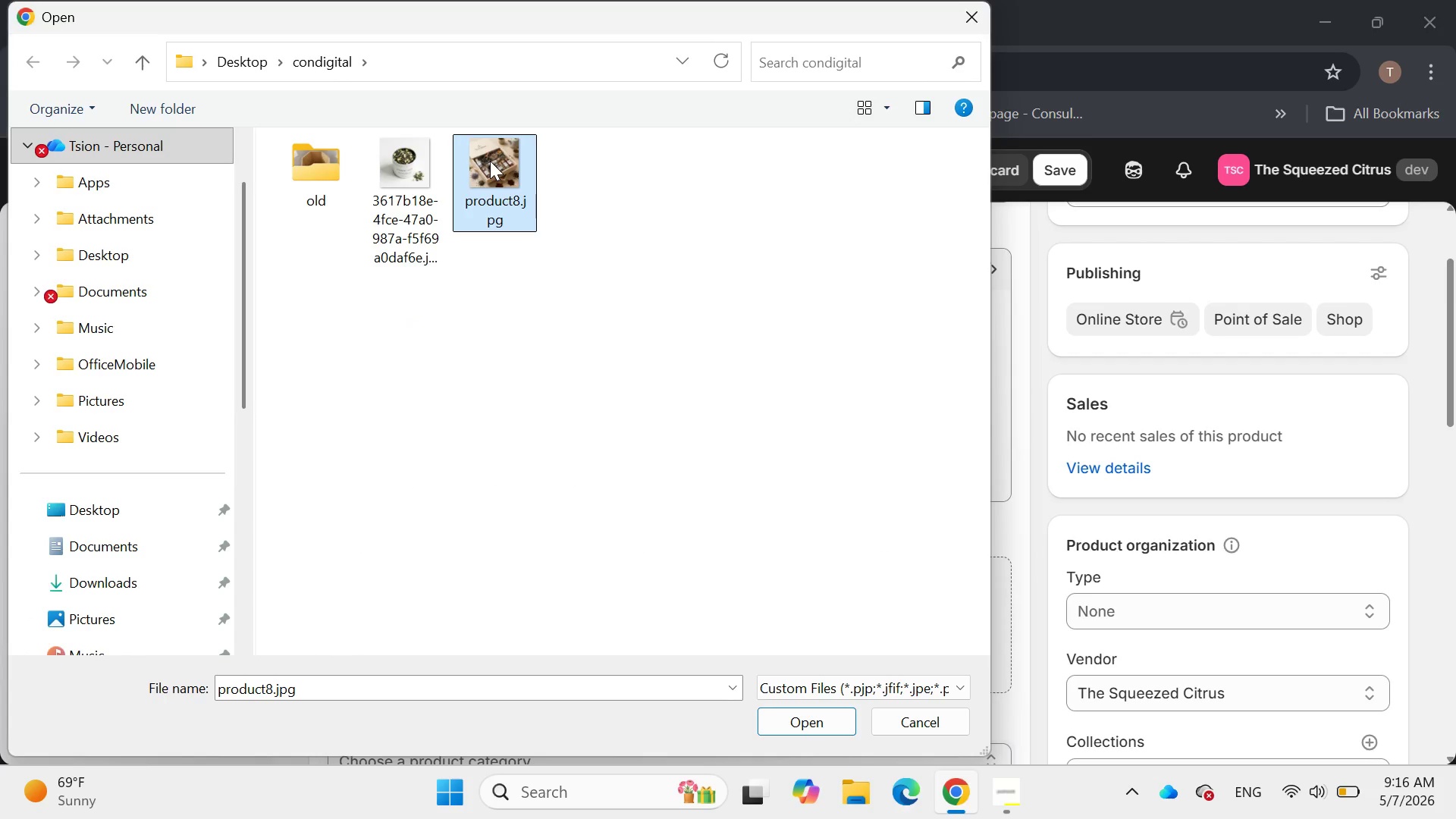 
double_click([490, 161])
 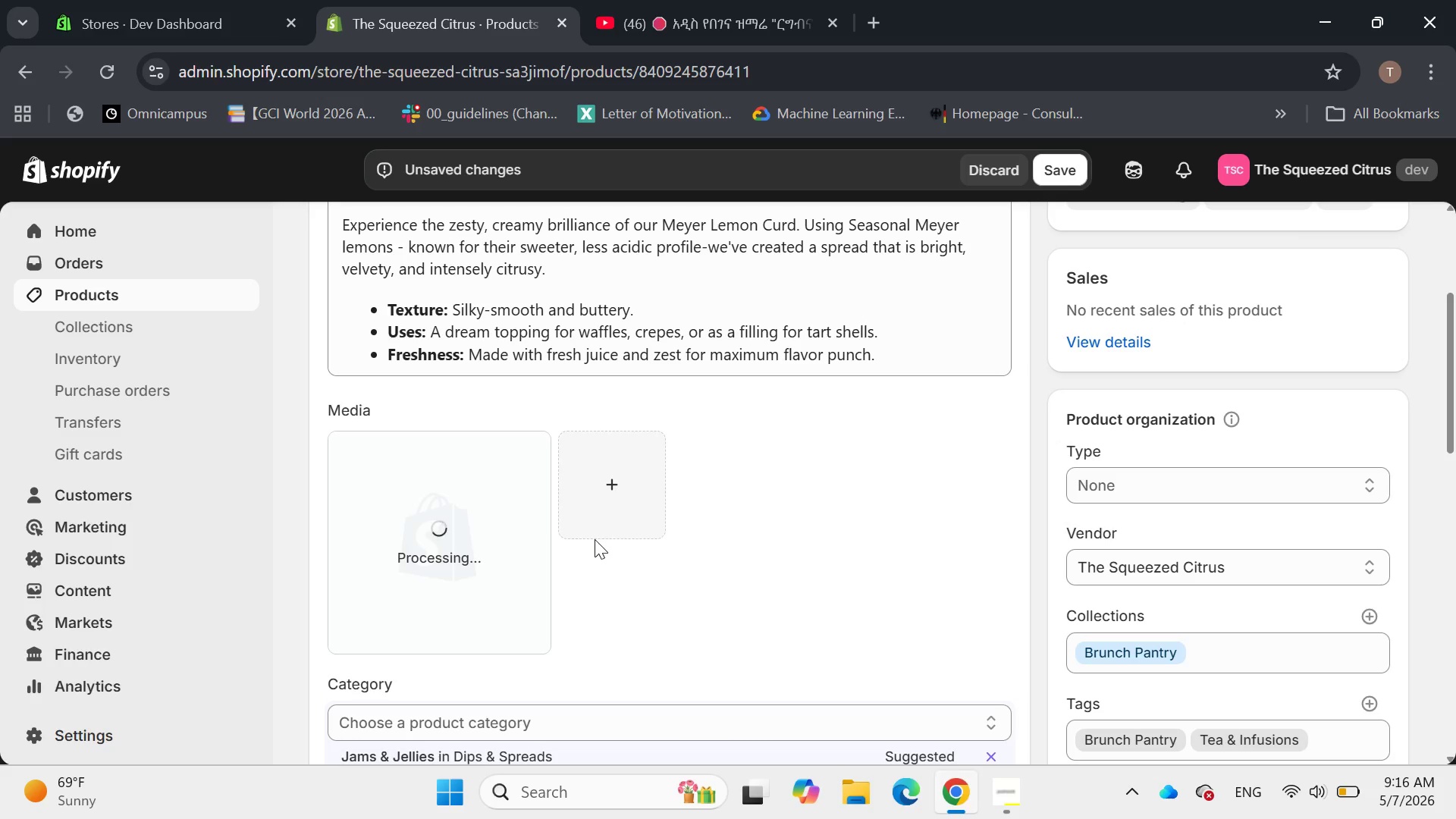 
wait(8.47)
 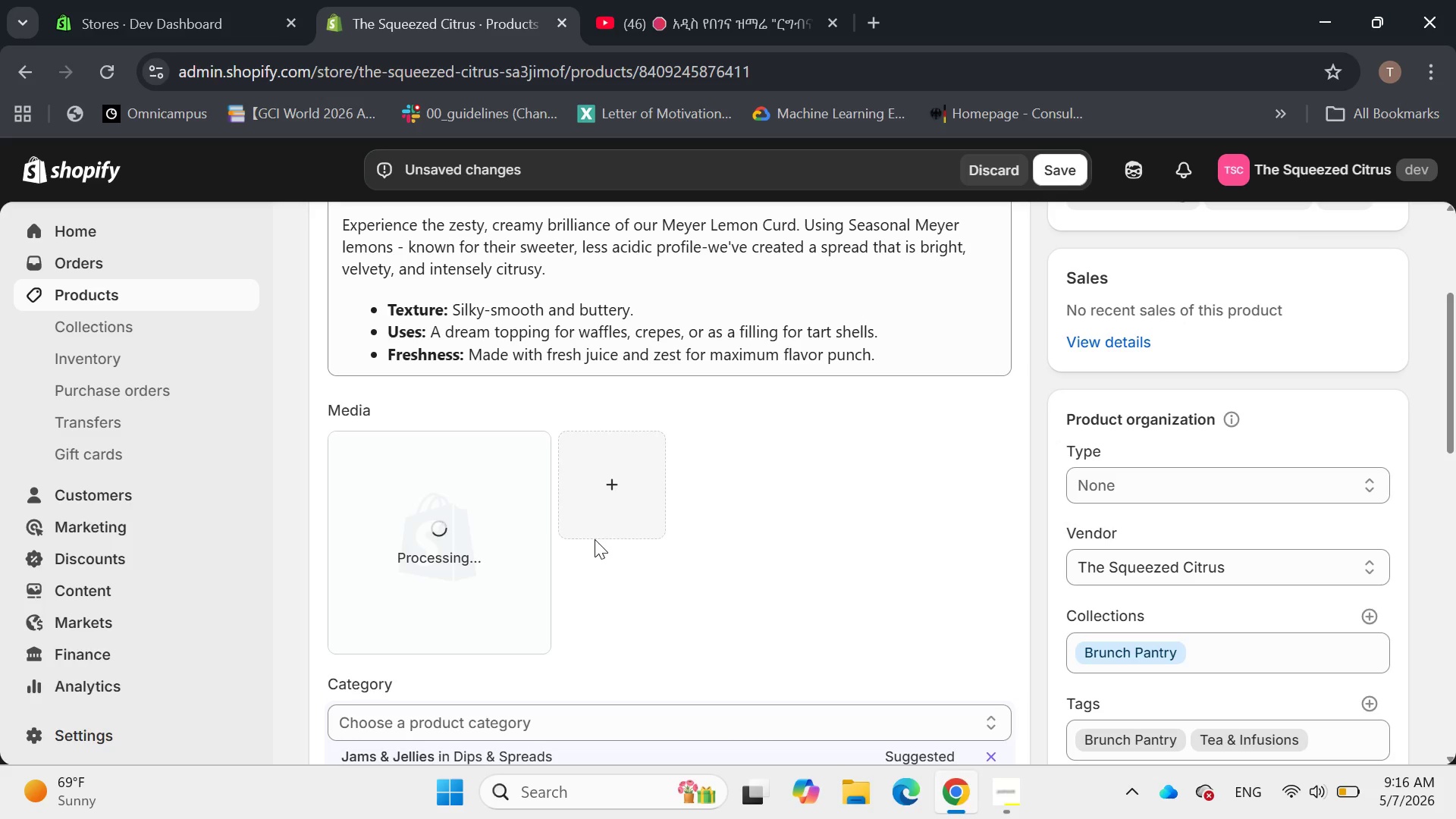 
left_click([462, 519])
 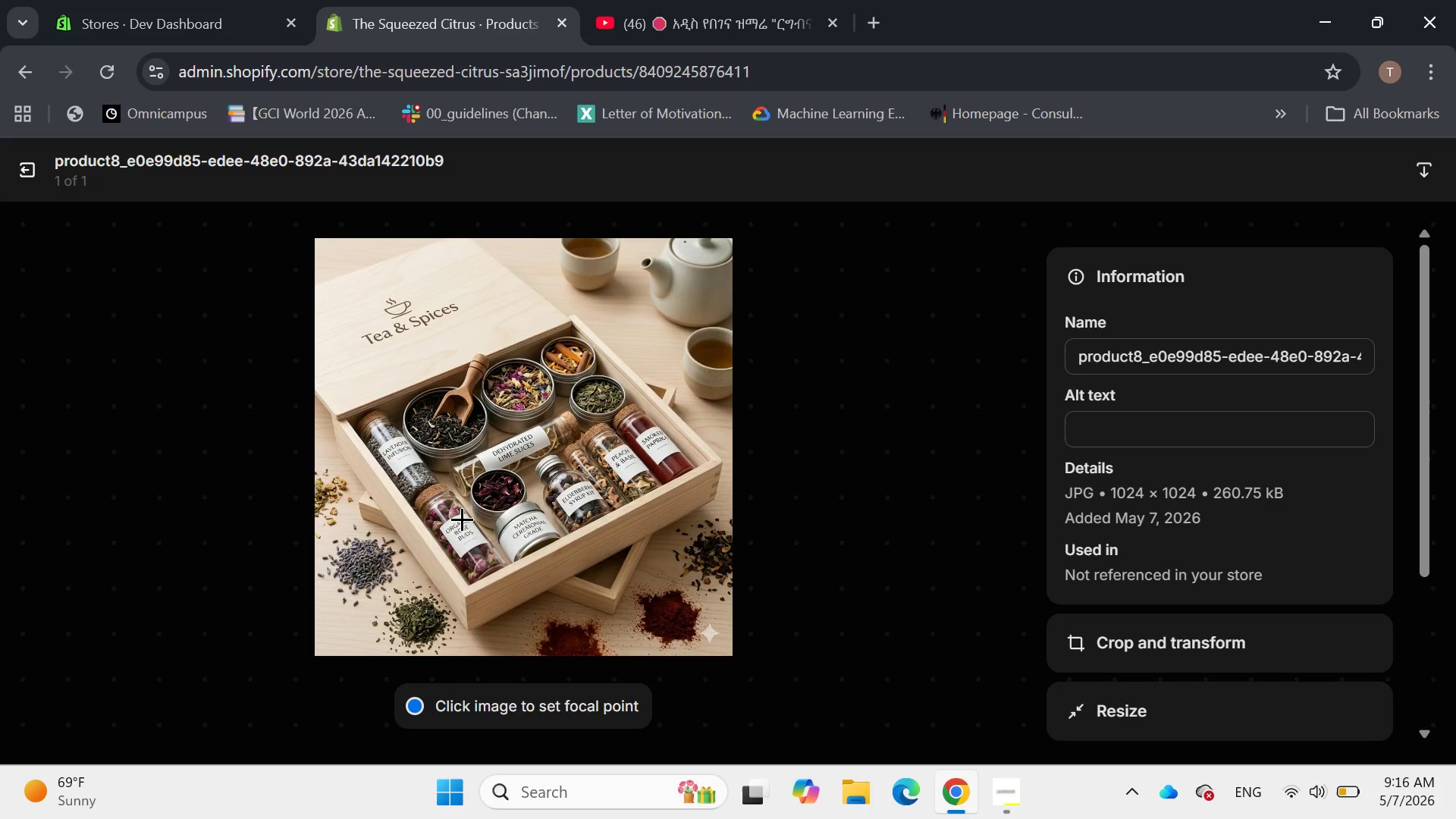 
wait(9.08)
 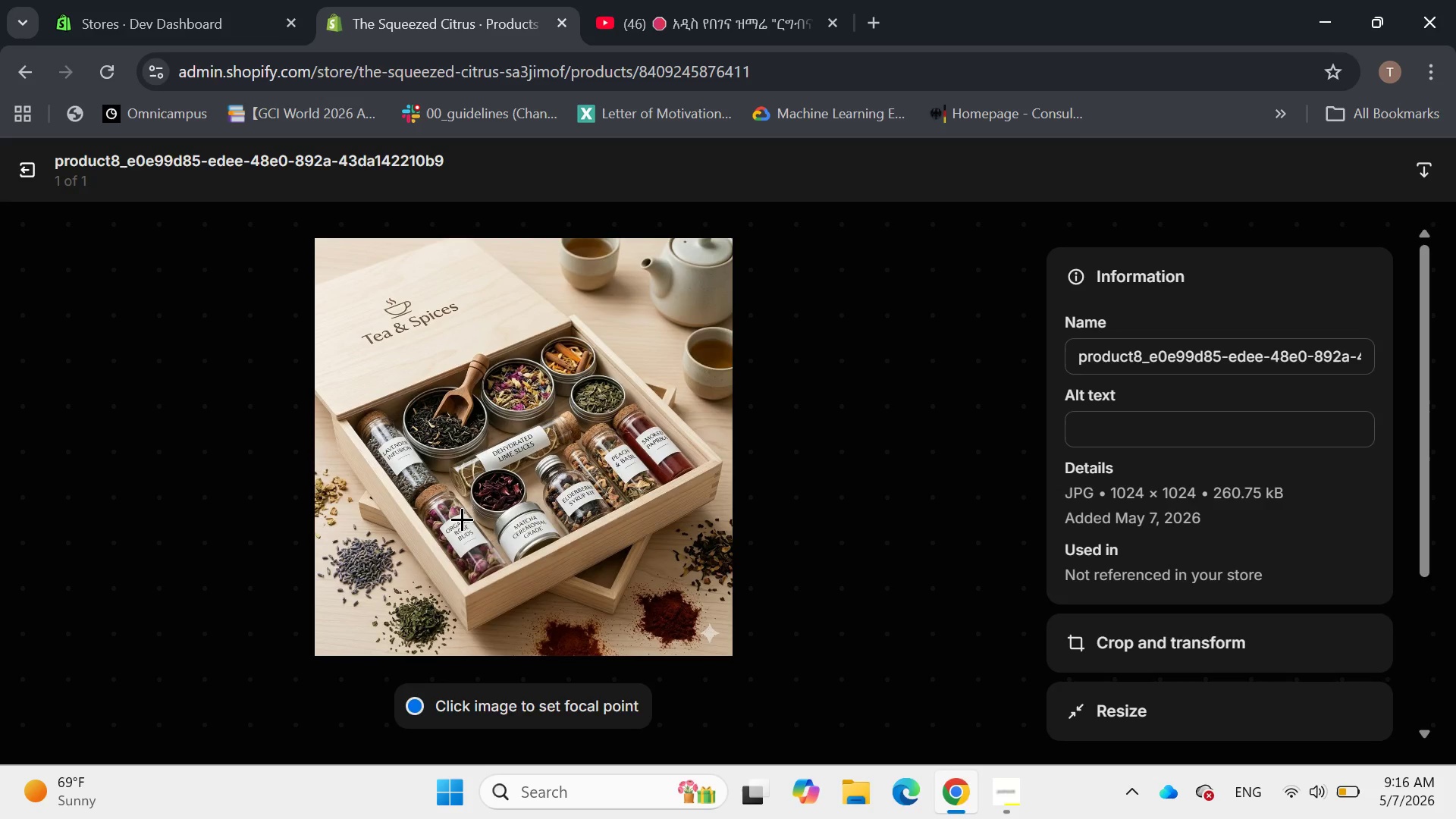 
left_click([1085, 435])
 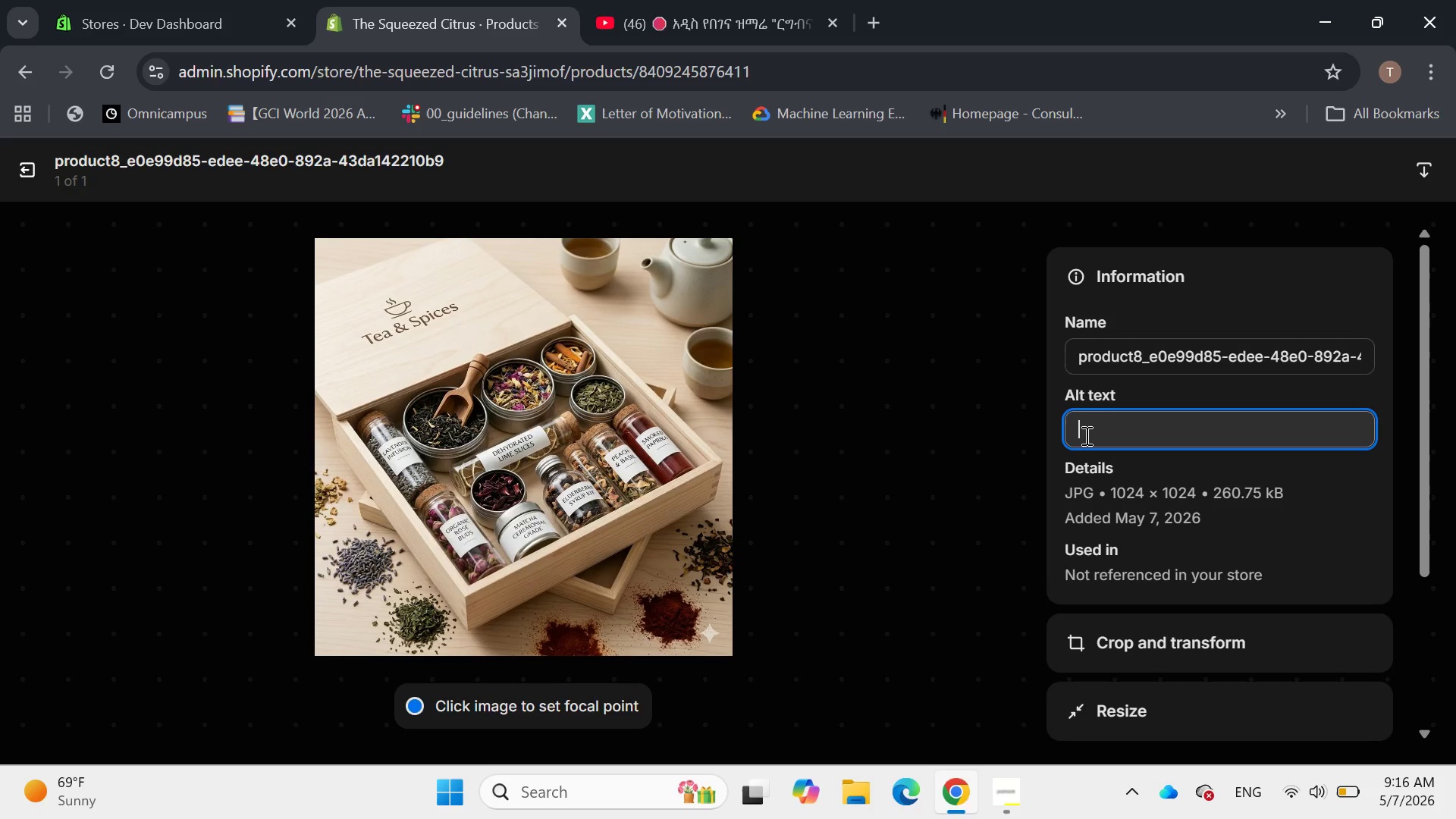 
type(Brigh)
 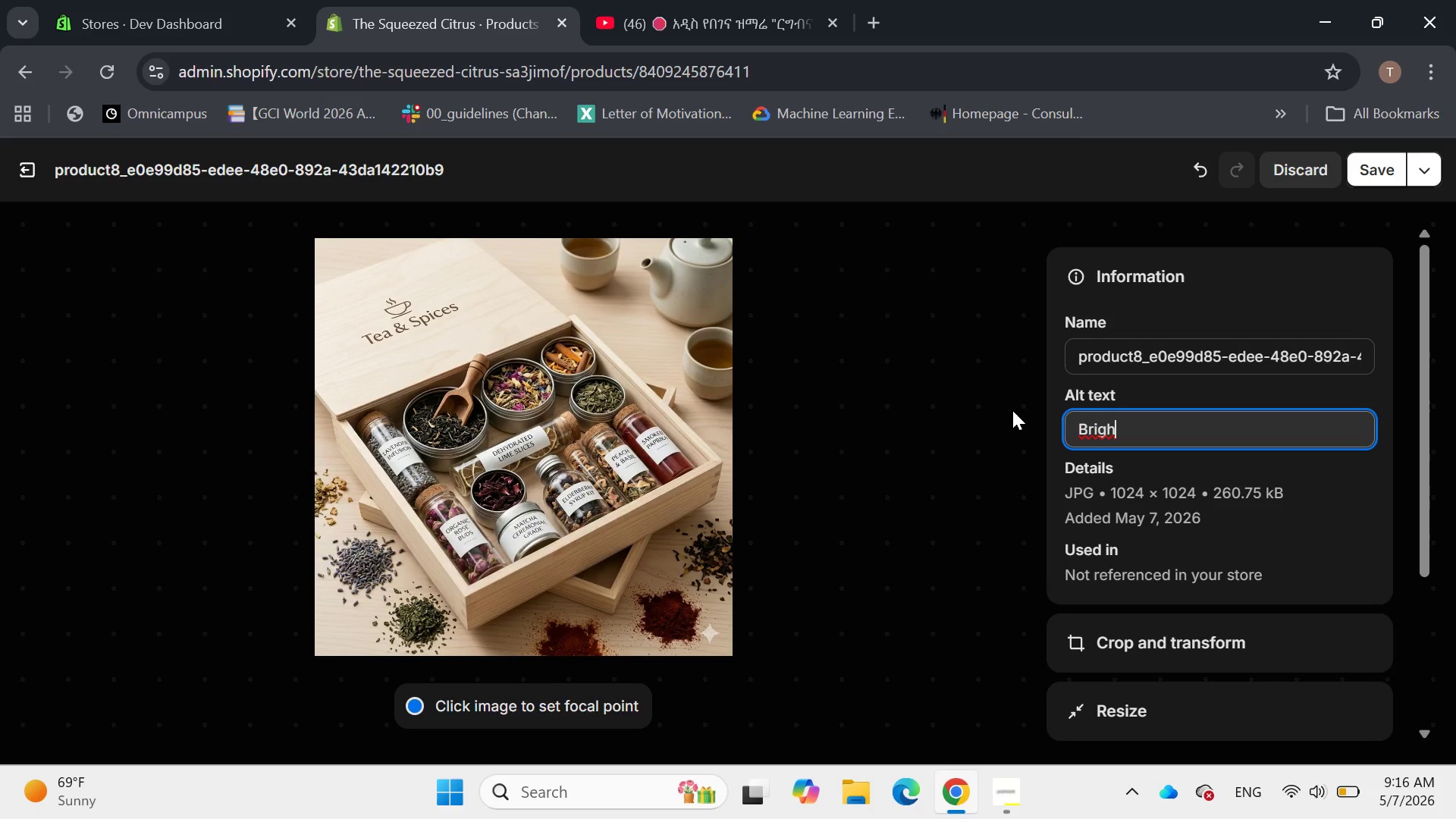 
key(Backspace)
 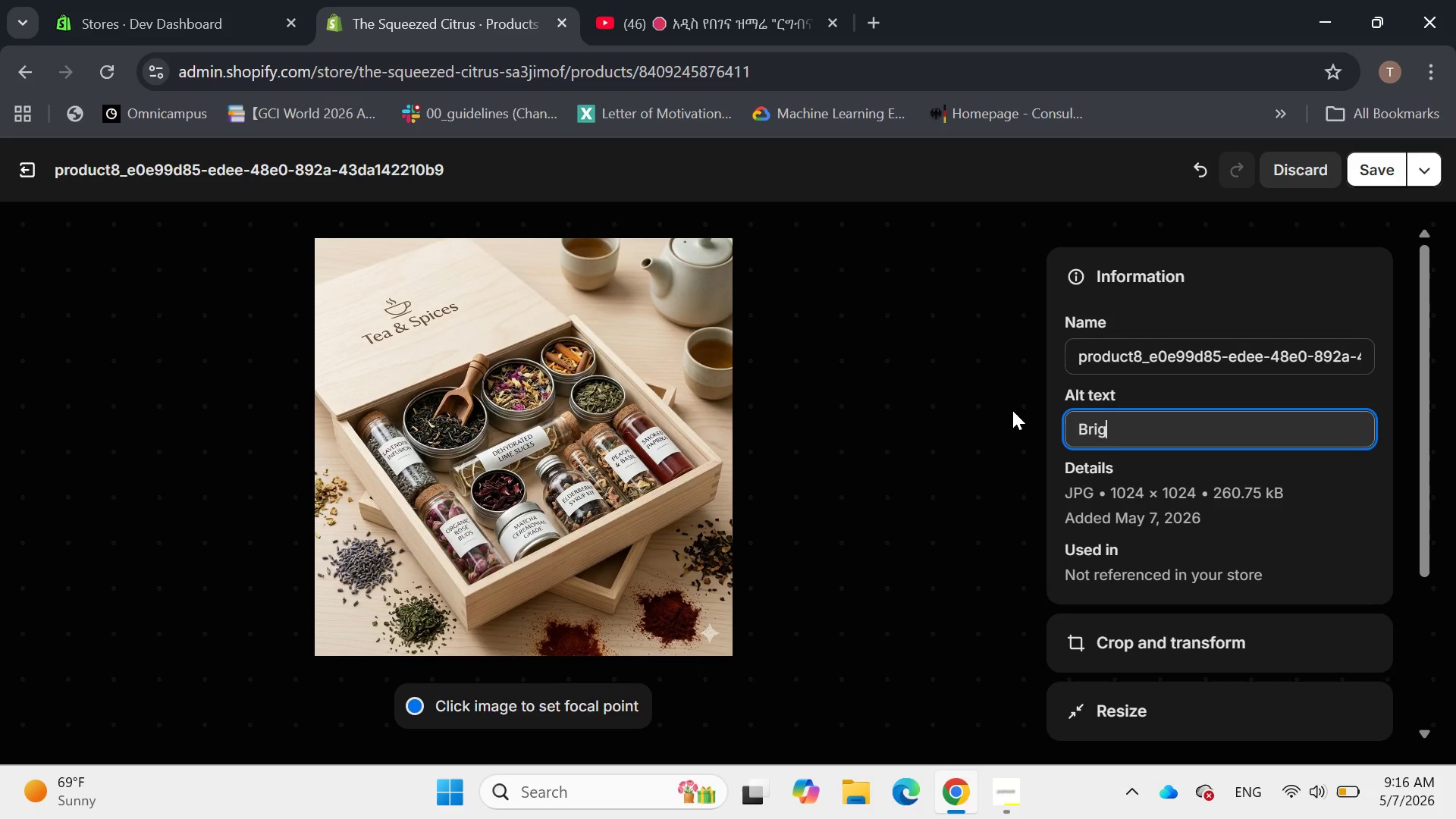 
type(ht and tangi)
key(Backspace)
type(y)
 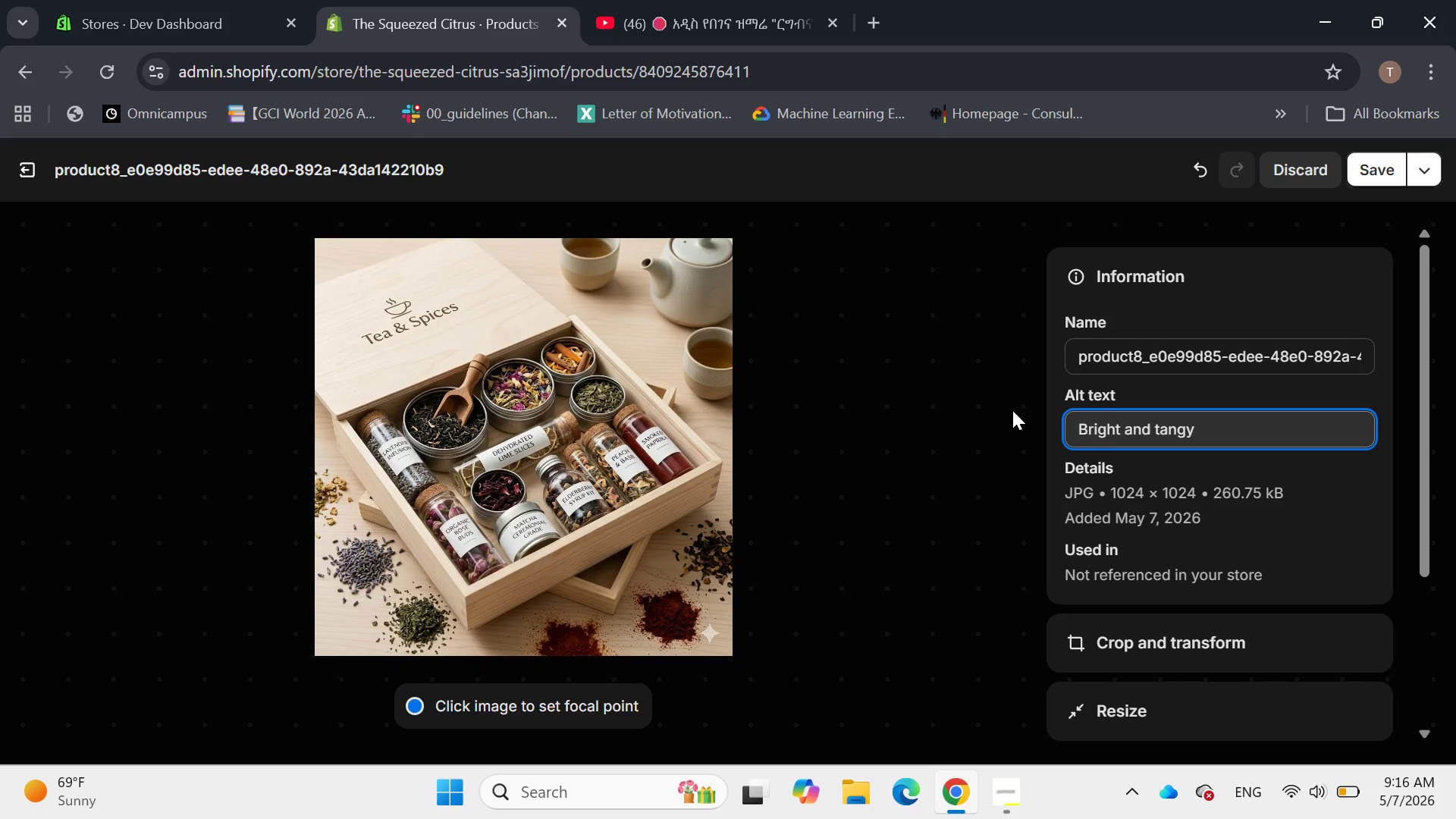 
wait(6.69)
 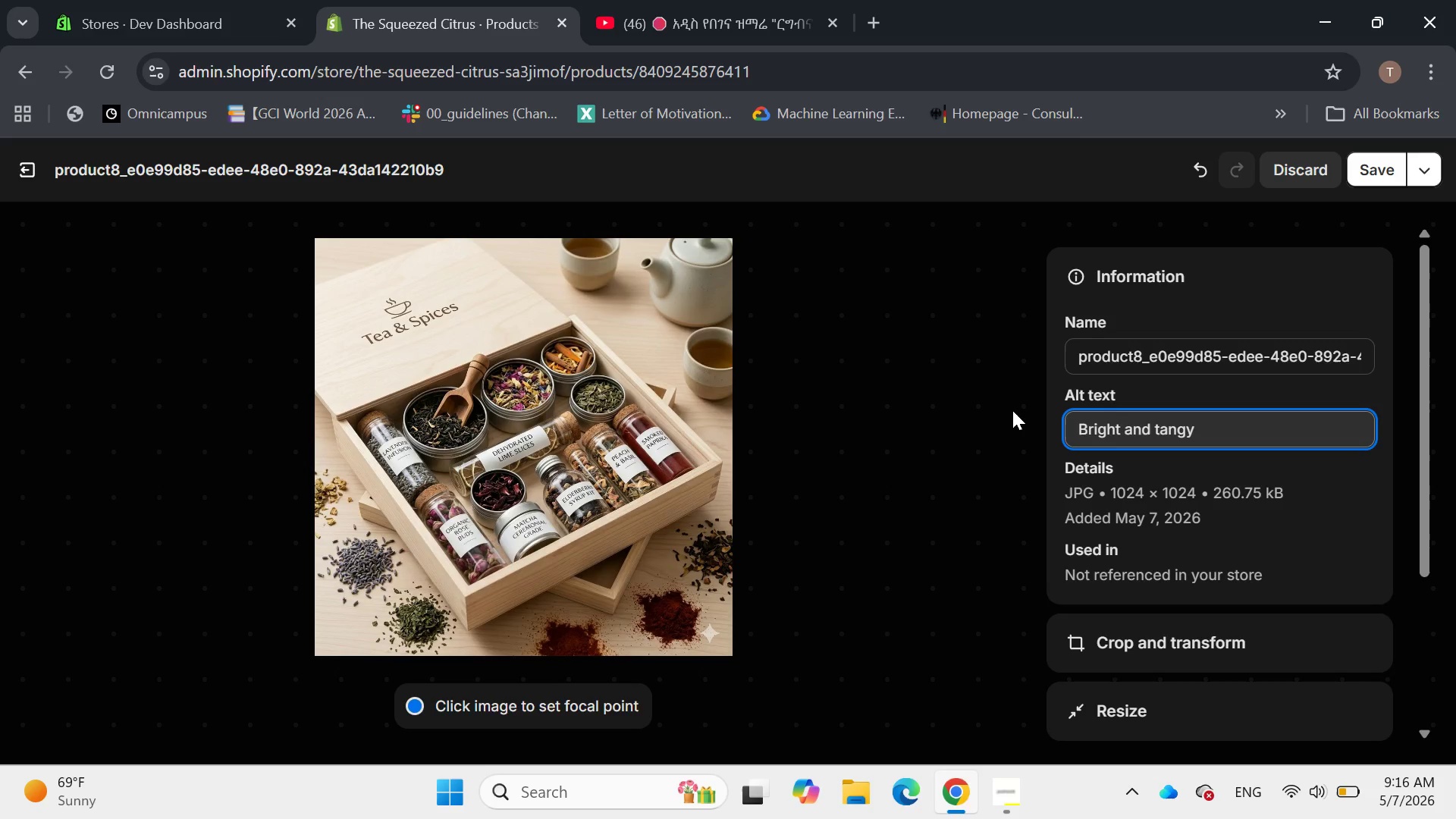 
type( meyer lemon)
 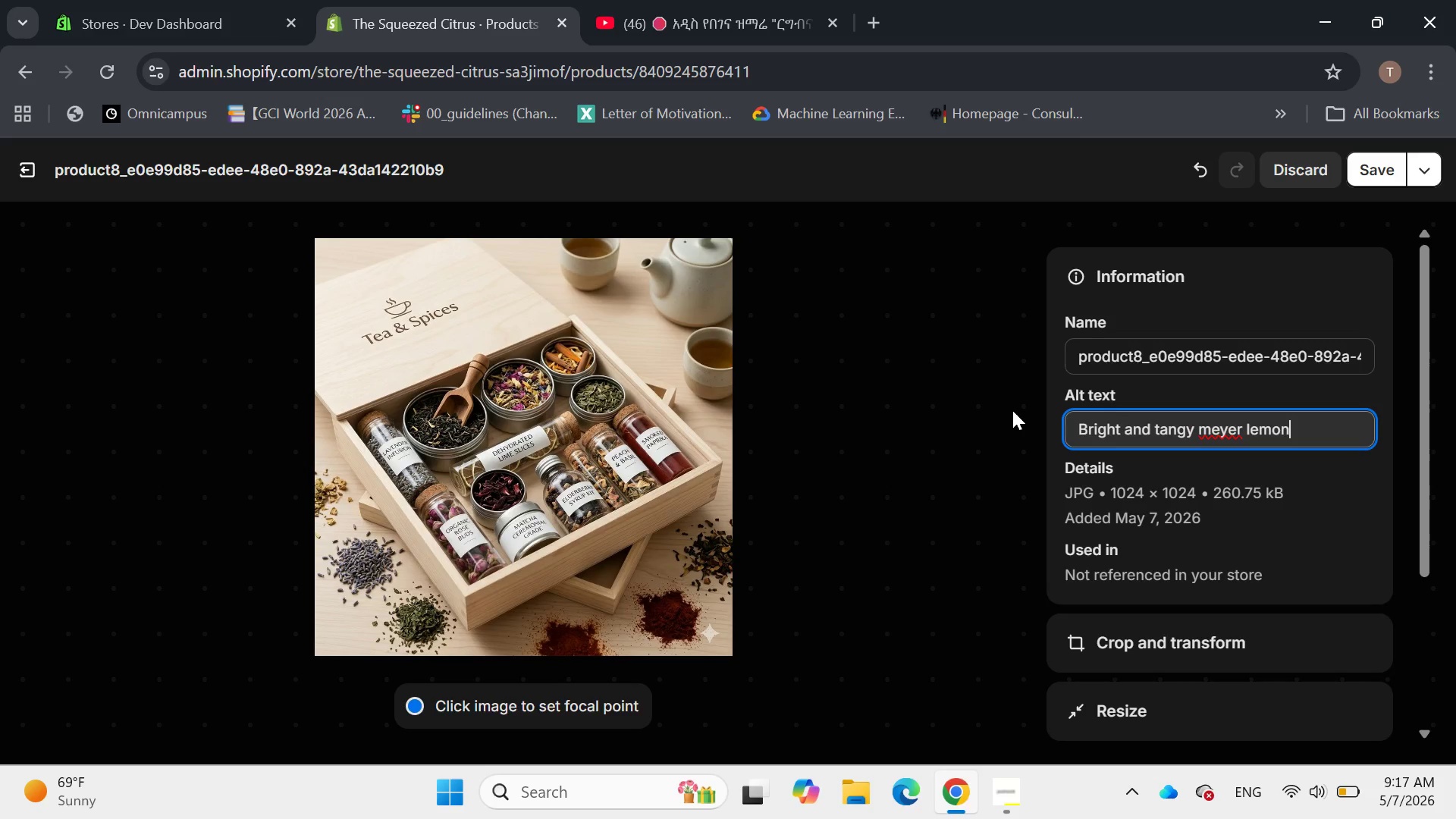 
key(ArrowLeft)
 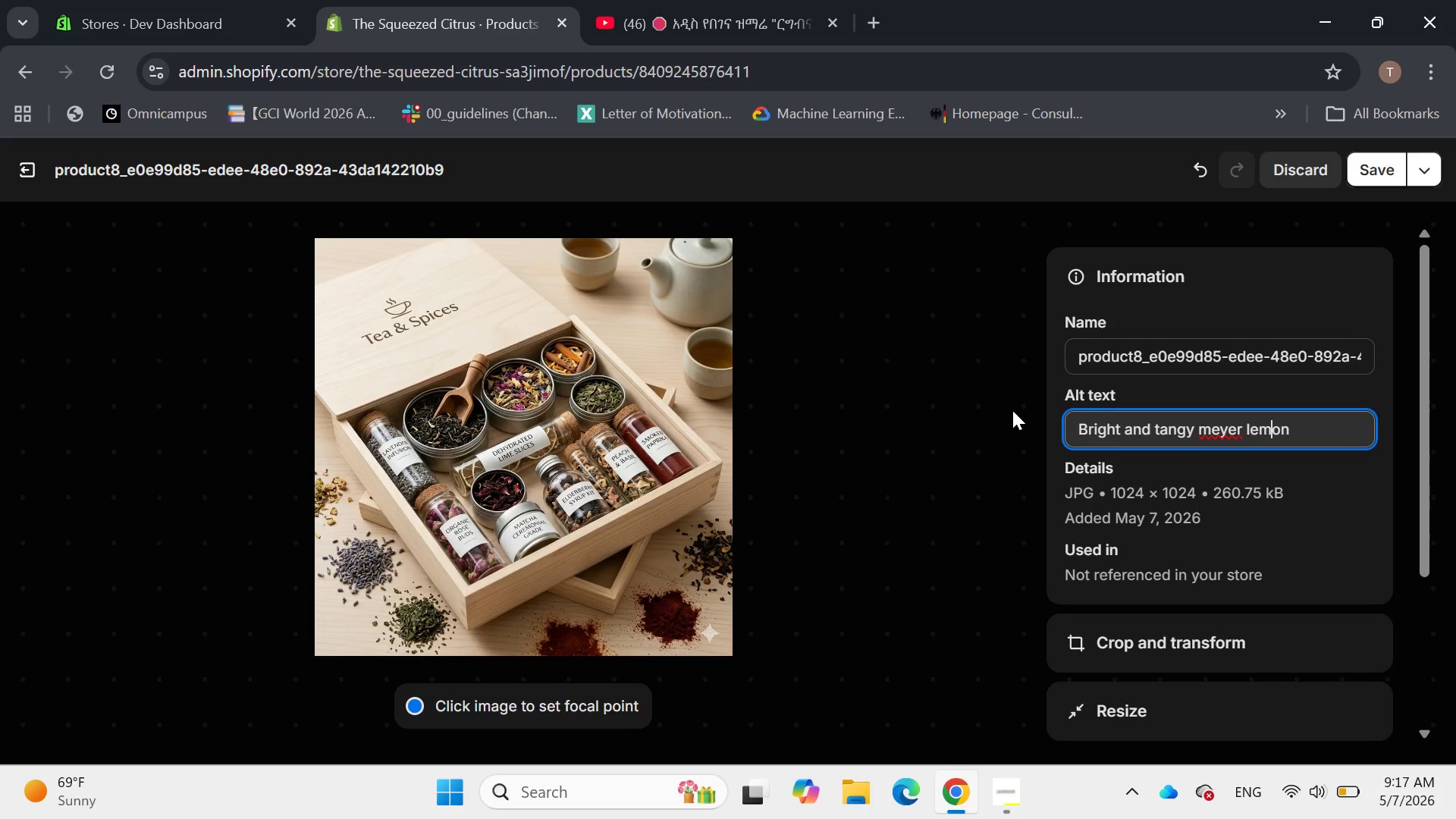 
key(ArrowLeft)
 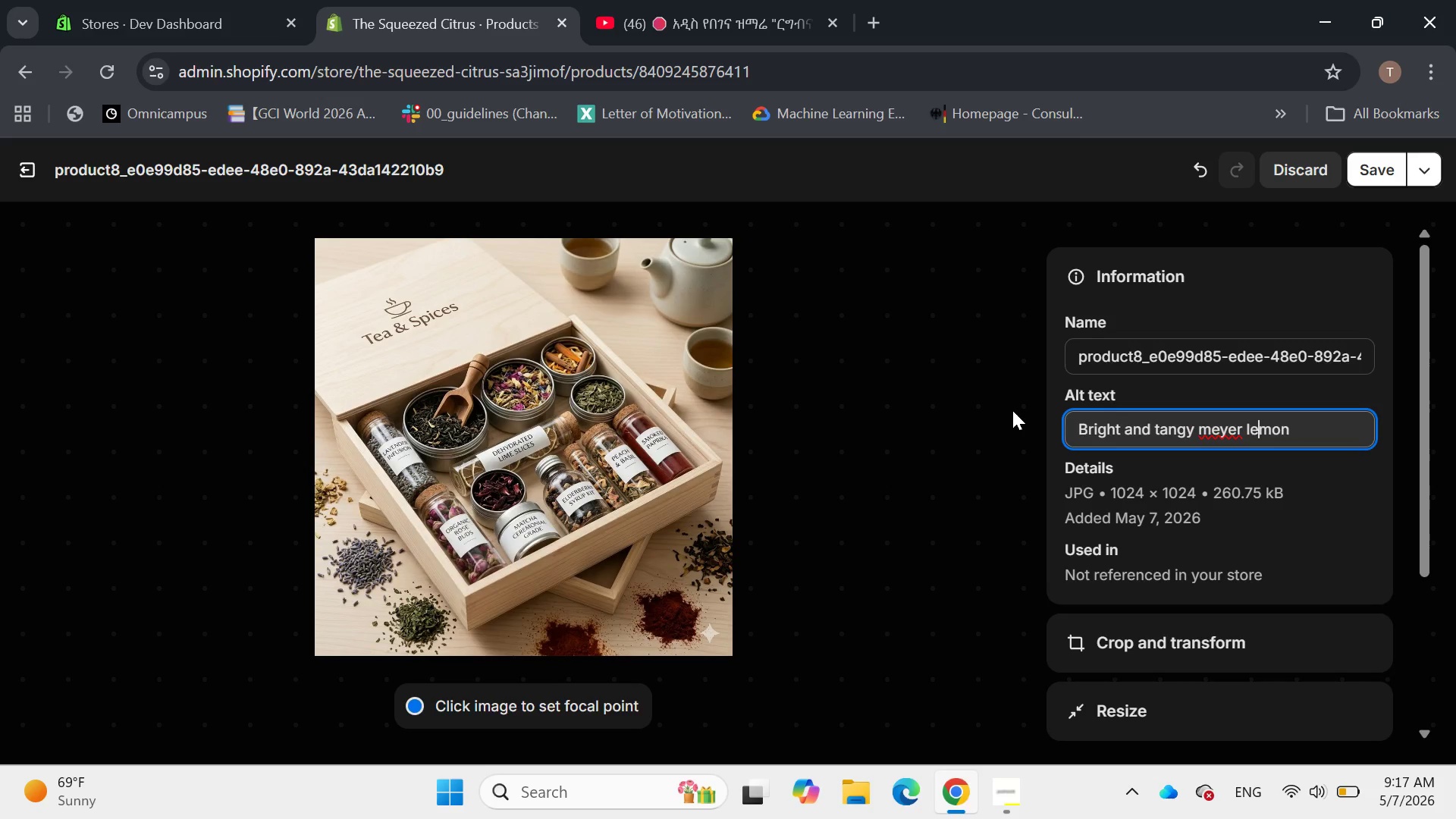 
key(ArrowLeft)
 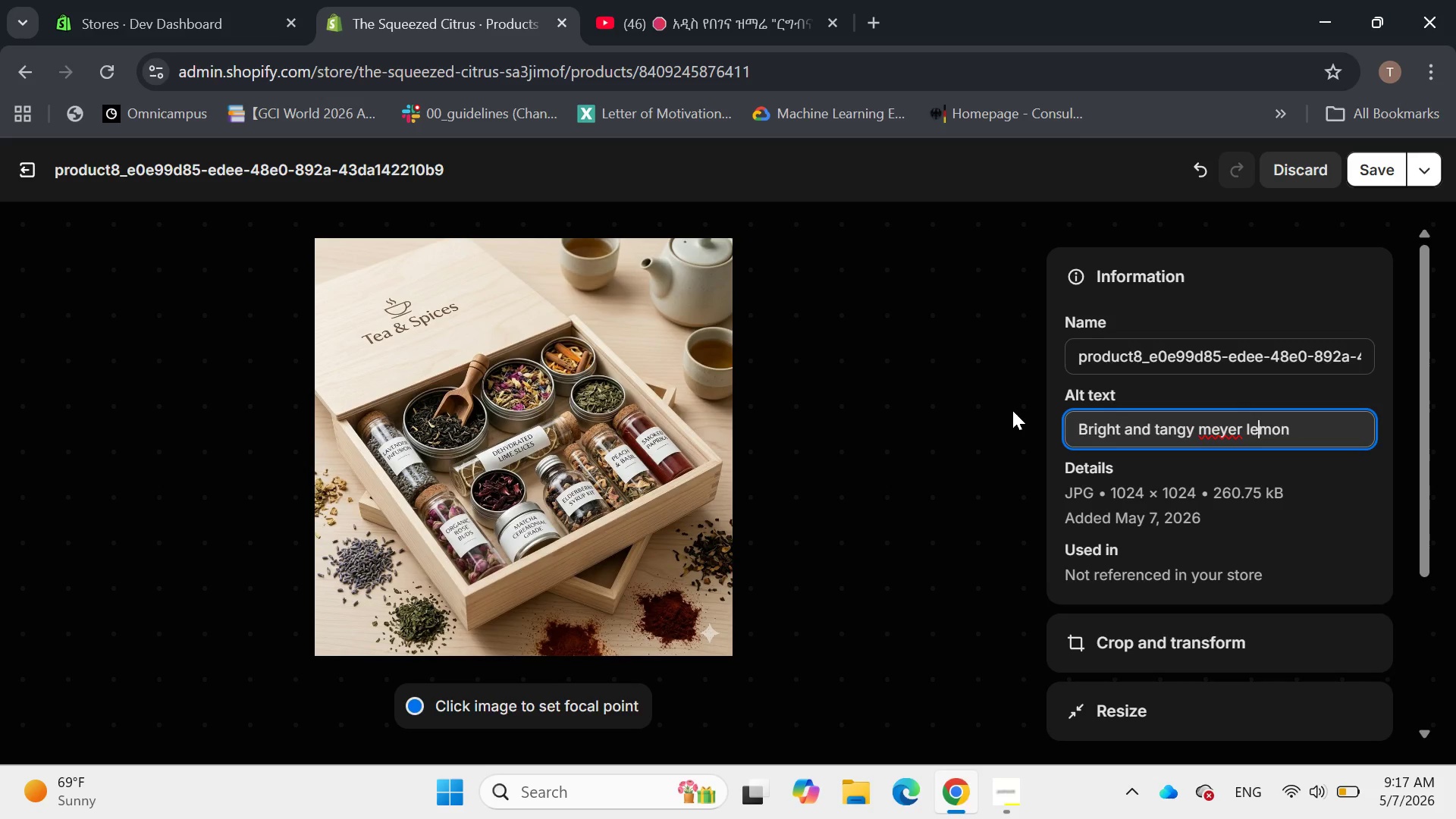 
key(ArrowLeft)
 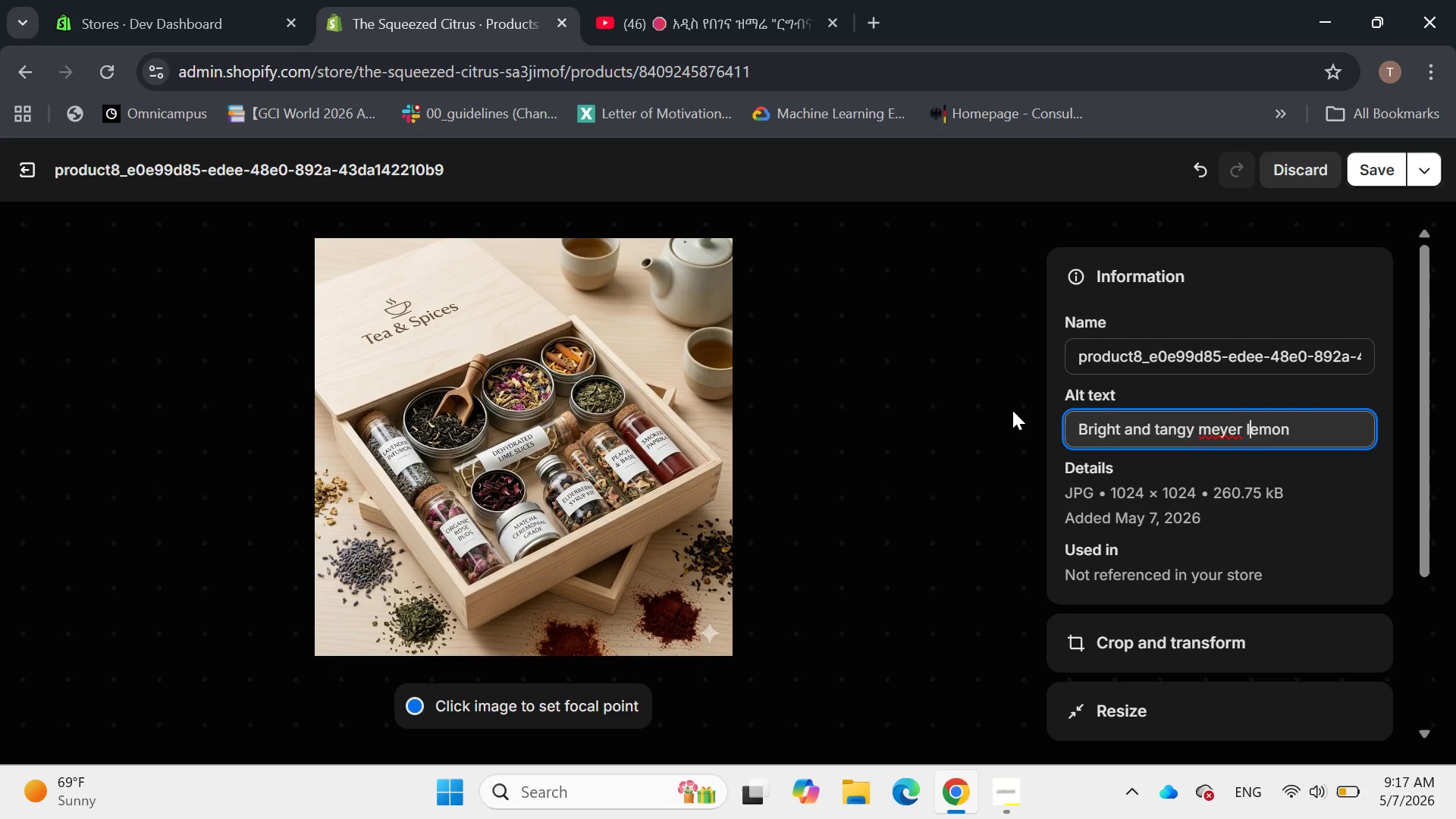 
key(ArrowLeft)
 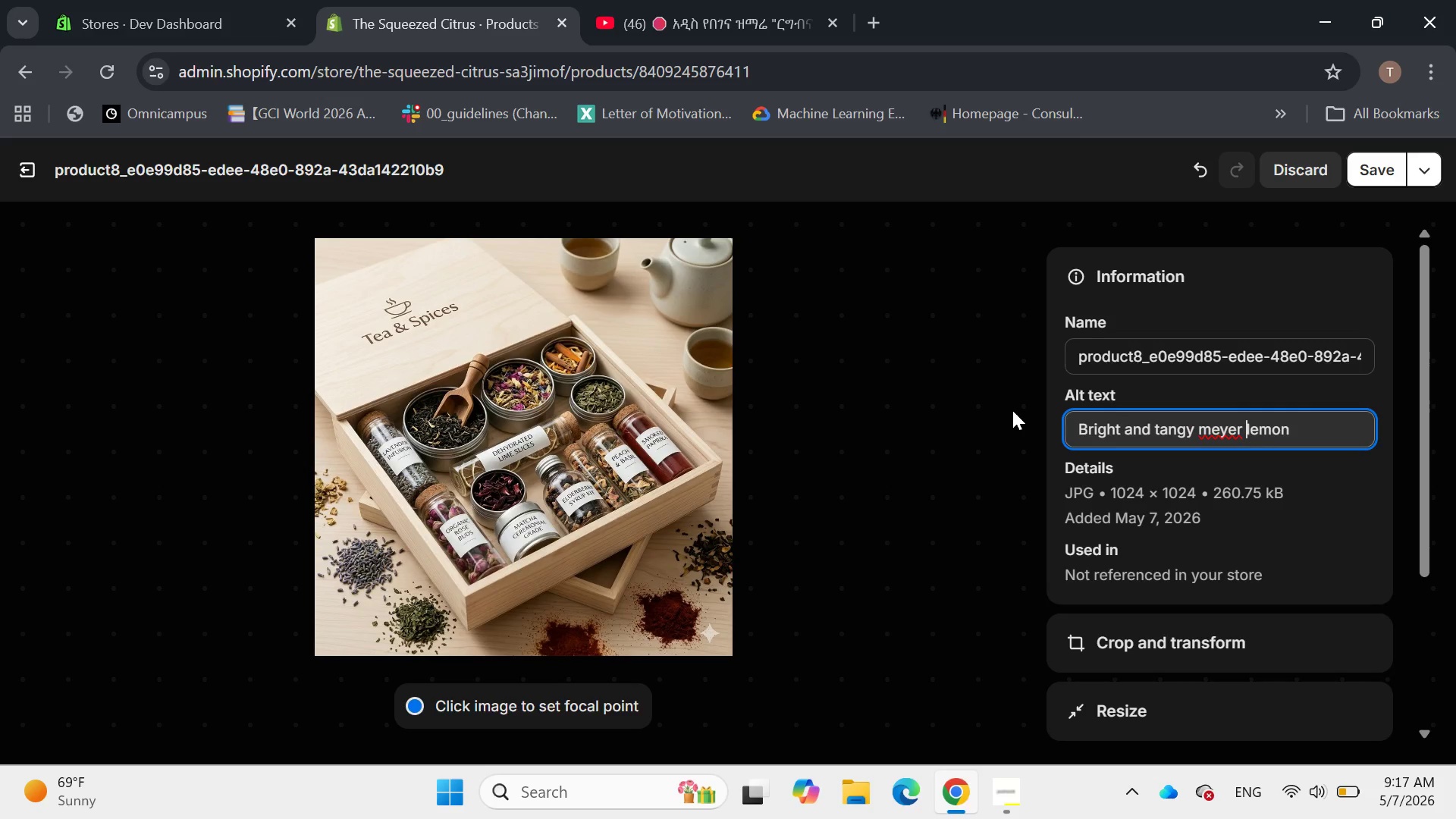 
key(ArrowLeft)
 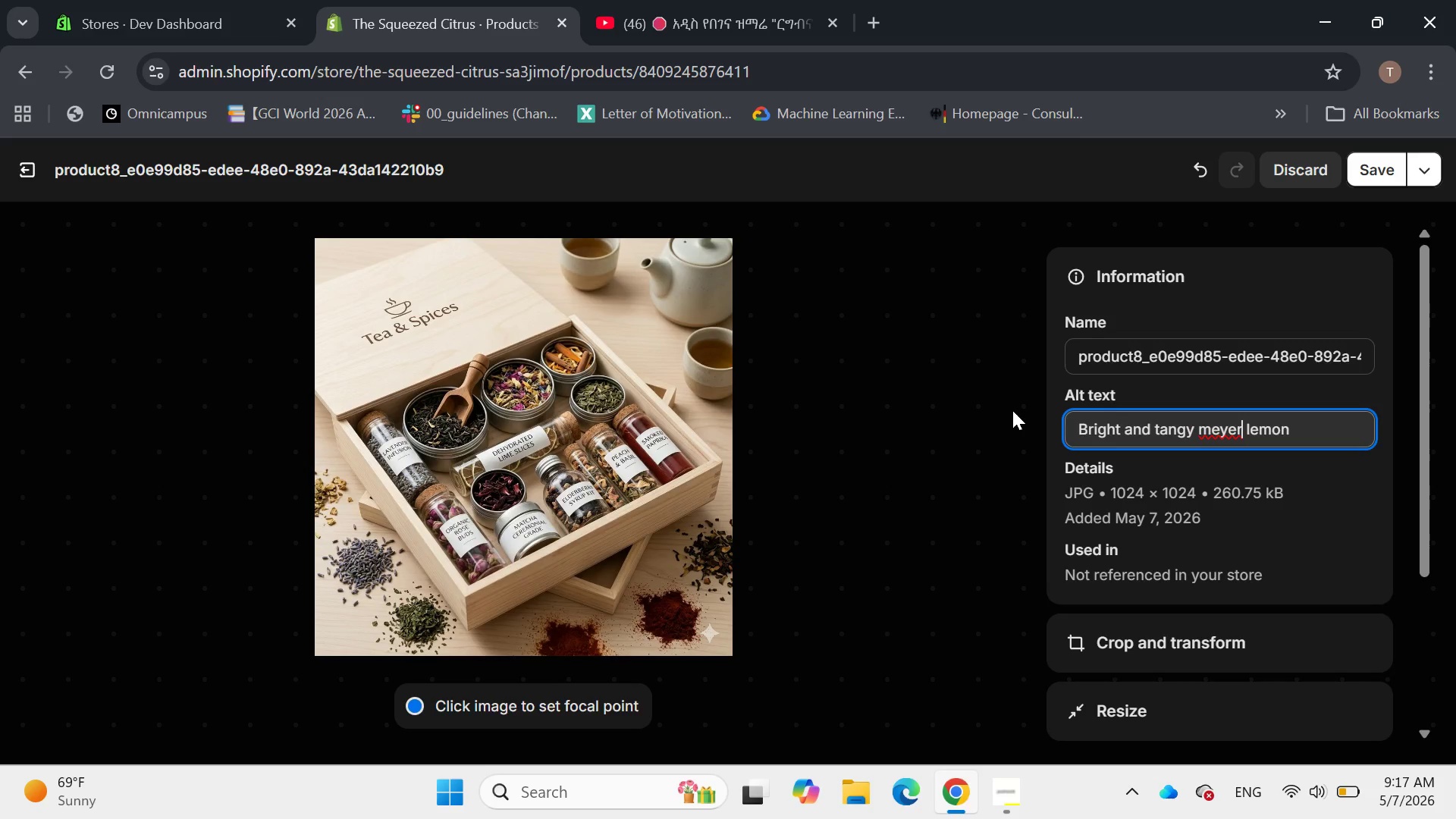 
key(ArrowLeft)
 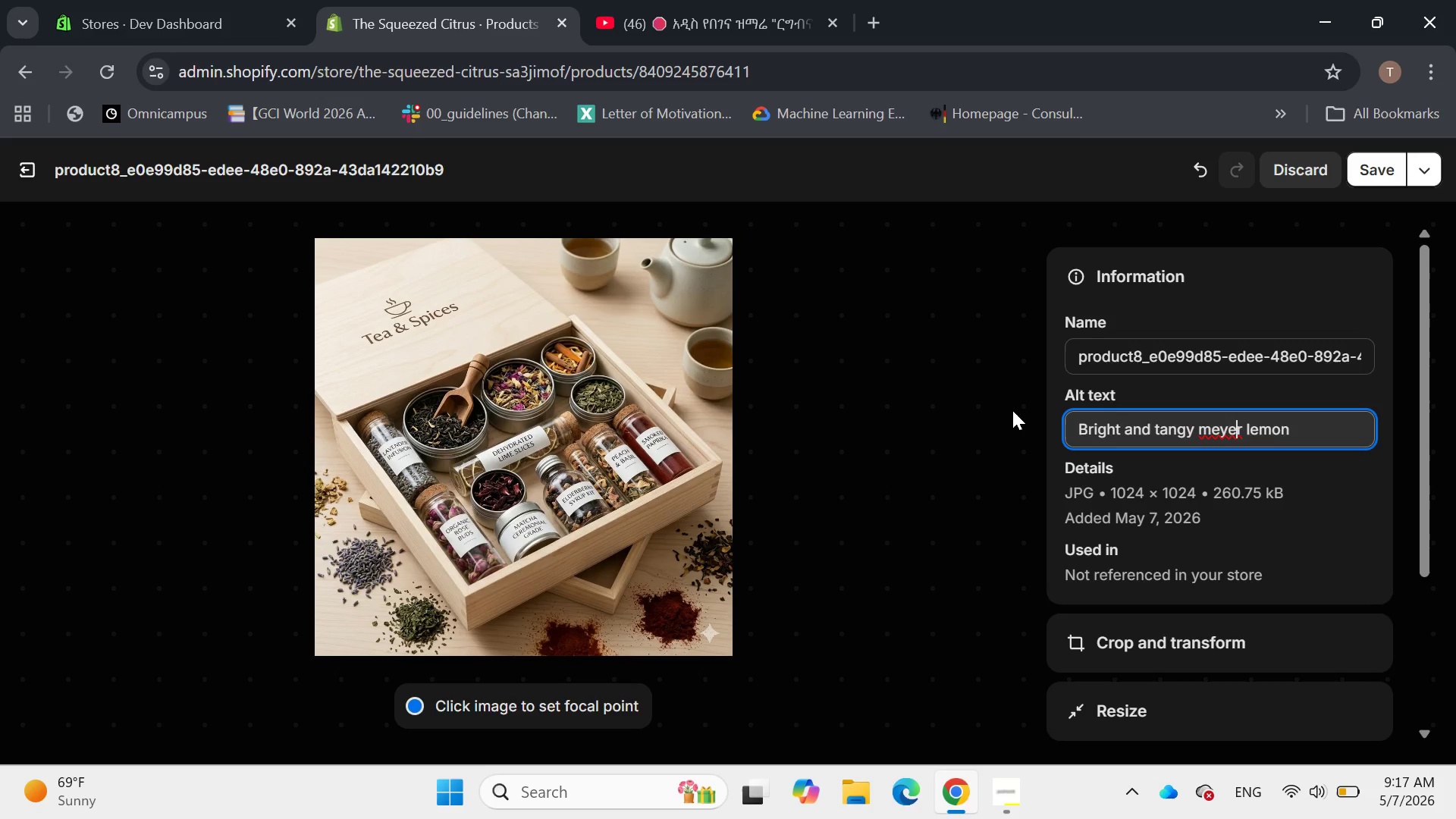 
key(ArrowLeft)
 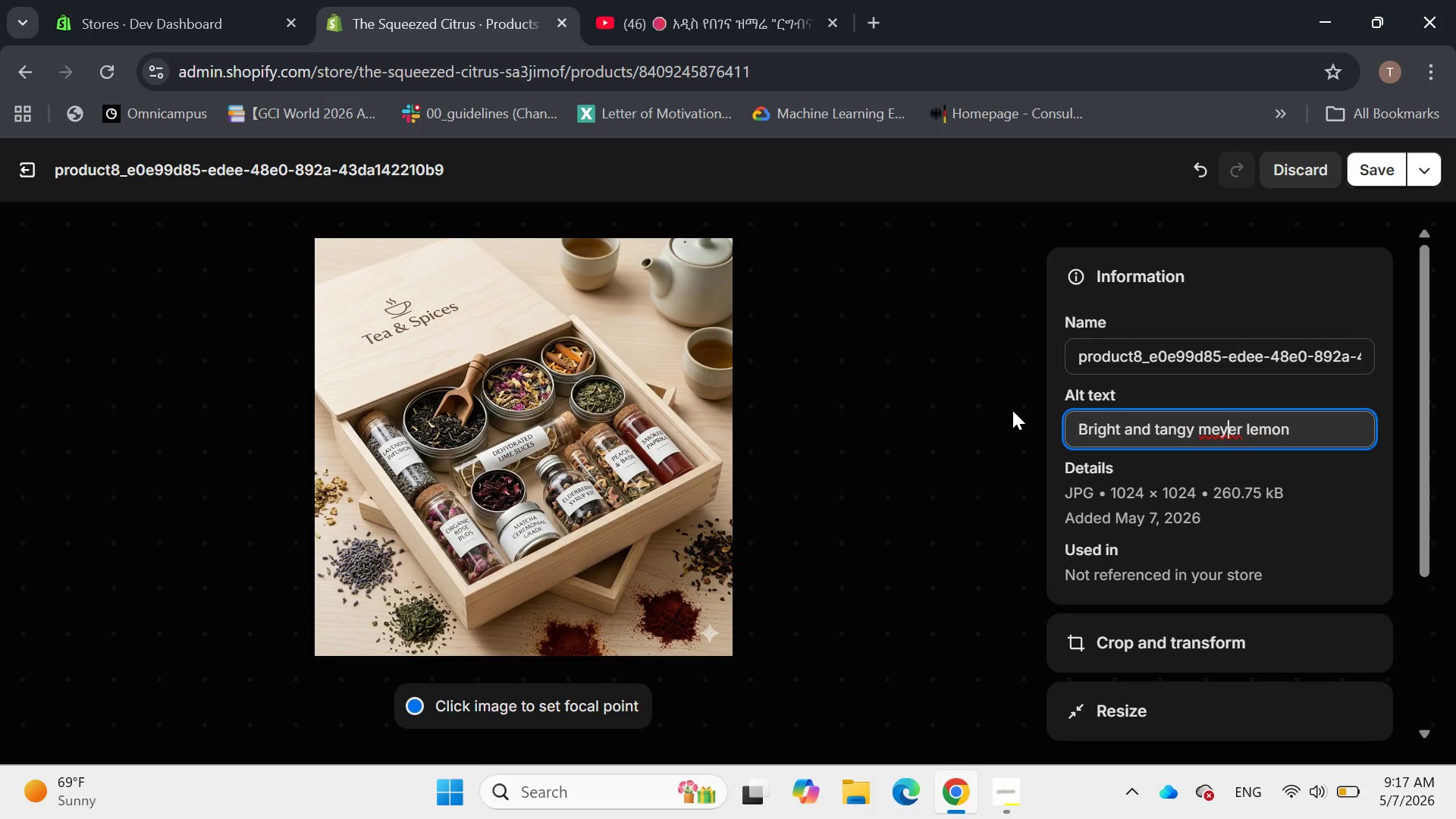 
key(ArrowLeft)
 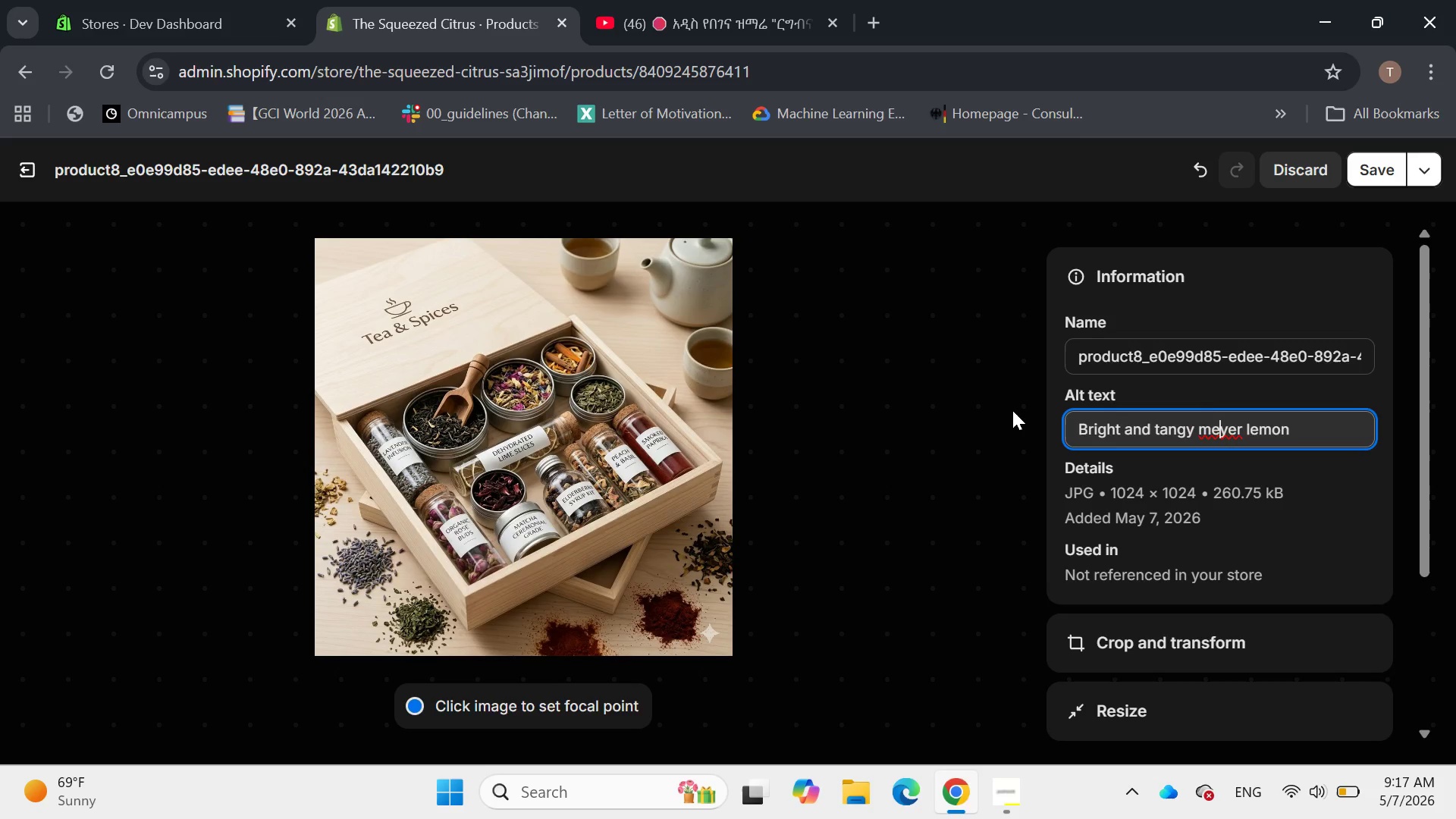 
key(ArrowLeft)
 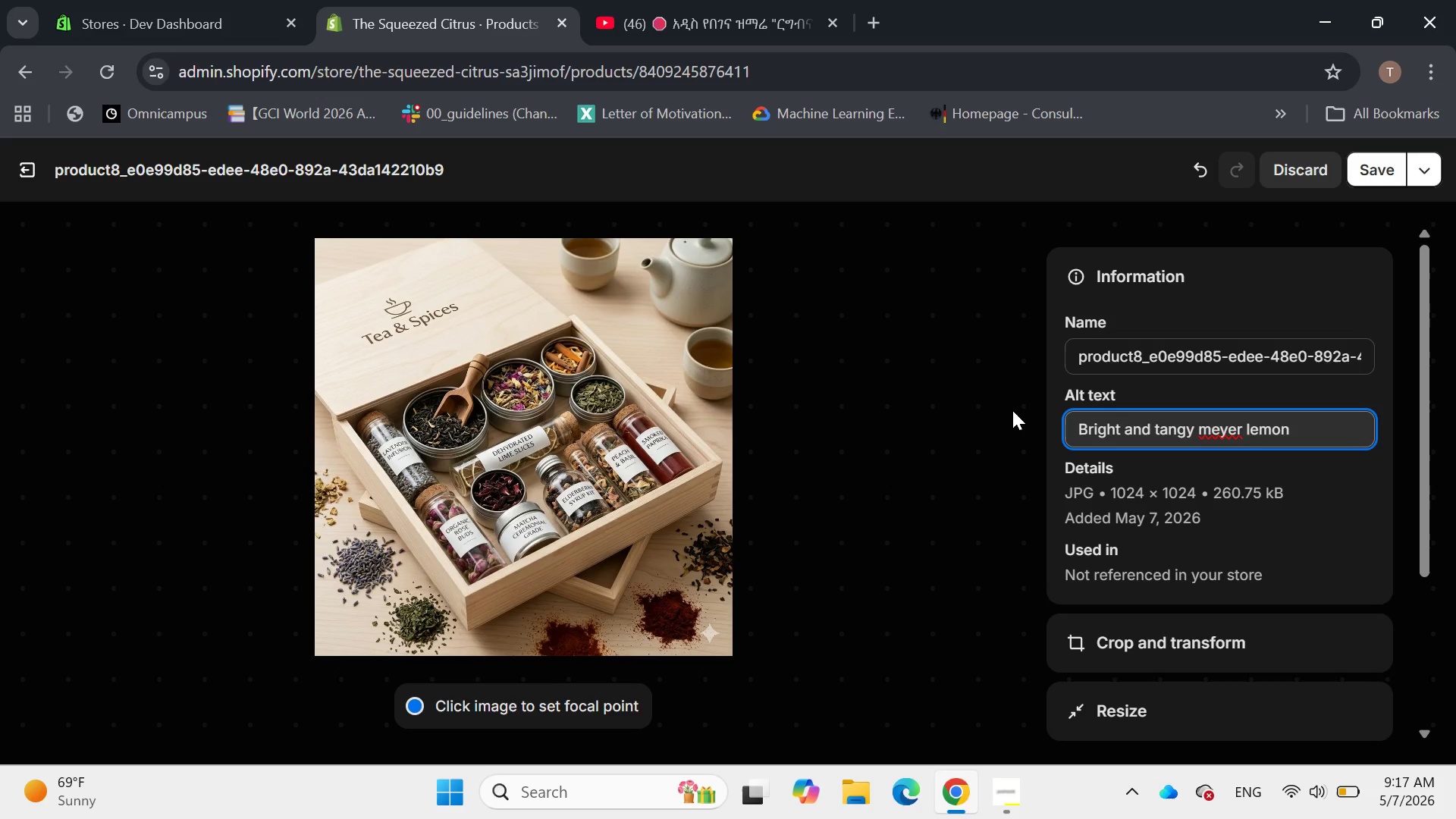 
key(Backspace)
type(M Curd. Sweeter and zestier than standard lemon curd. Perfect g)
key(Backspace)
type(for waffles)
 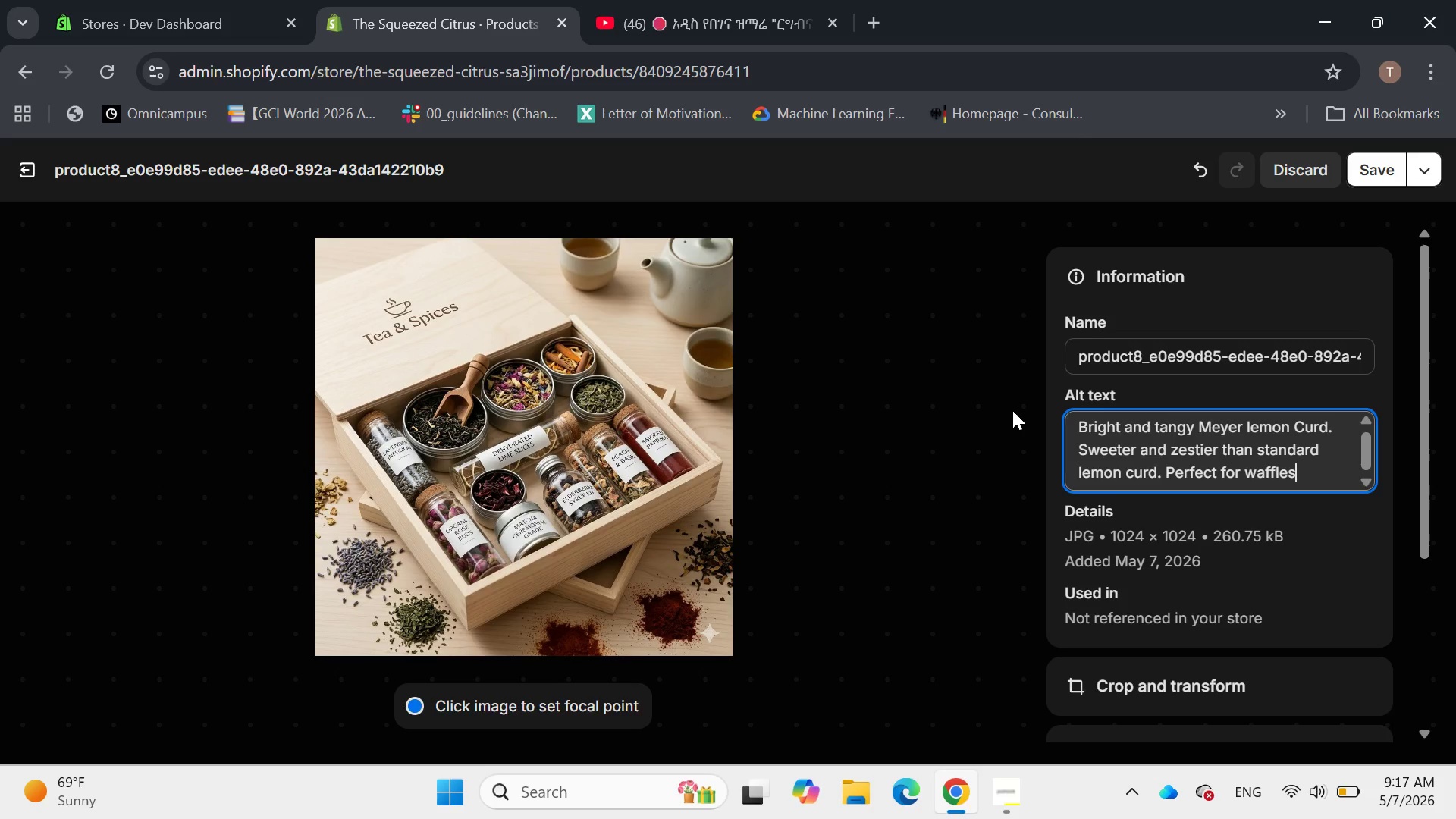 
 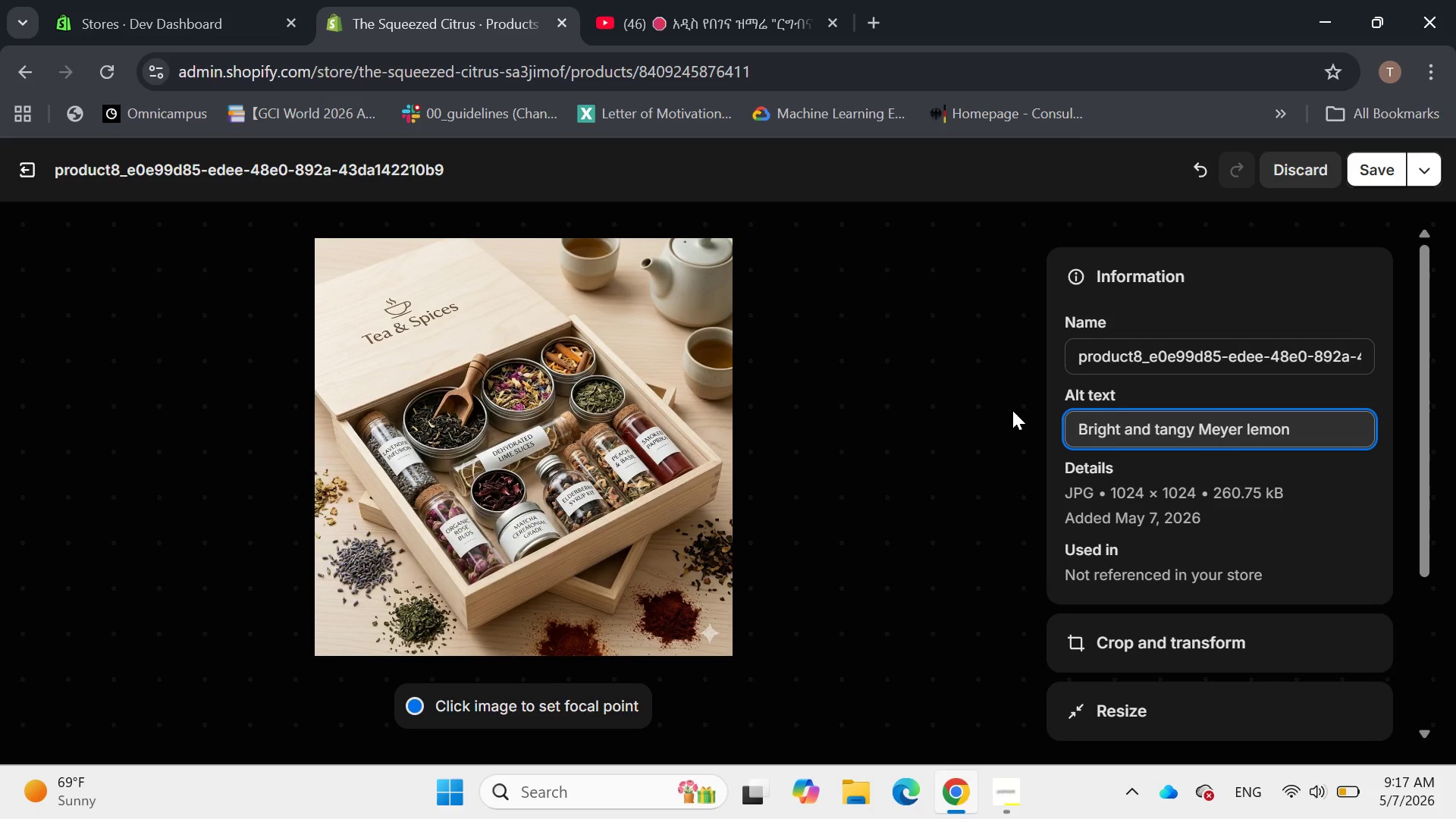 
hold_key(key=ArrowRight, duration=0.97)
 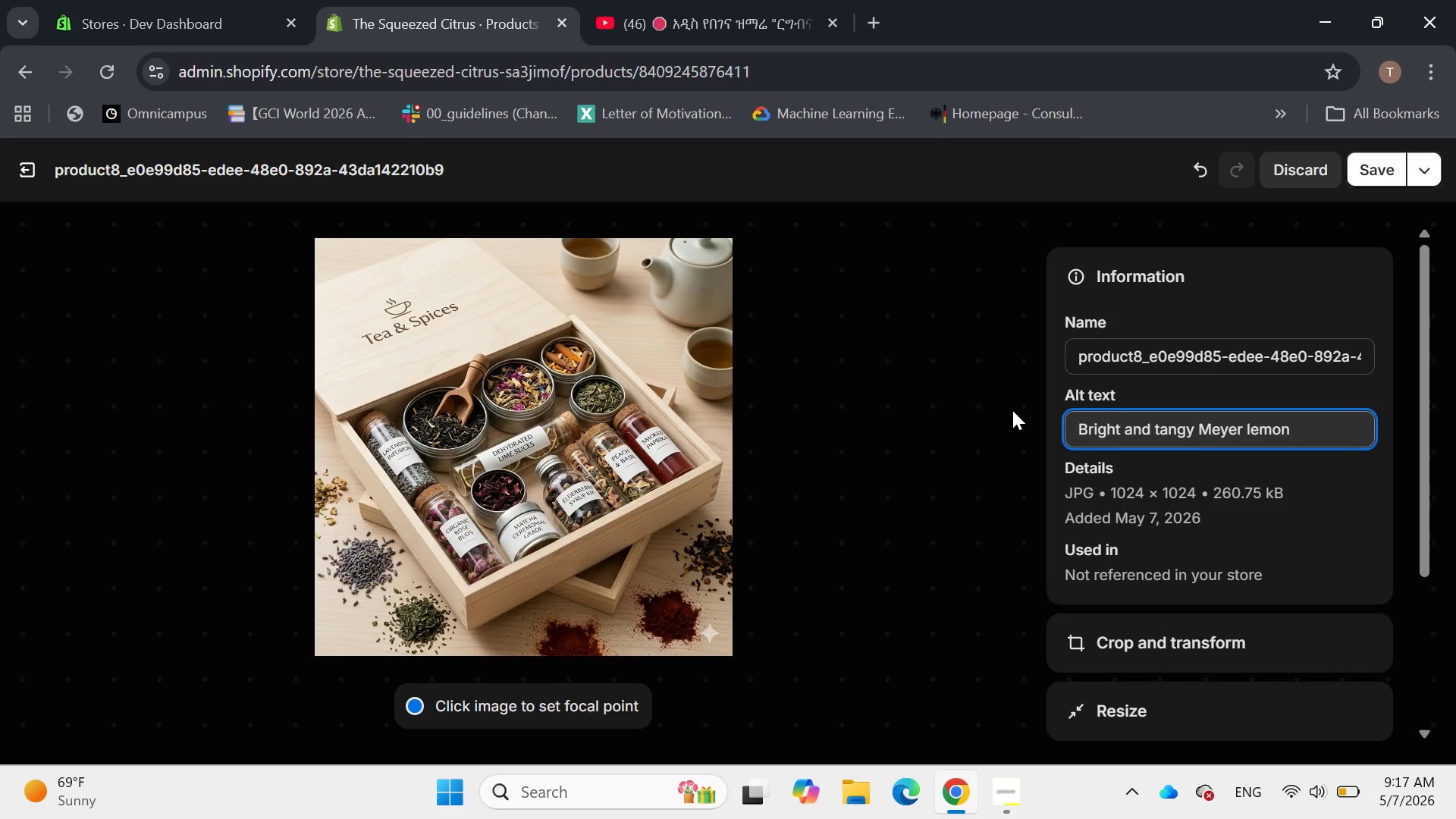 
key(Comma)
 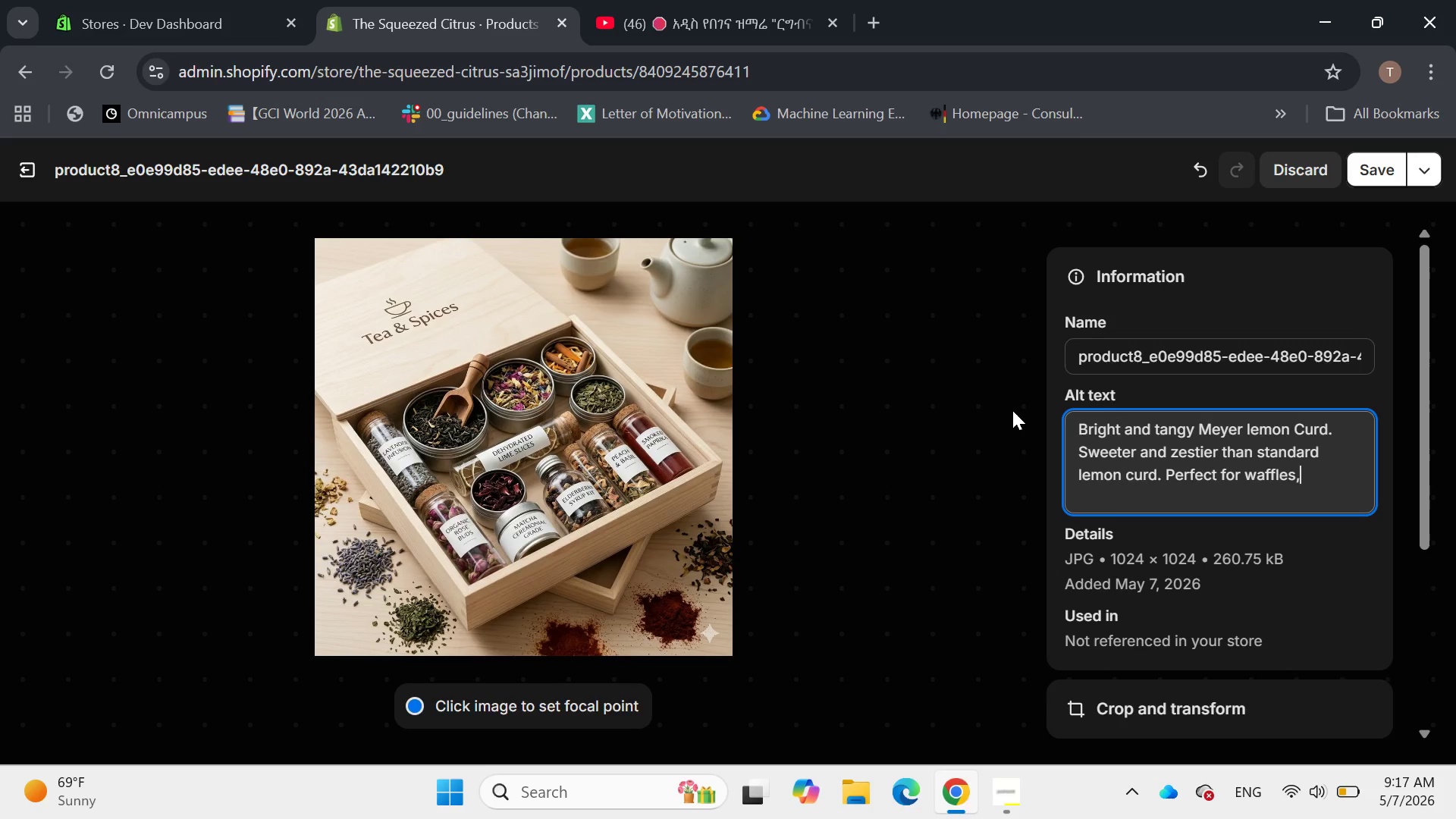 
key(Space)
 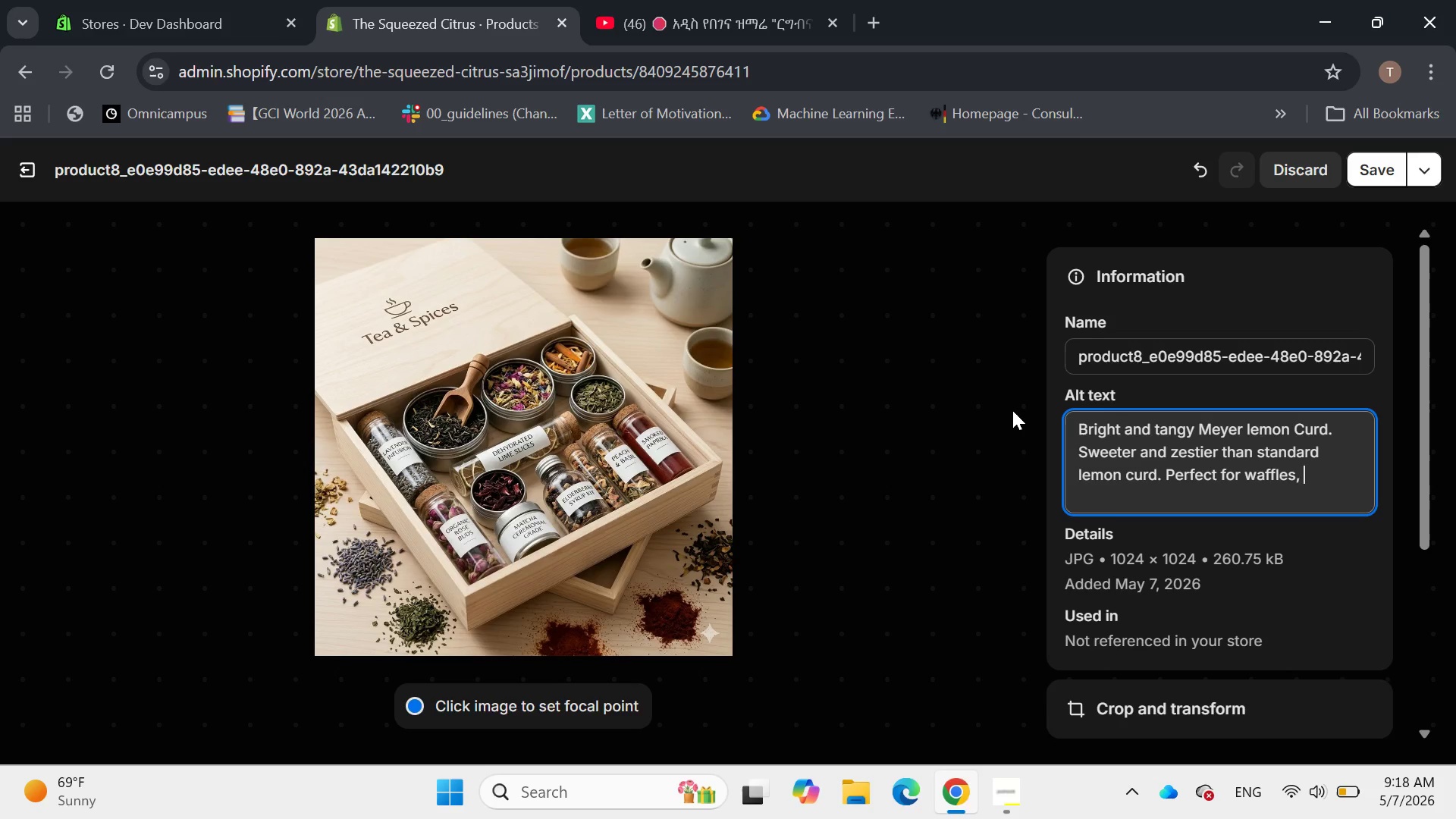 
type(paste)
key(Backspace)
type(ries , o)
key(Backspace)
key(Backspace)
key(Backspace)
key(Backspace)
type(, )
 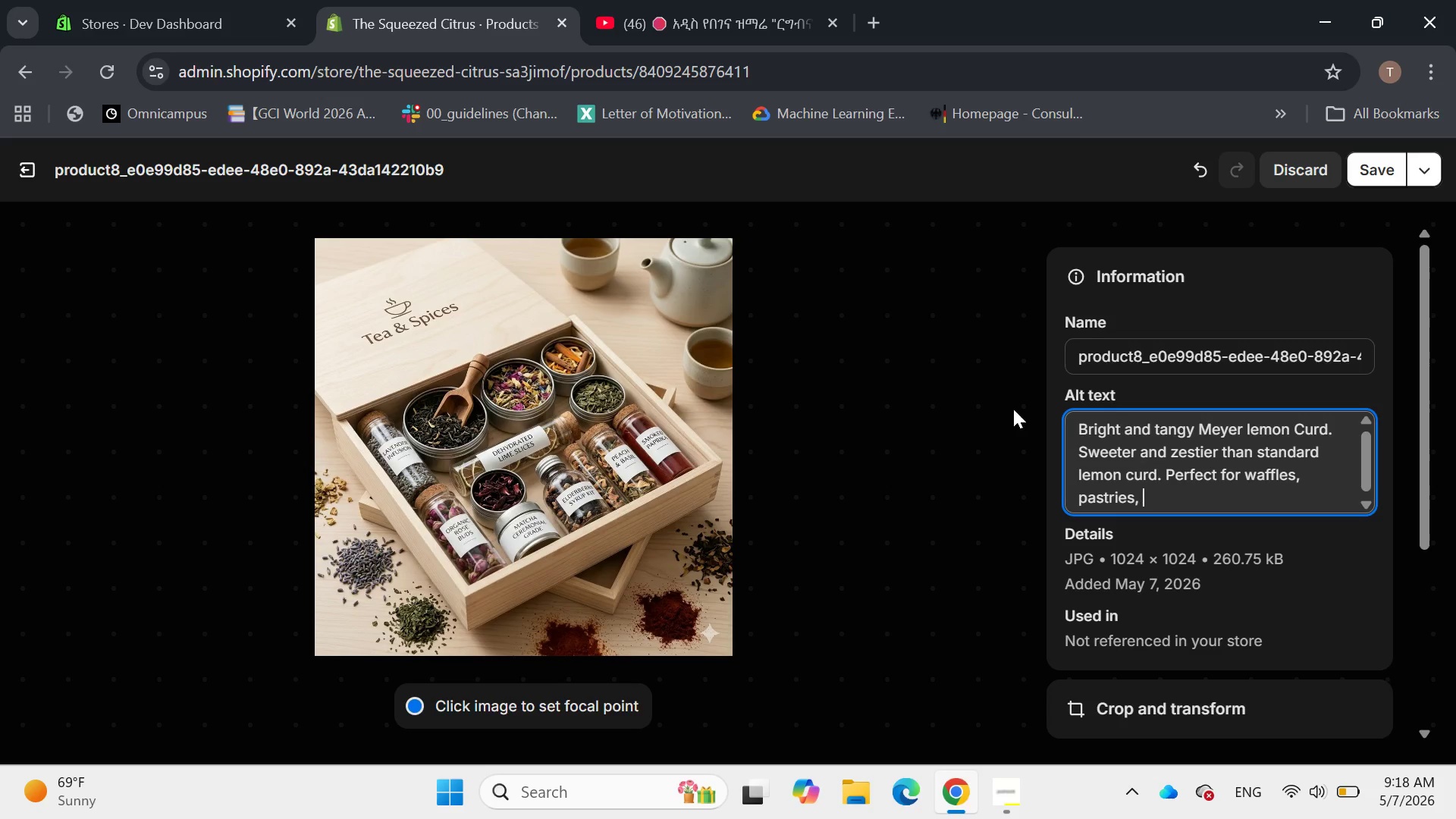 
wait(5.12)
 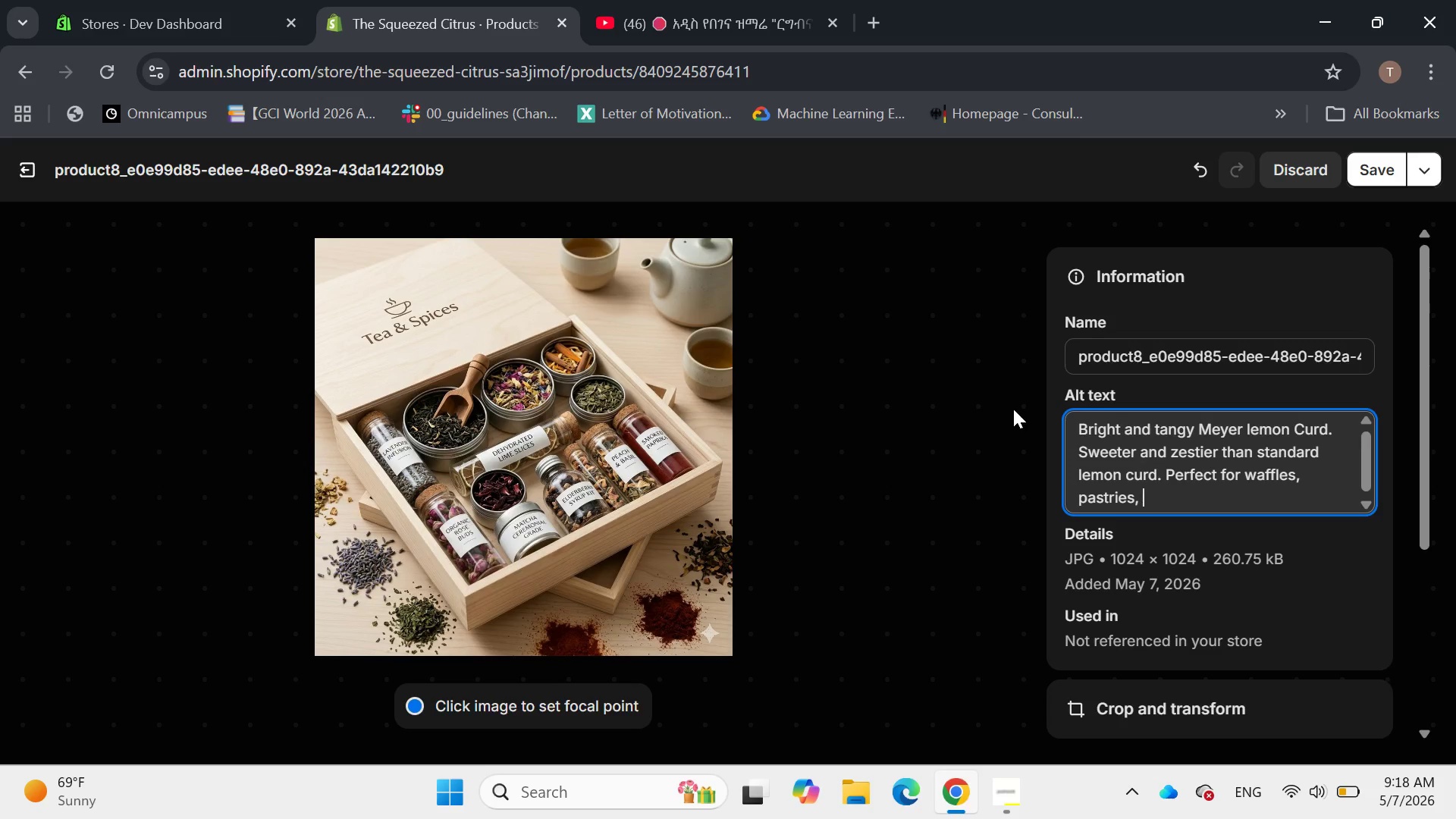 
key(Shift+Z)
 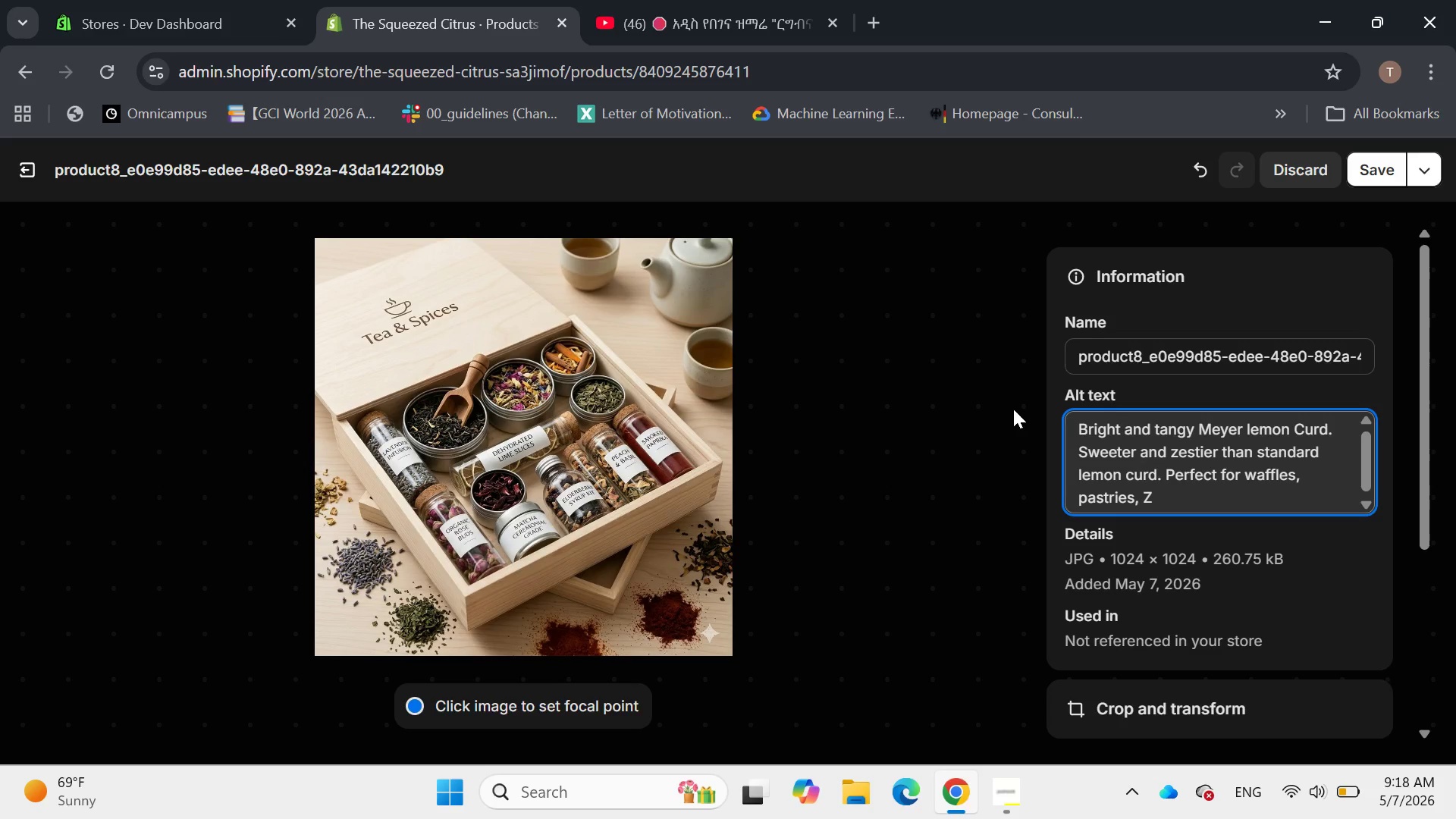 
key(Backspace)
 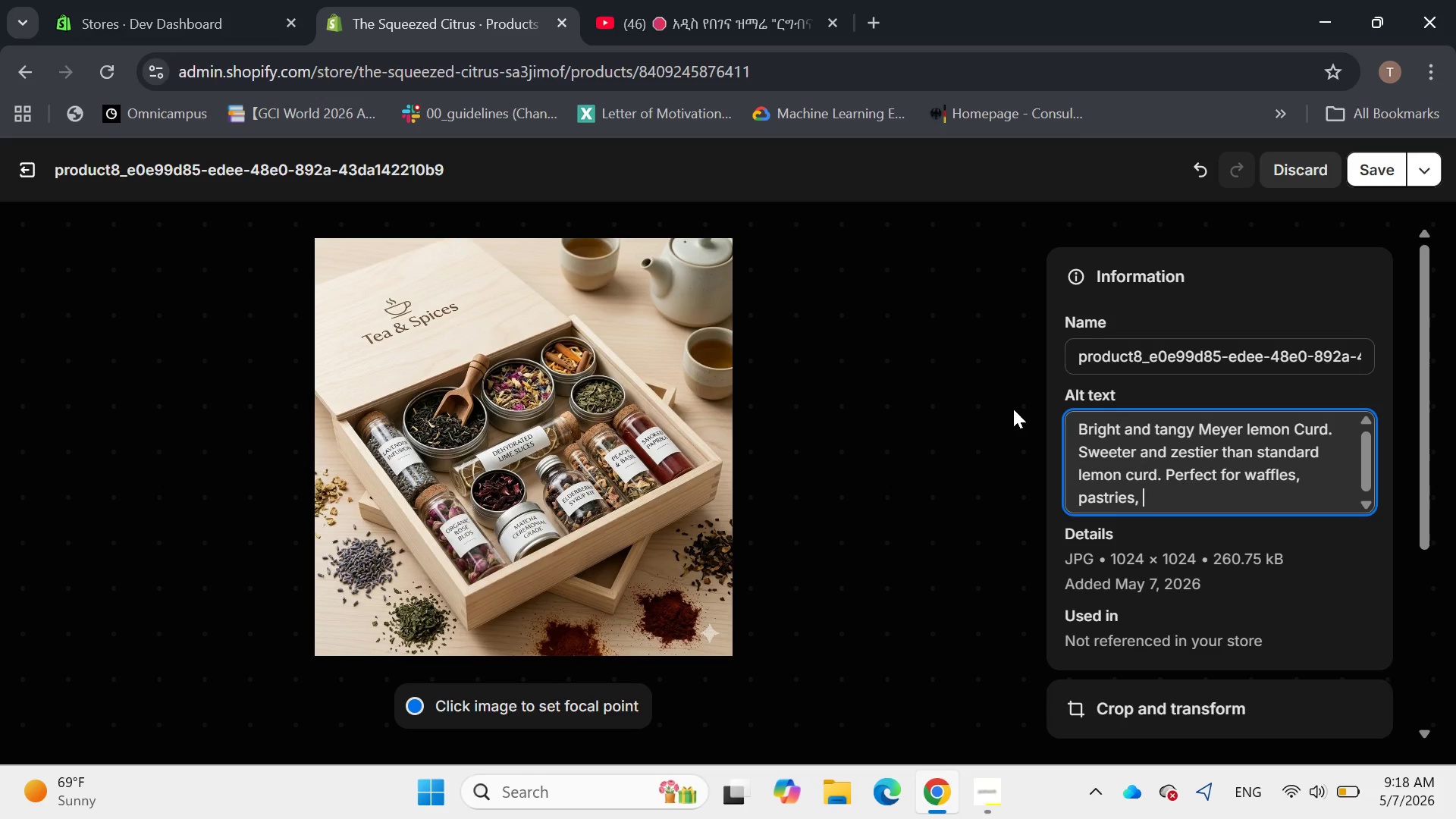 
type(and )
 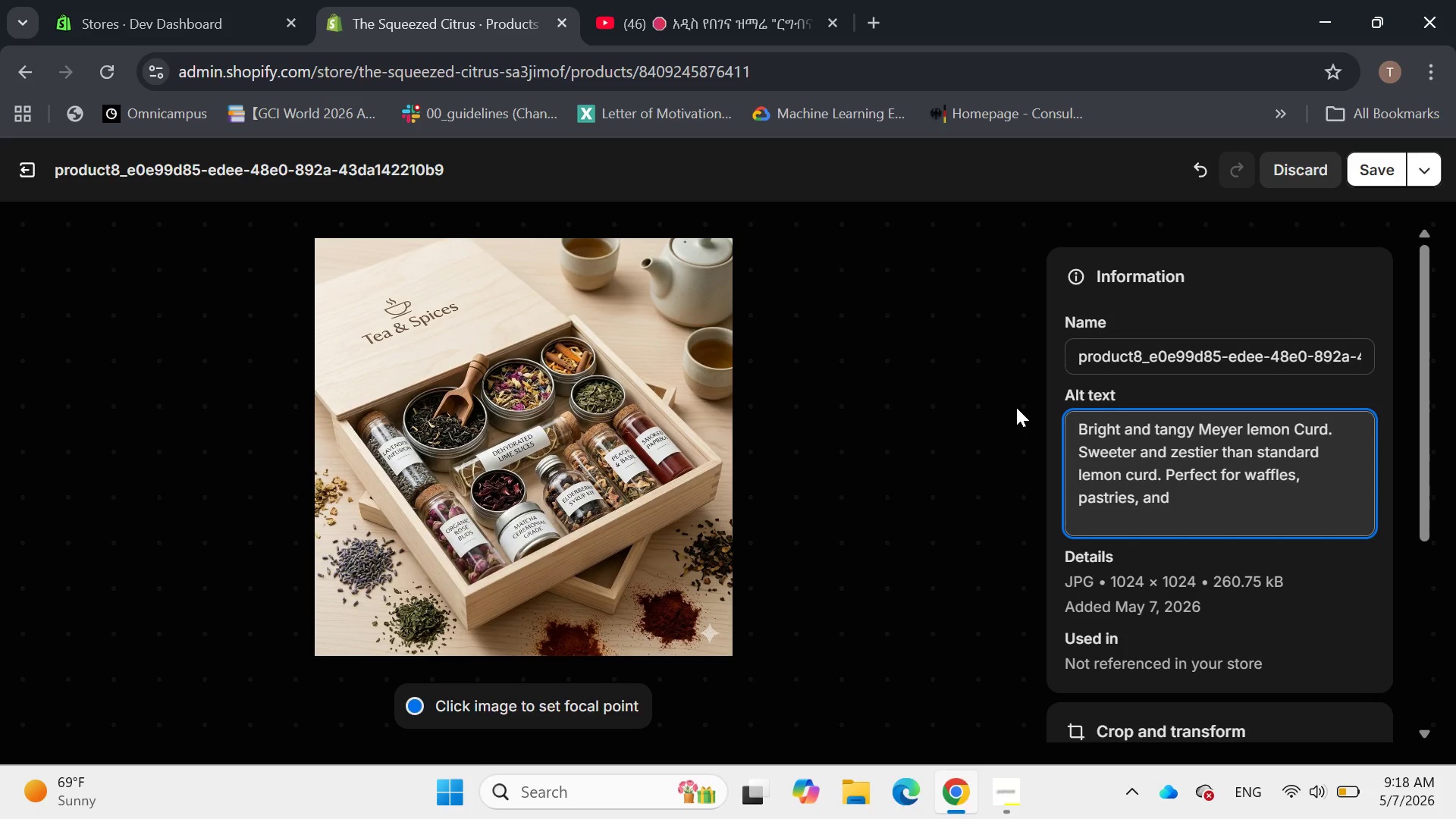 
wait(16.33)
 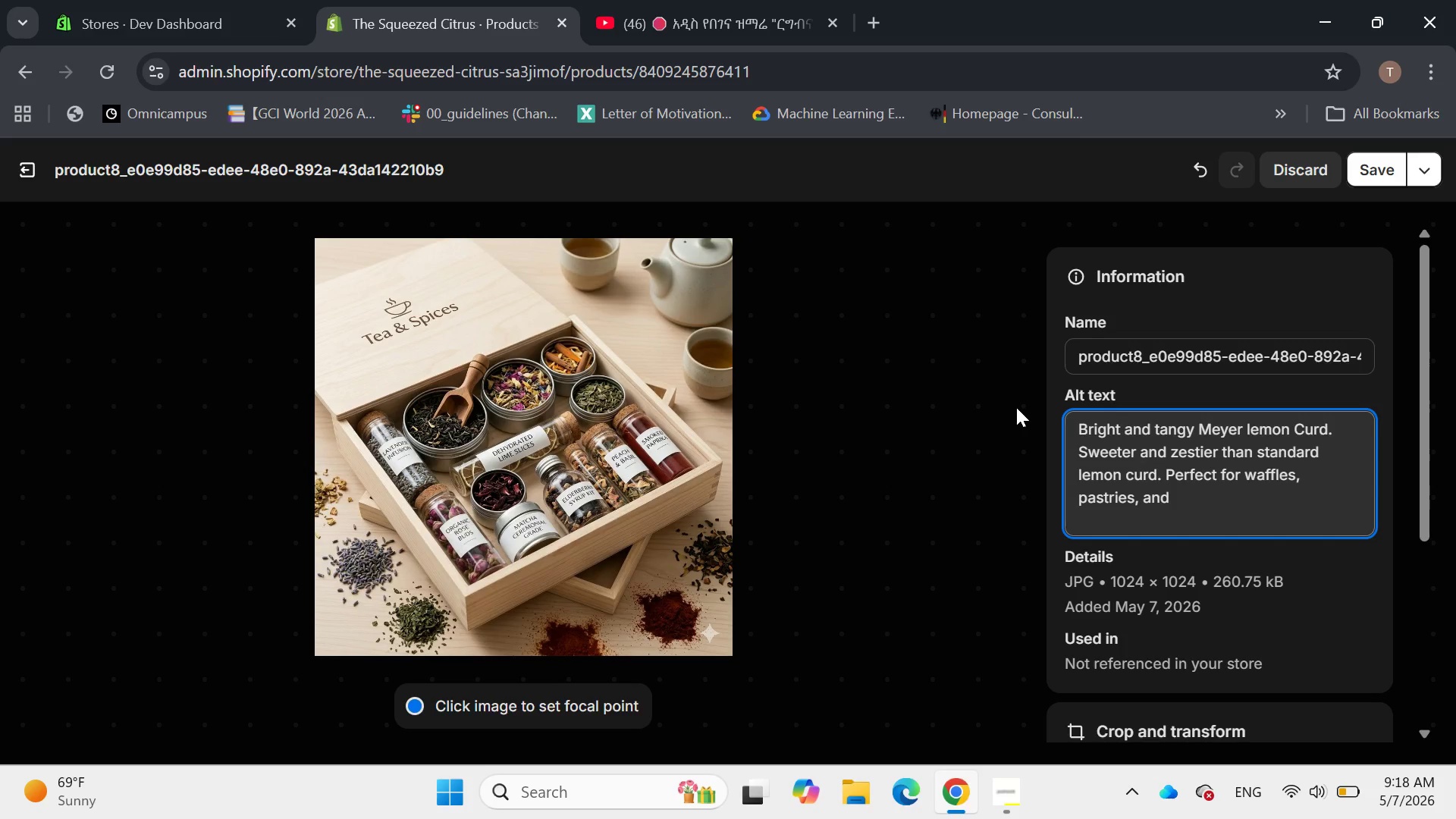 
key(I)
 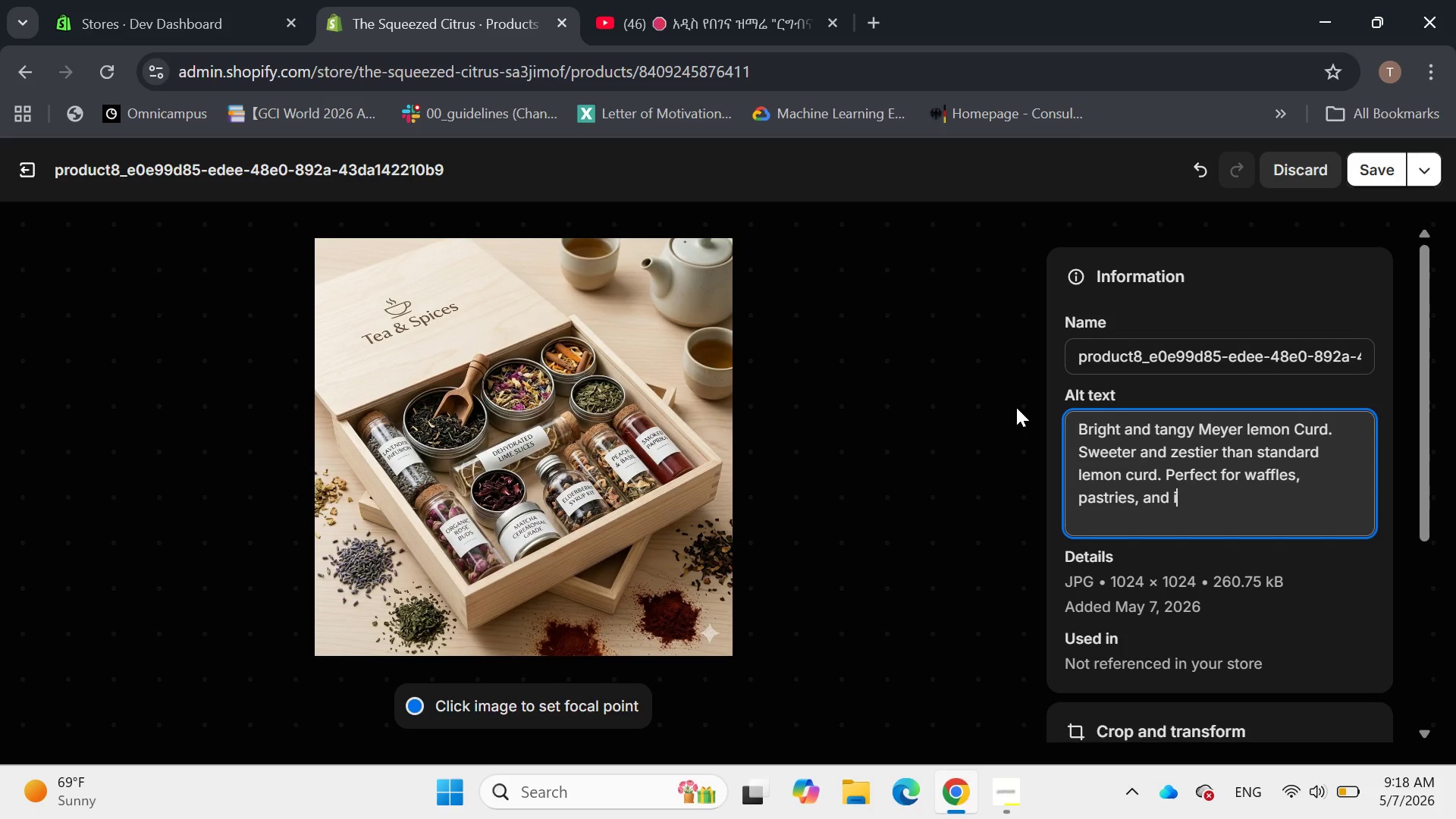 
key(Backspace)
 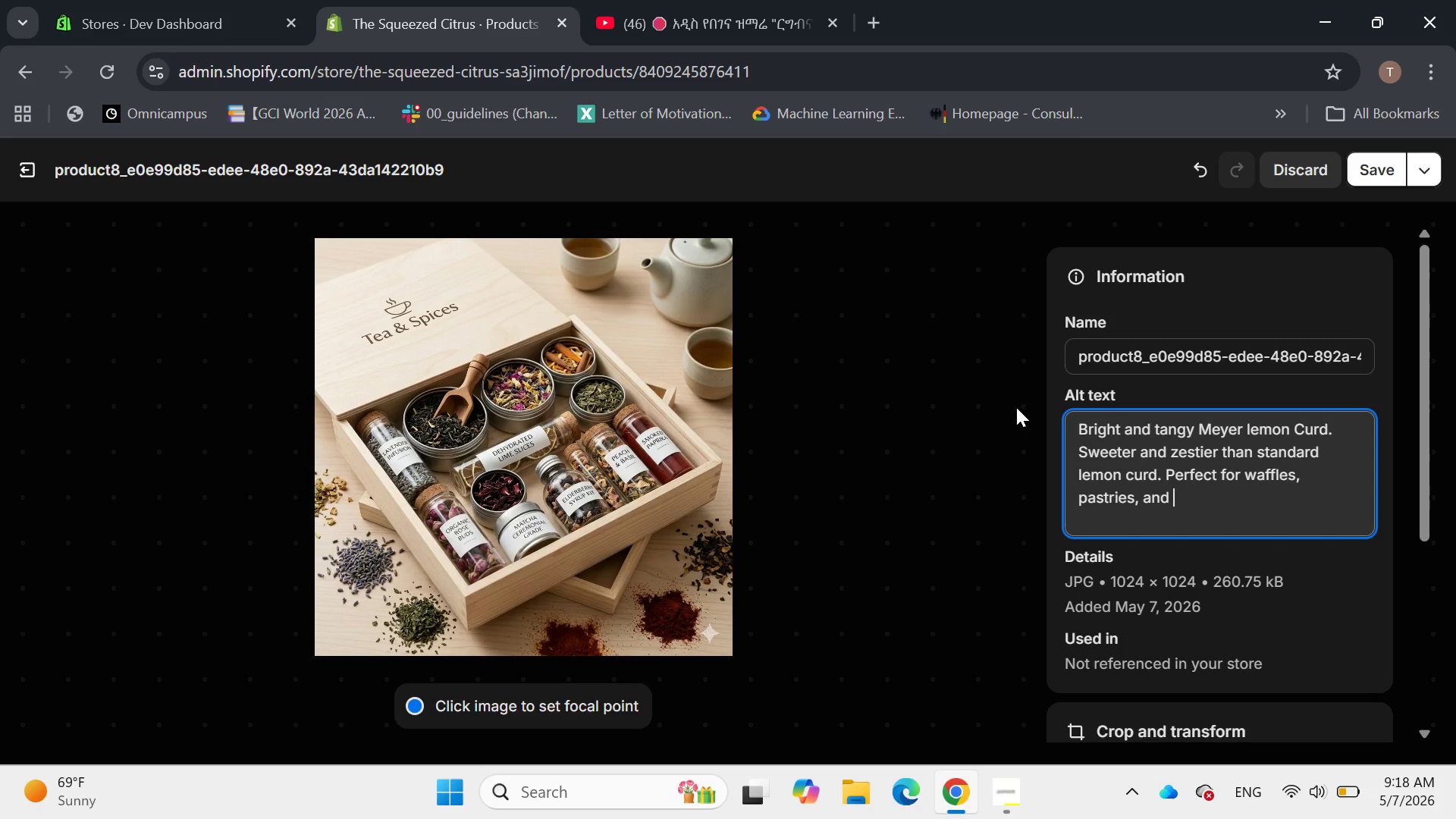 
wait(7.0)
 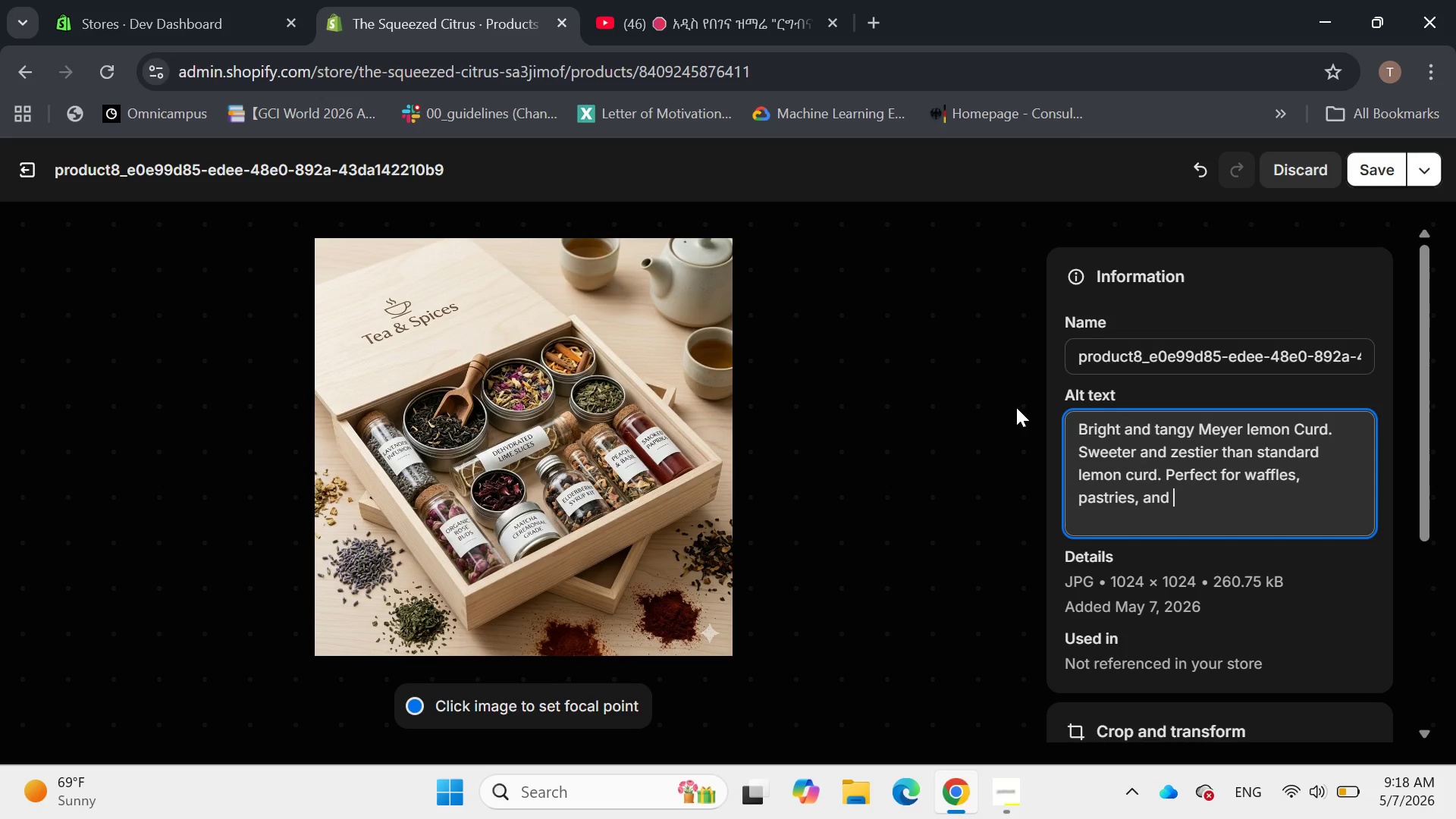 
type(in)
 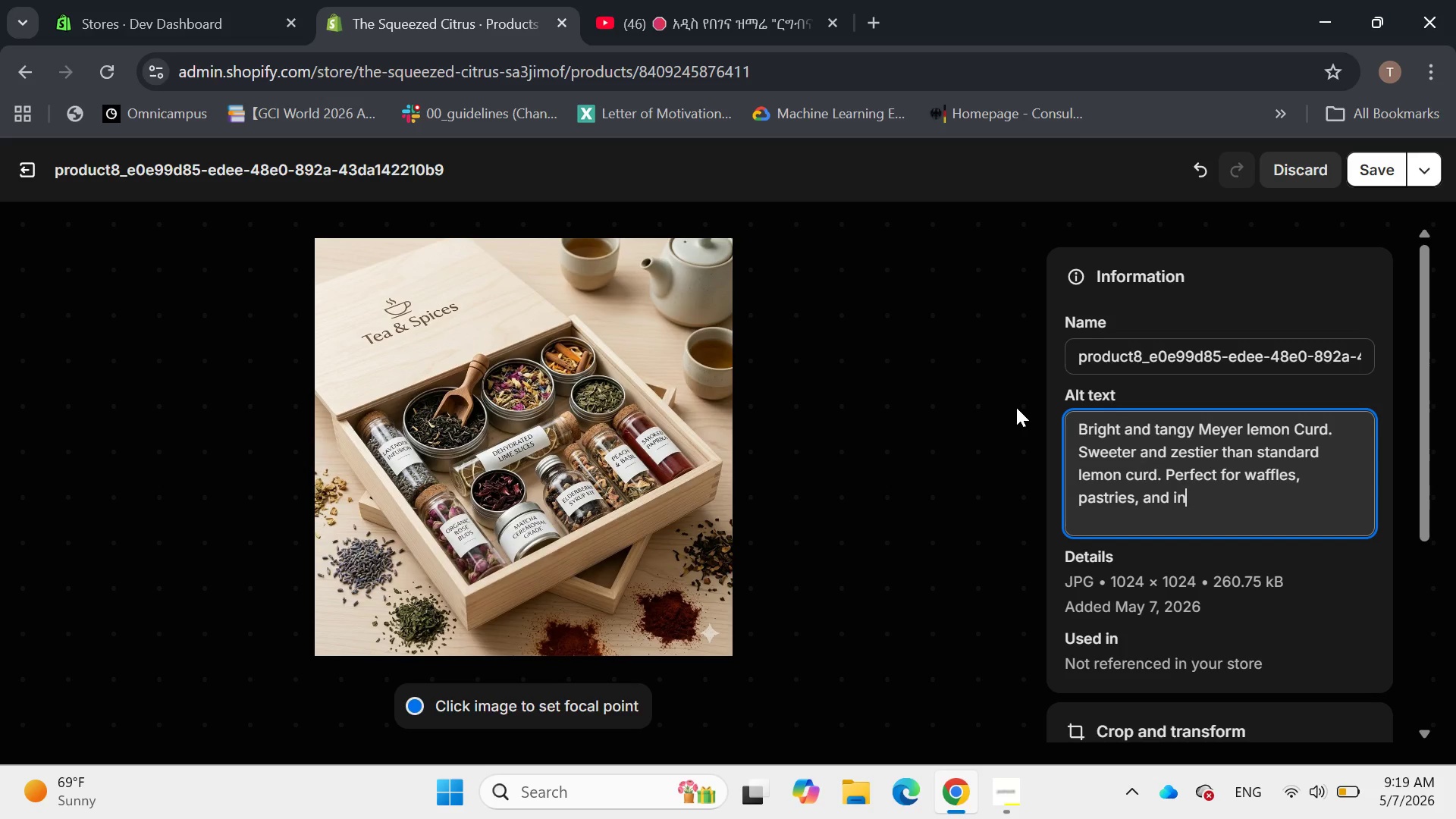 
wait(13.55)
 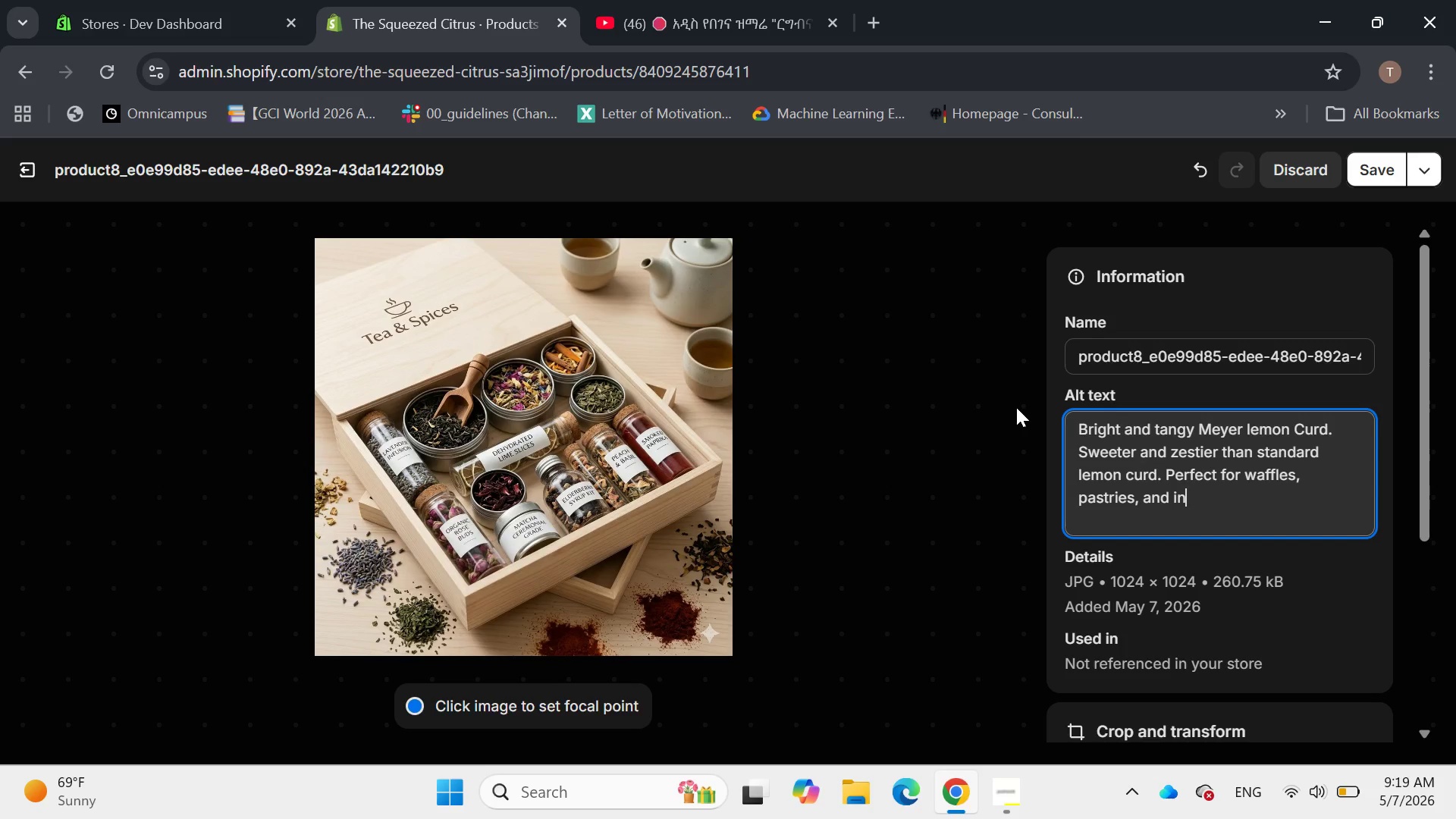 
key(Backspace)
 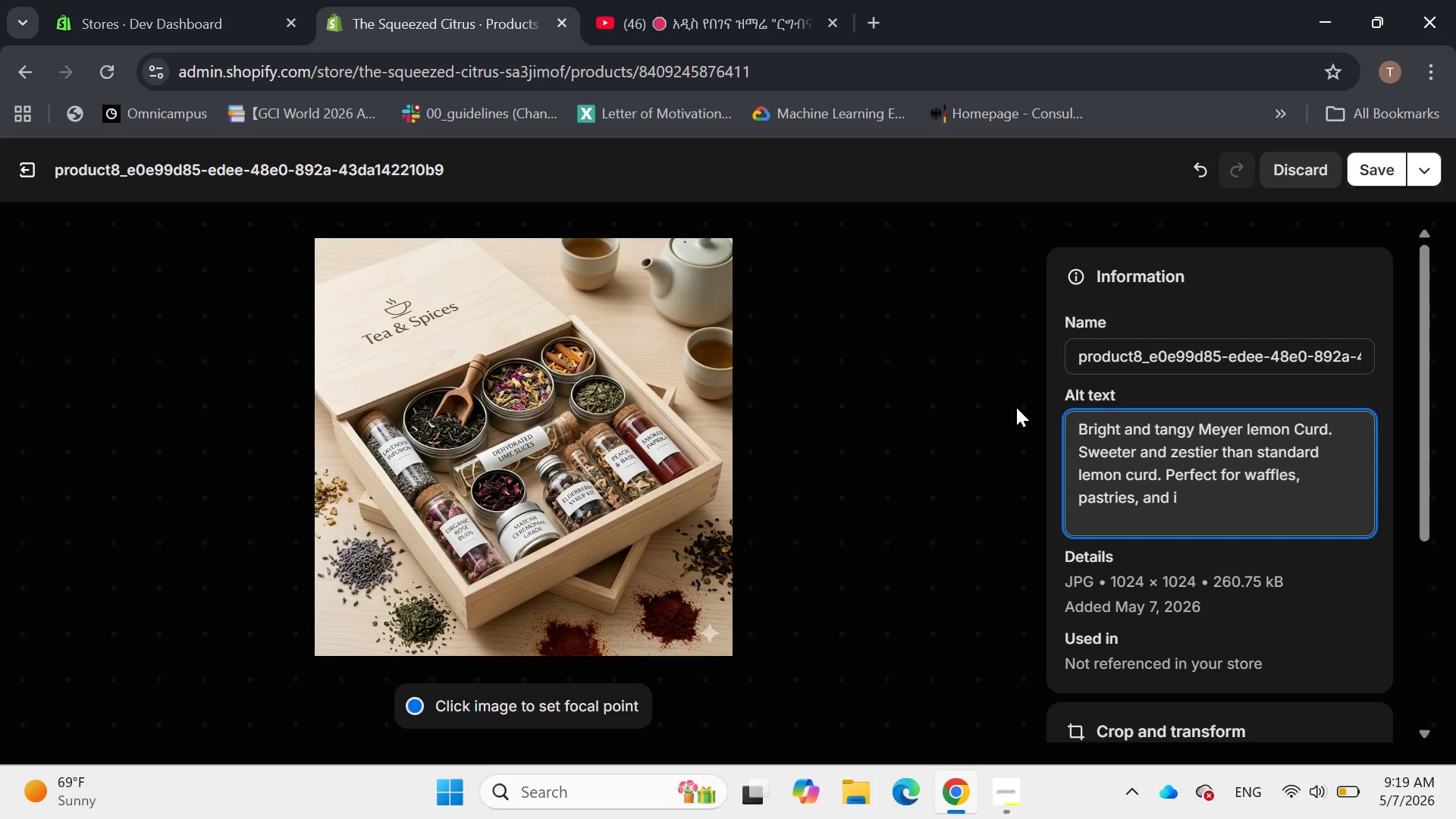 
wait(8.95)
 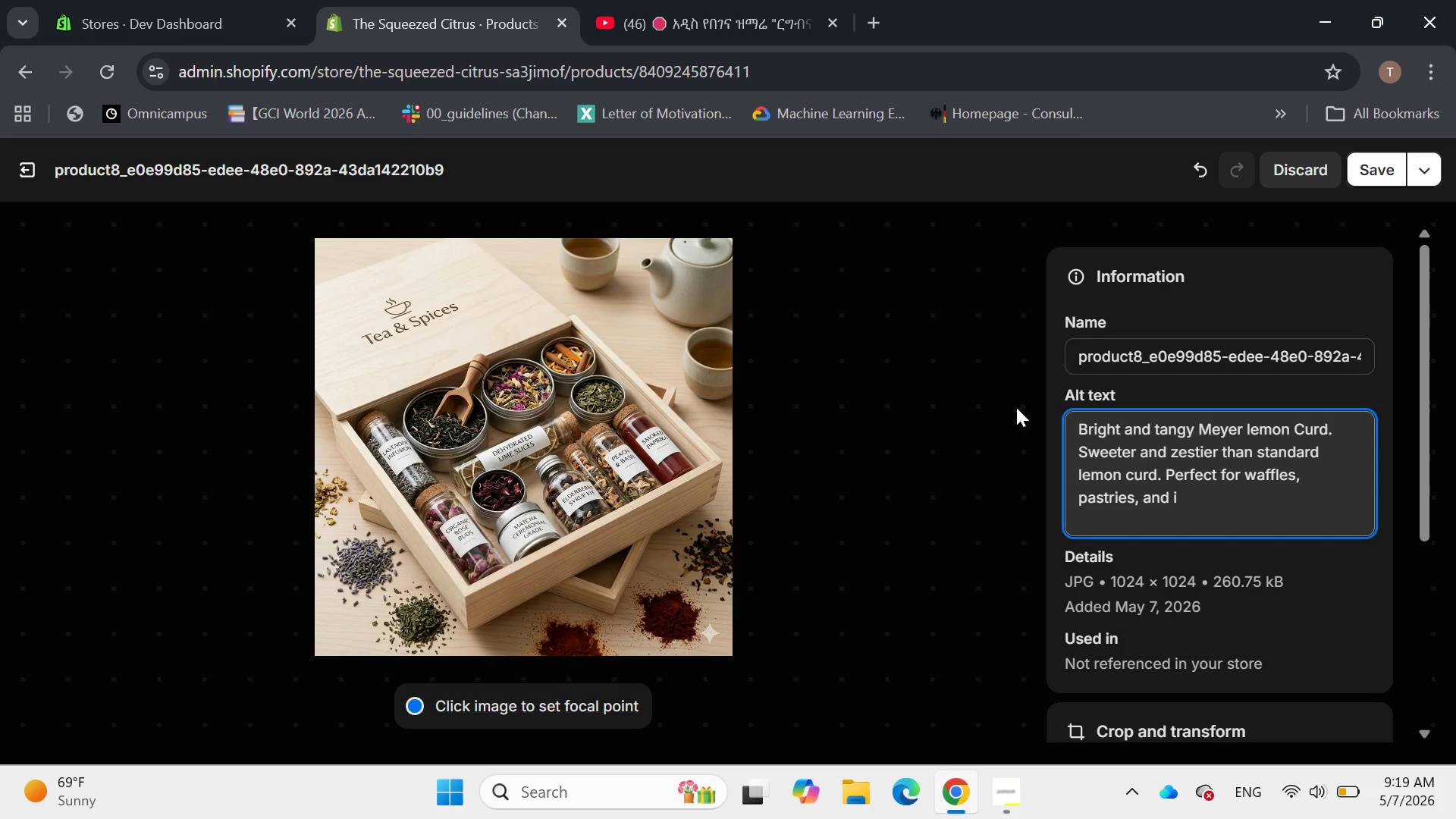 
key(Backspace)
key(Backspace)
key(Backspace)
key(Backspace)
key(Backspace)
type(or as a decase)
key(Backspace)
key(Backspace)
type(dent brunch topping)
 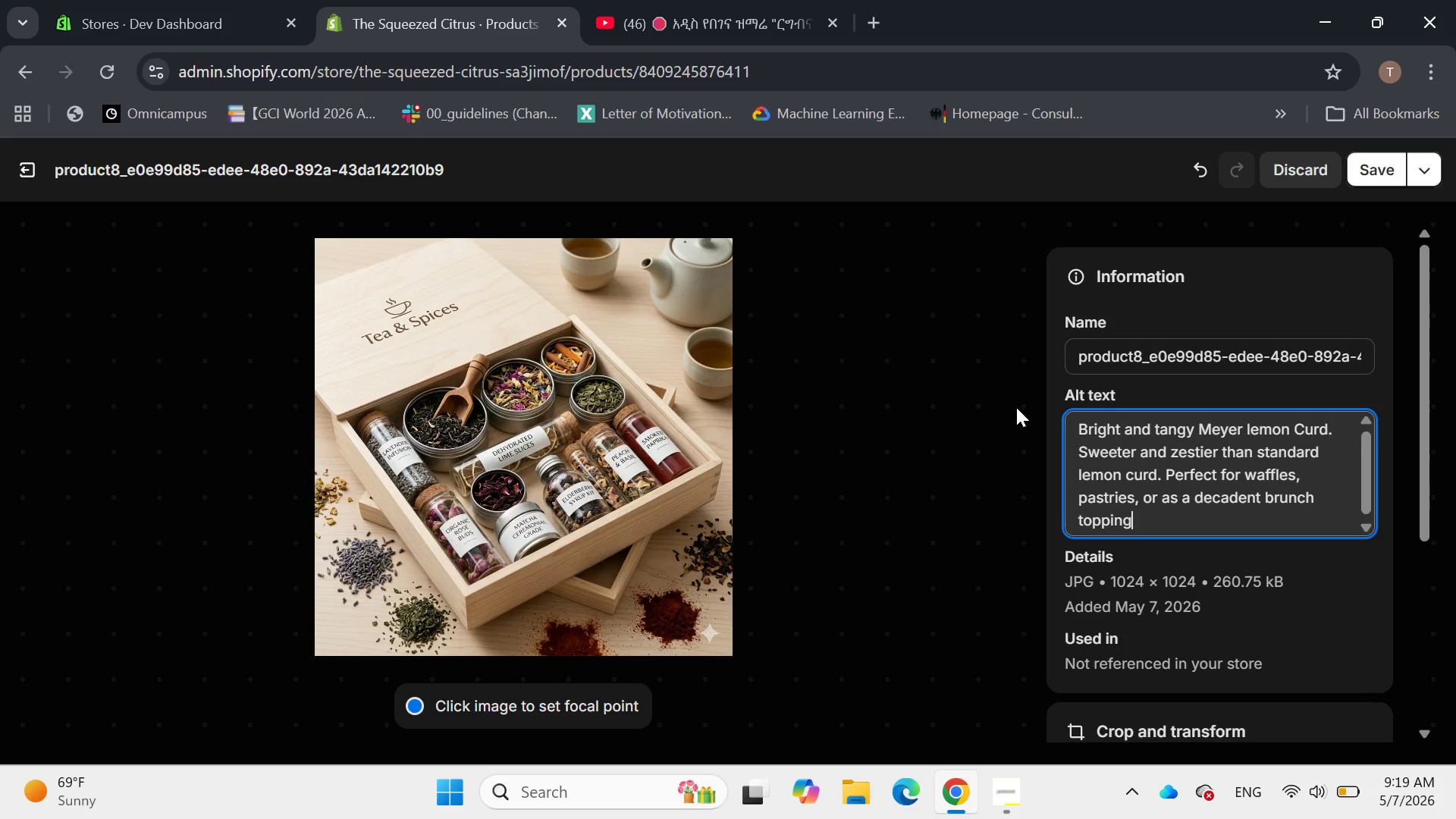 
wait(6.0)
 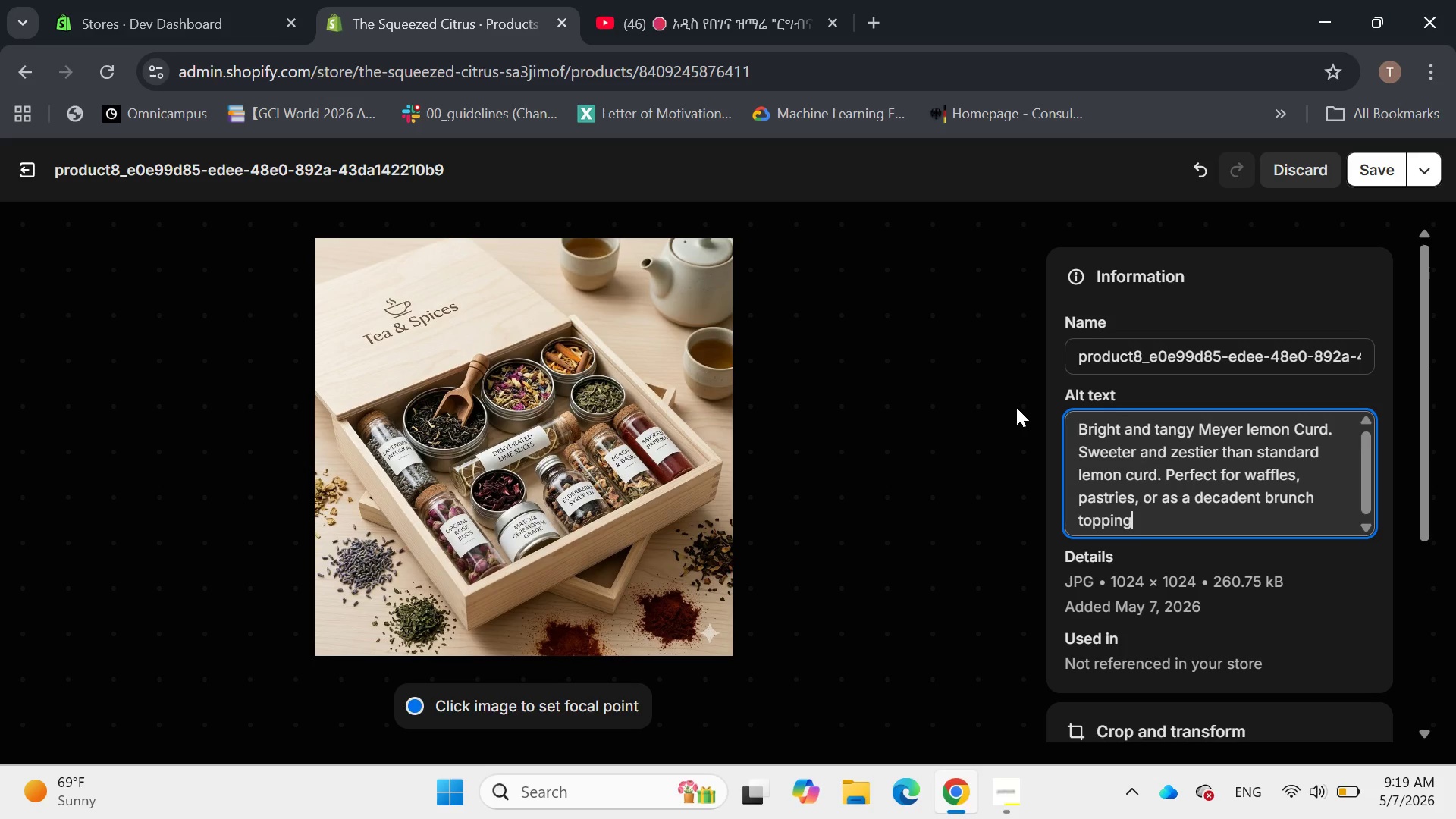 
key(Period)
 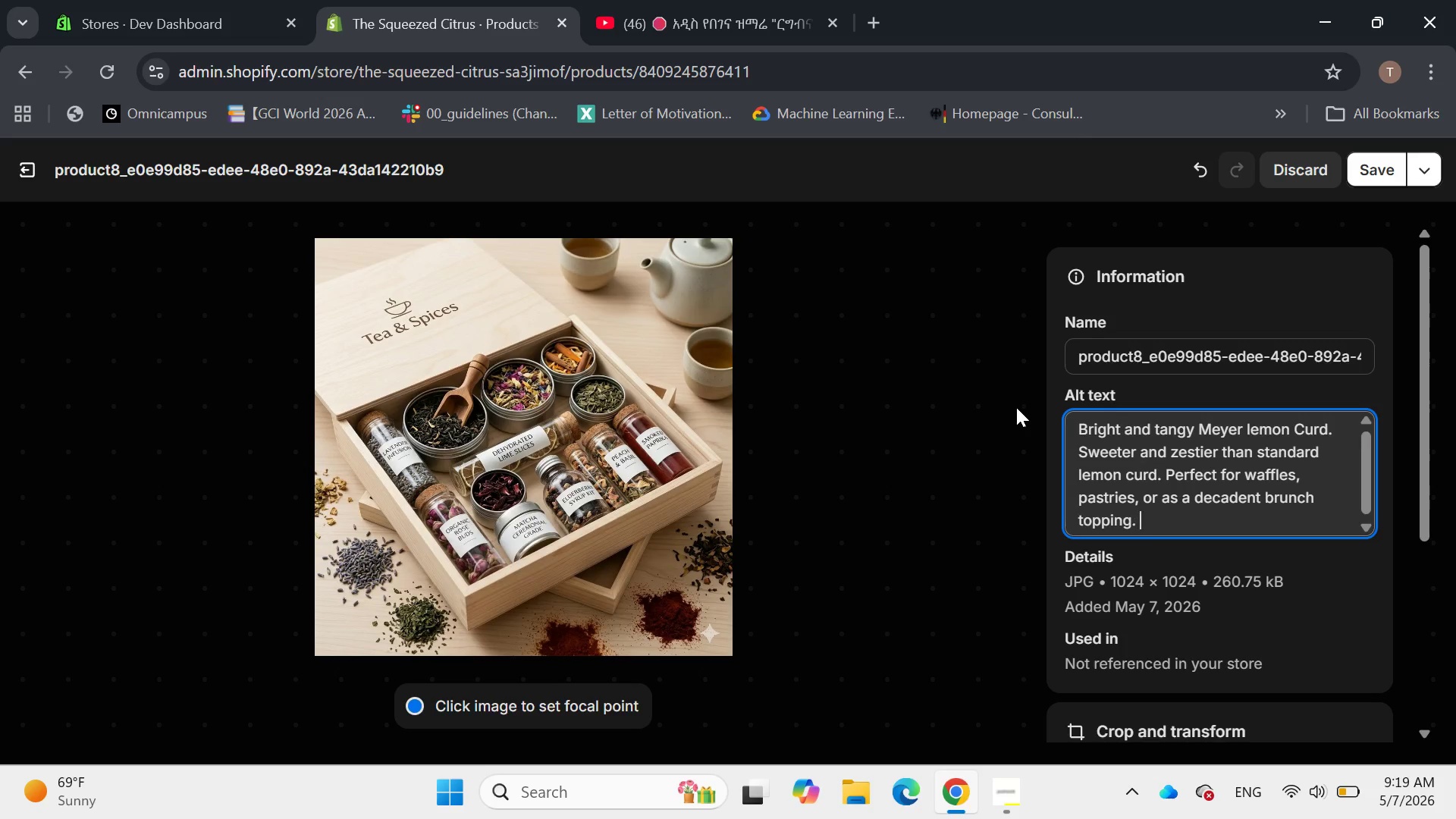 
key(Space)
 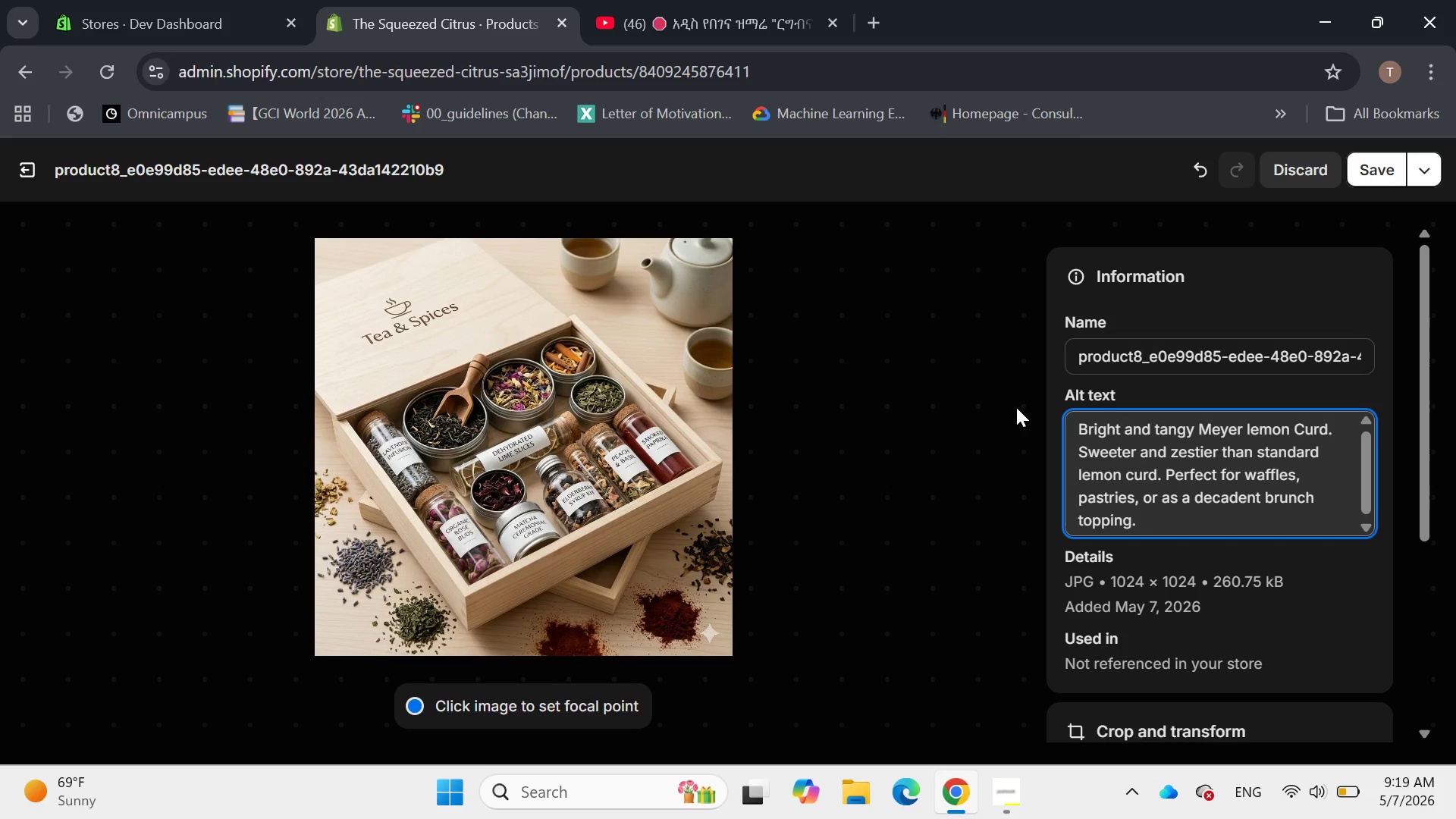 
key(Backspace)
 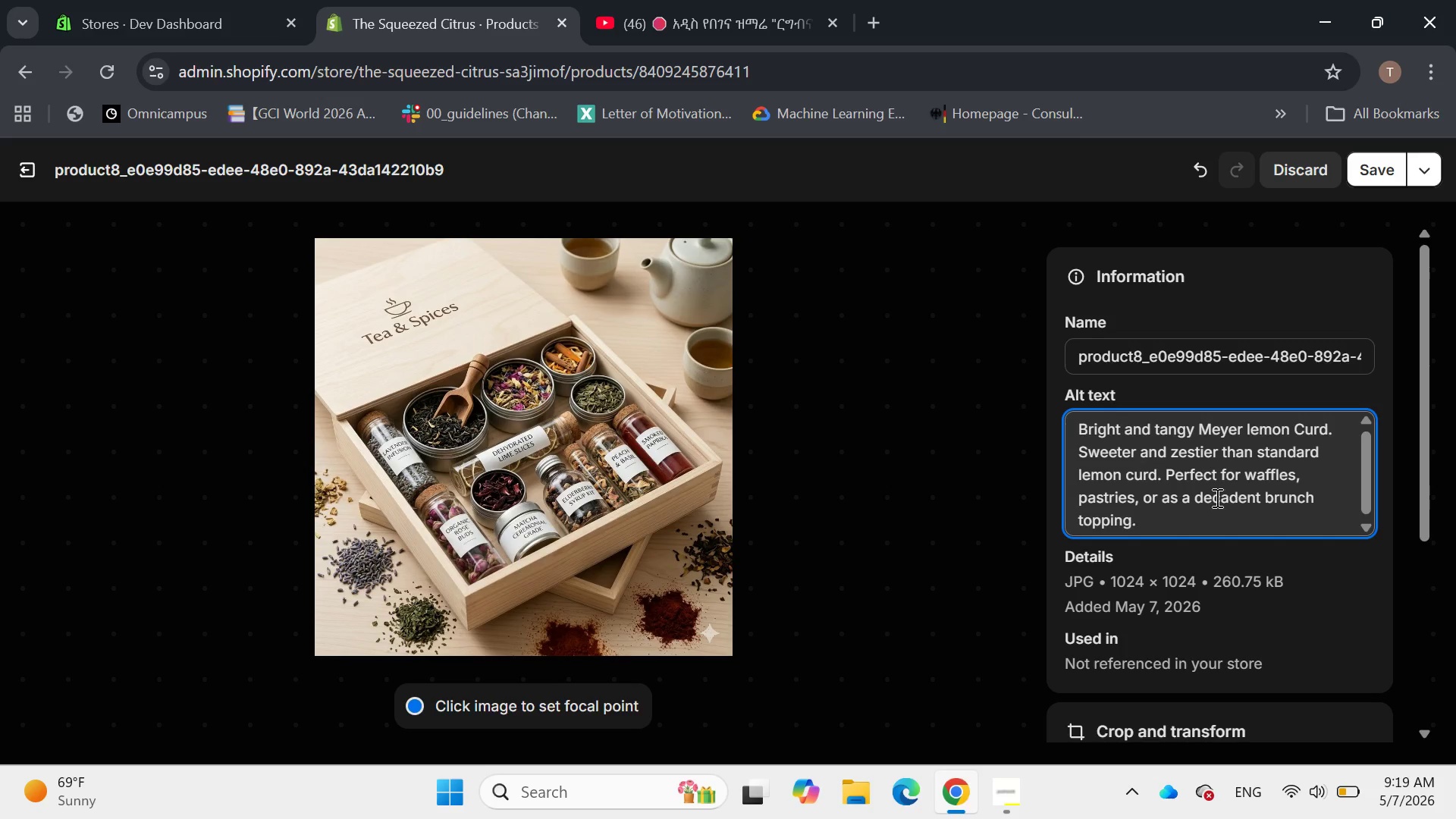 
wait(5.19)
 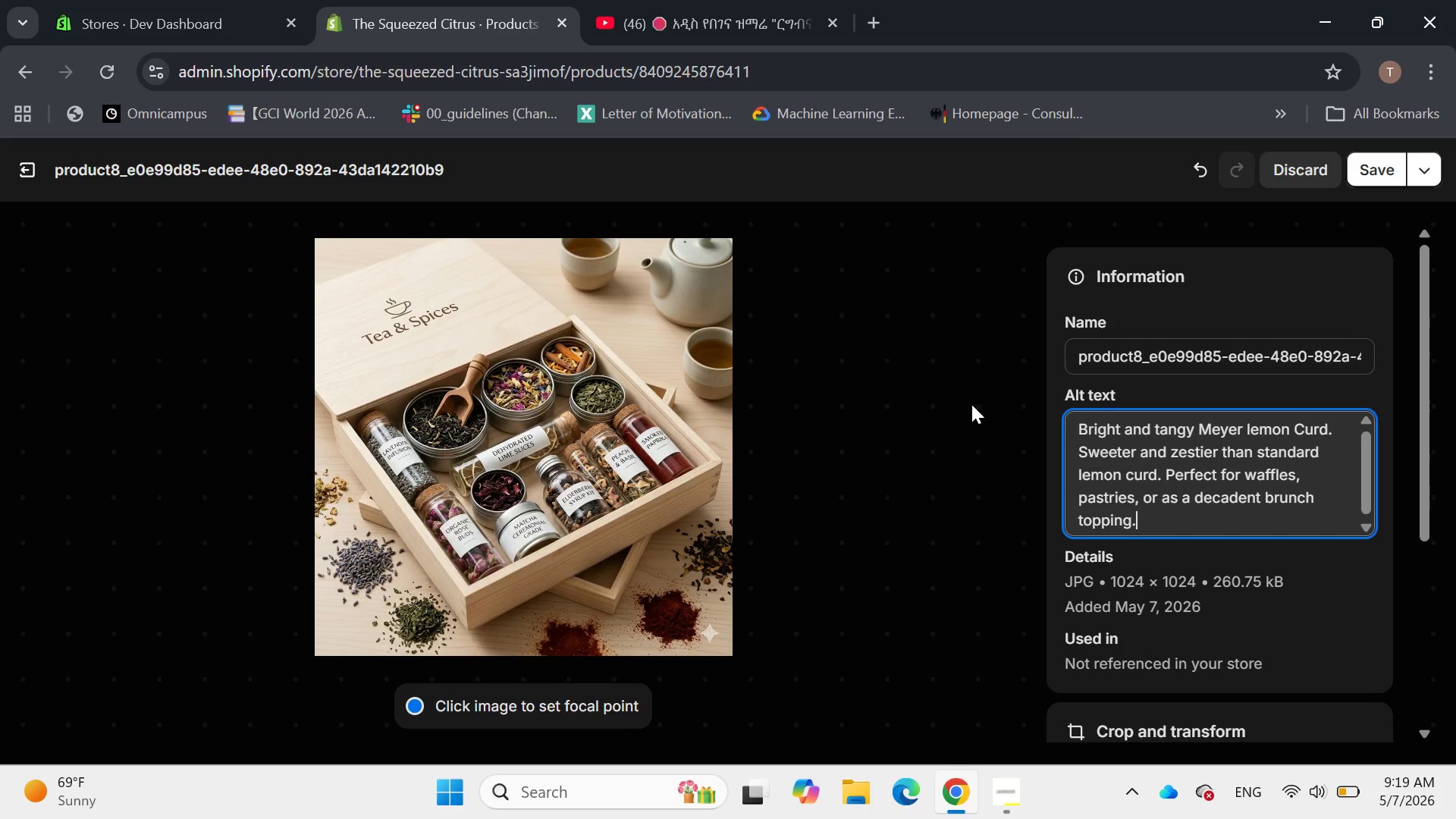 
left_click_drag(start_coordinate=[1195, 497], to_coordinate=[1260, 494])
 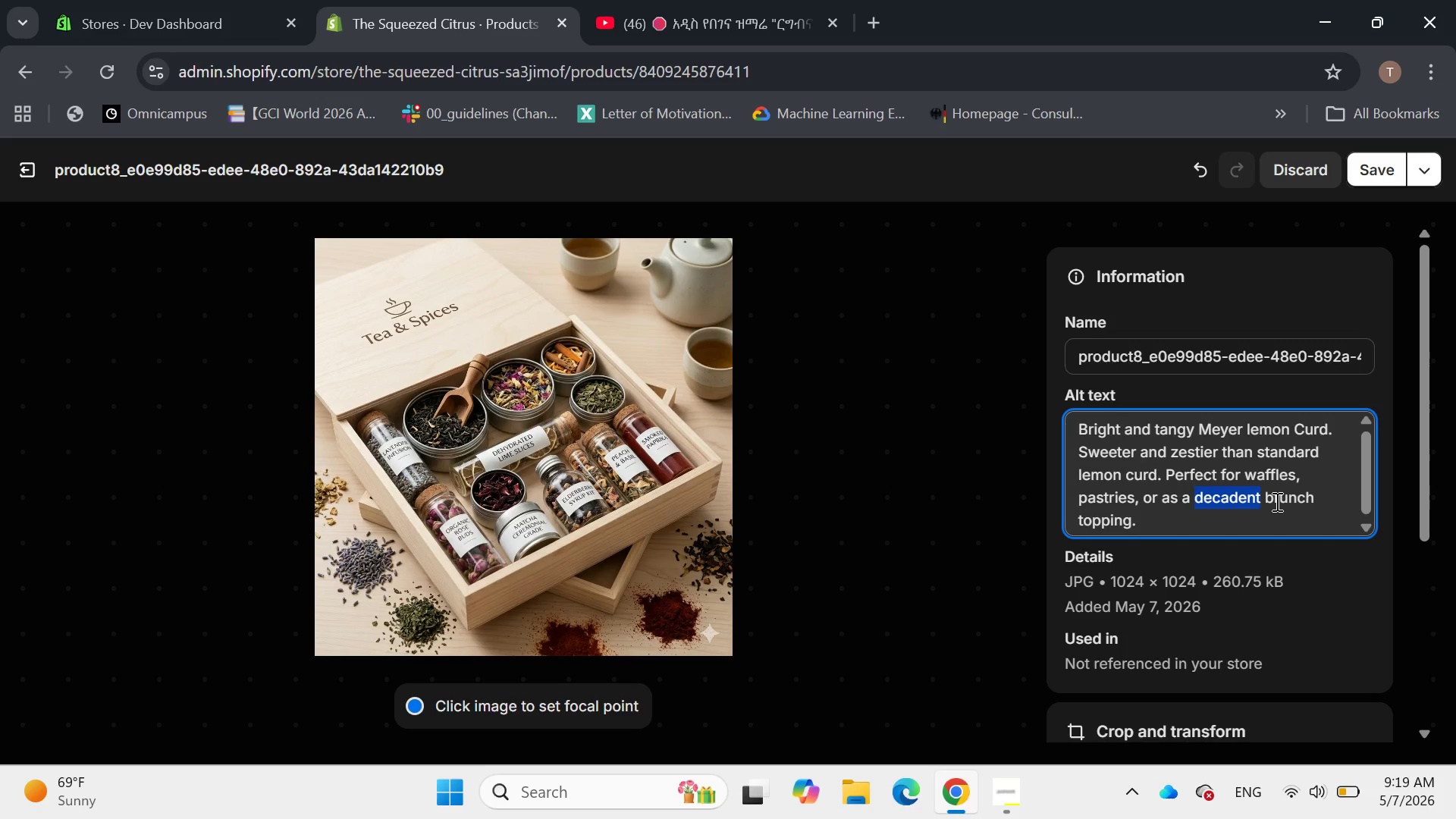 
left_click([1276, 501])
 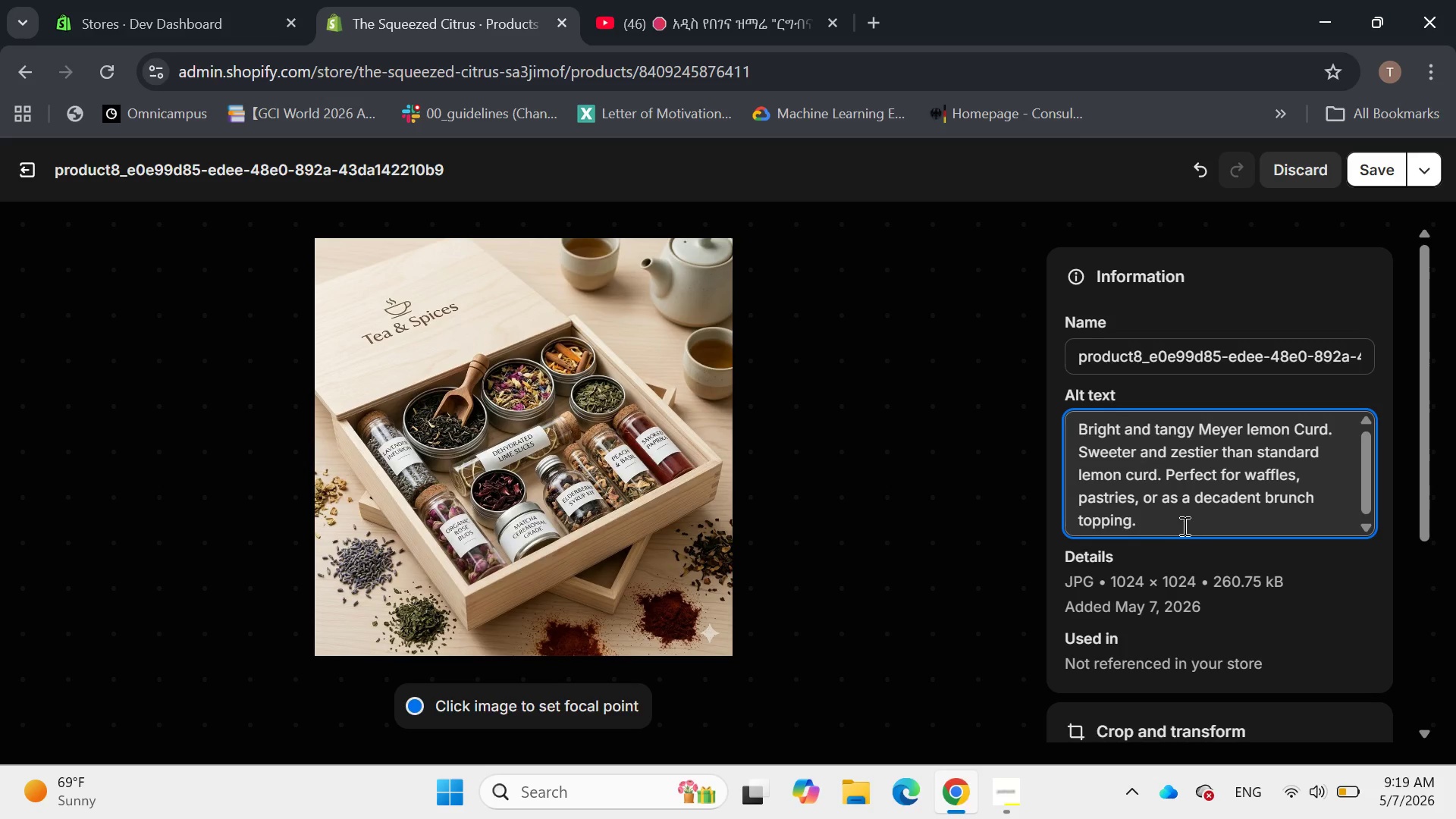 
left_click([1166, 524])
 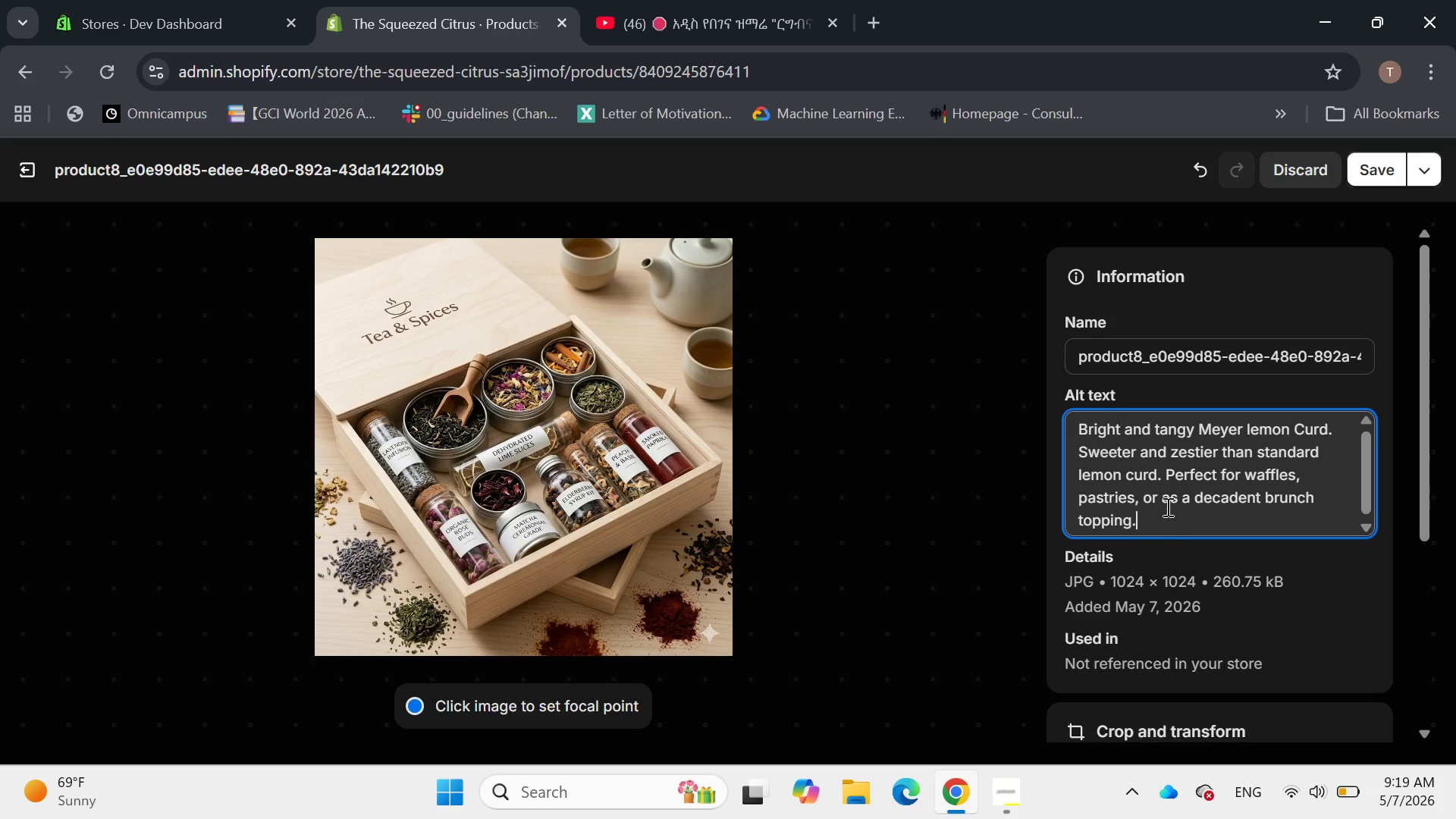 
left_click_drag(start_coordinate=[1160, 498], to_coordinate=[1177, 526])
 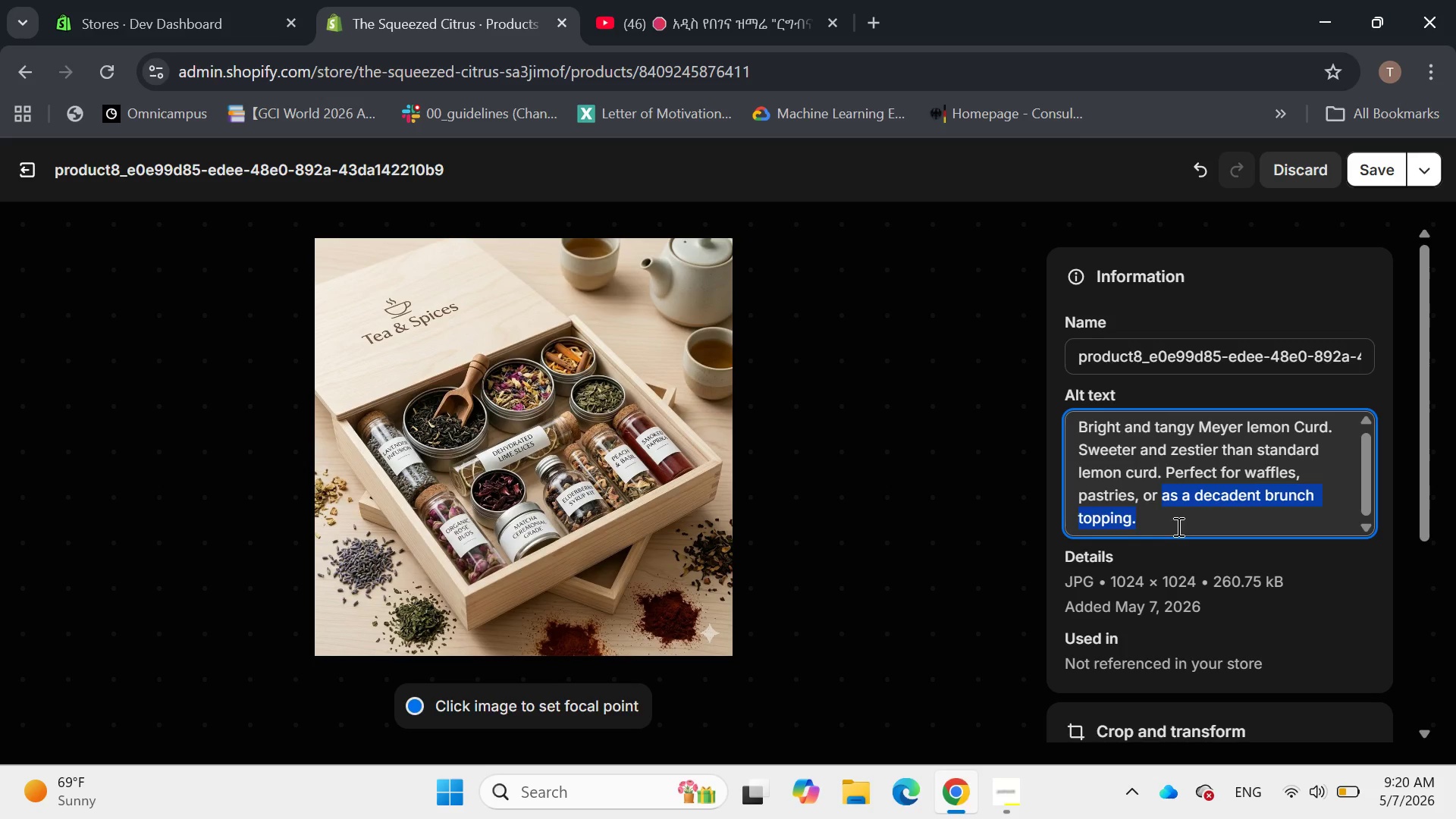 
left_click([1177, 526])
 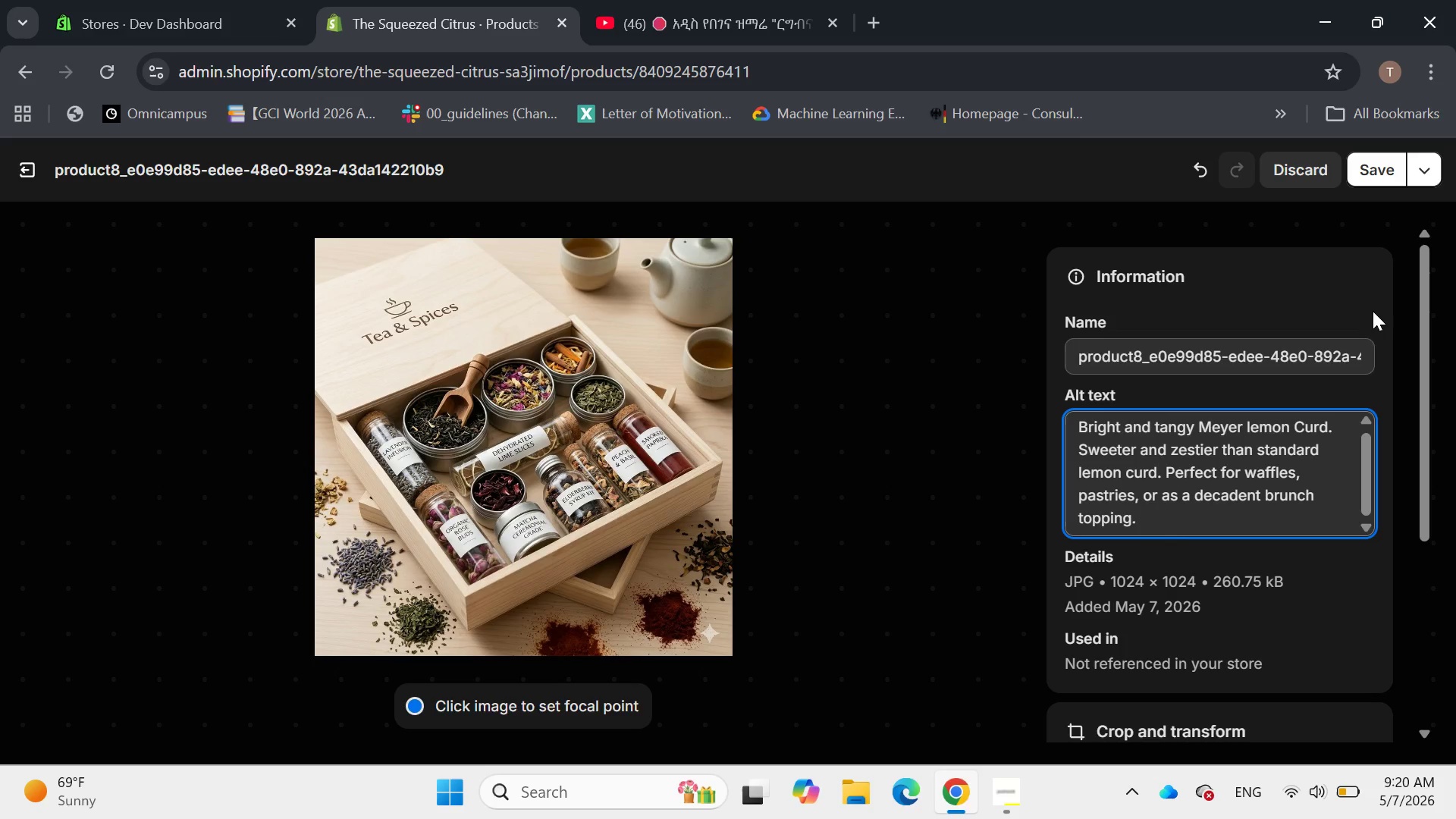 
wait(5.52)
 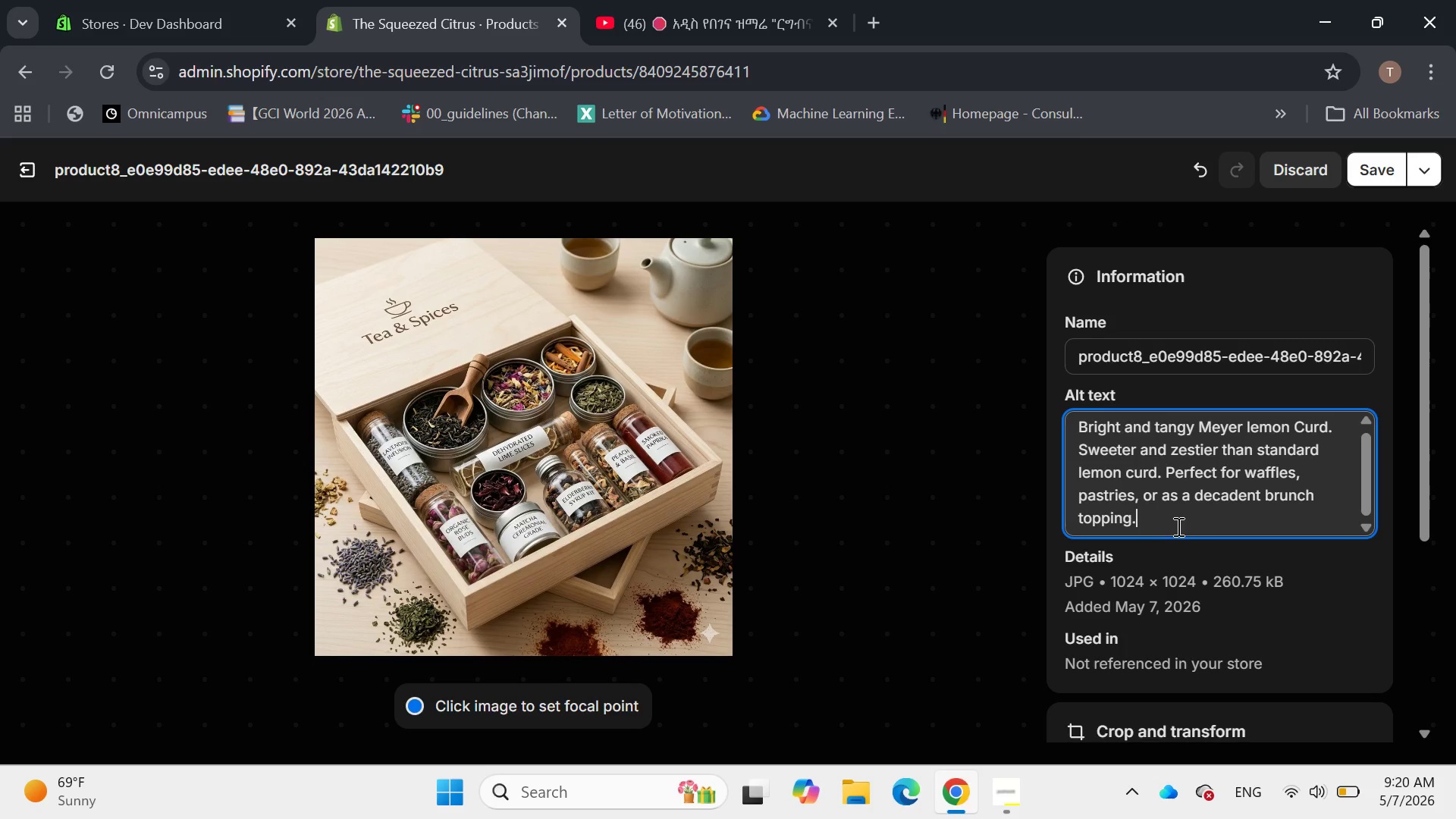 
left_click([1379, 170])
 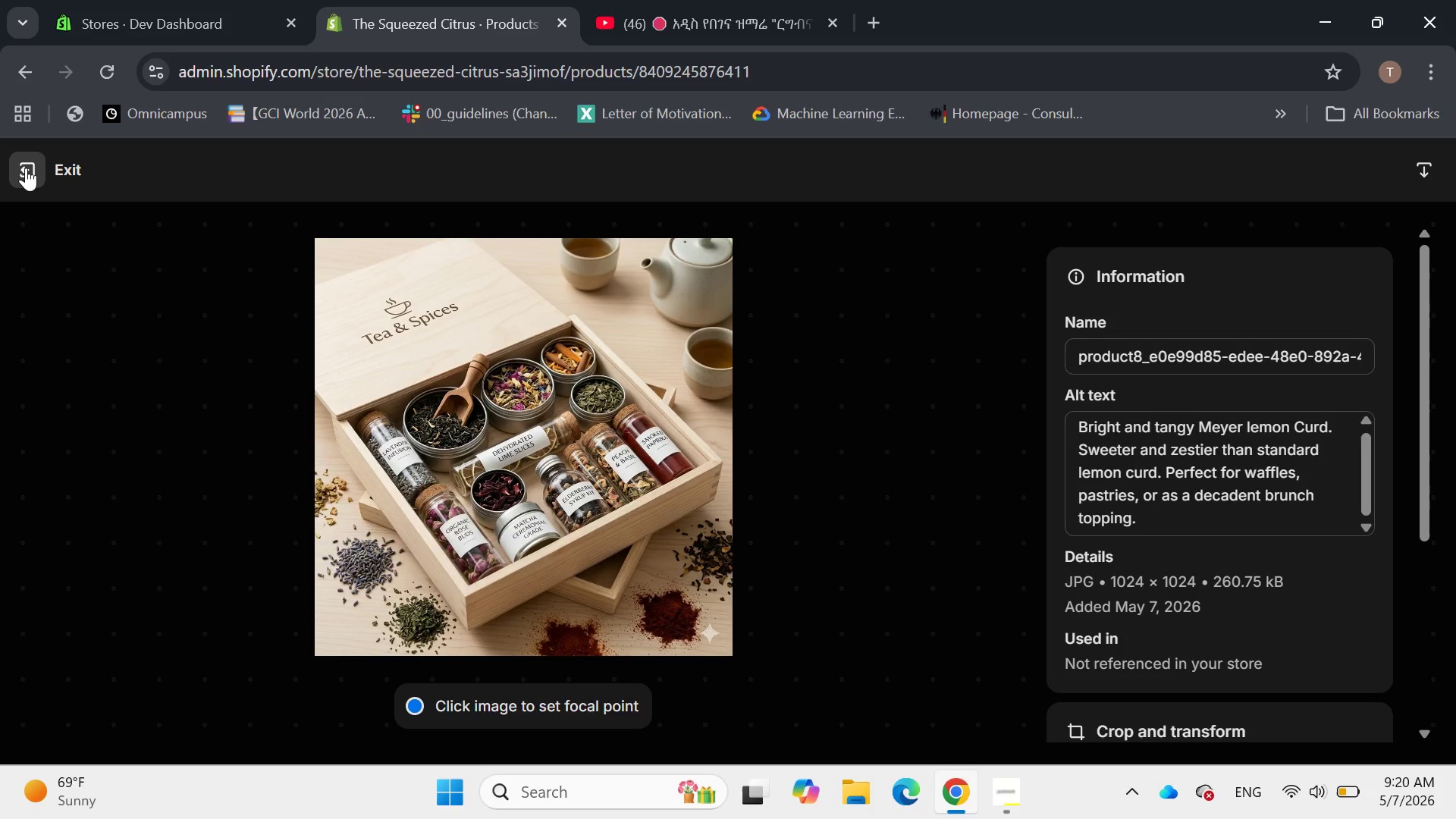 
wait(22.84)
 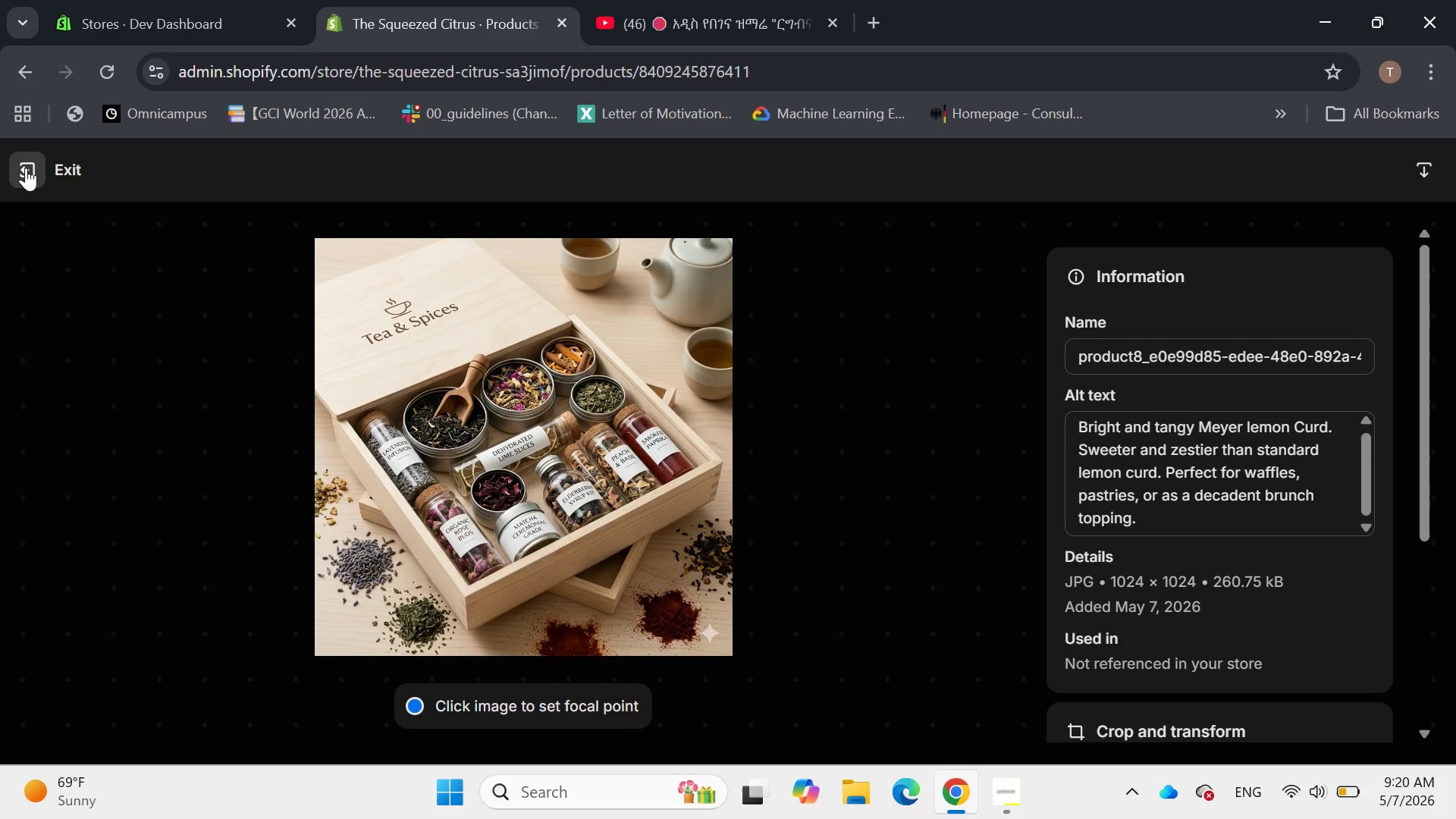 
left_click_drag(start_coordinate=[1146, 523], to_coordinate=[1045, 425])
 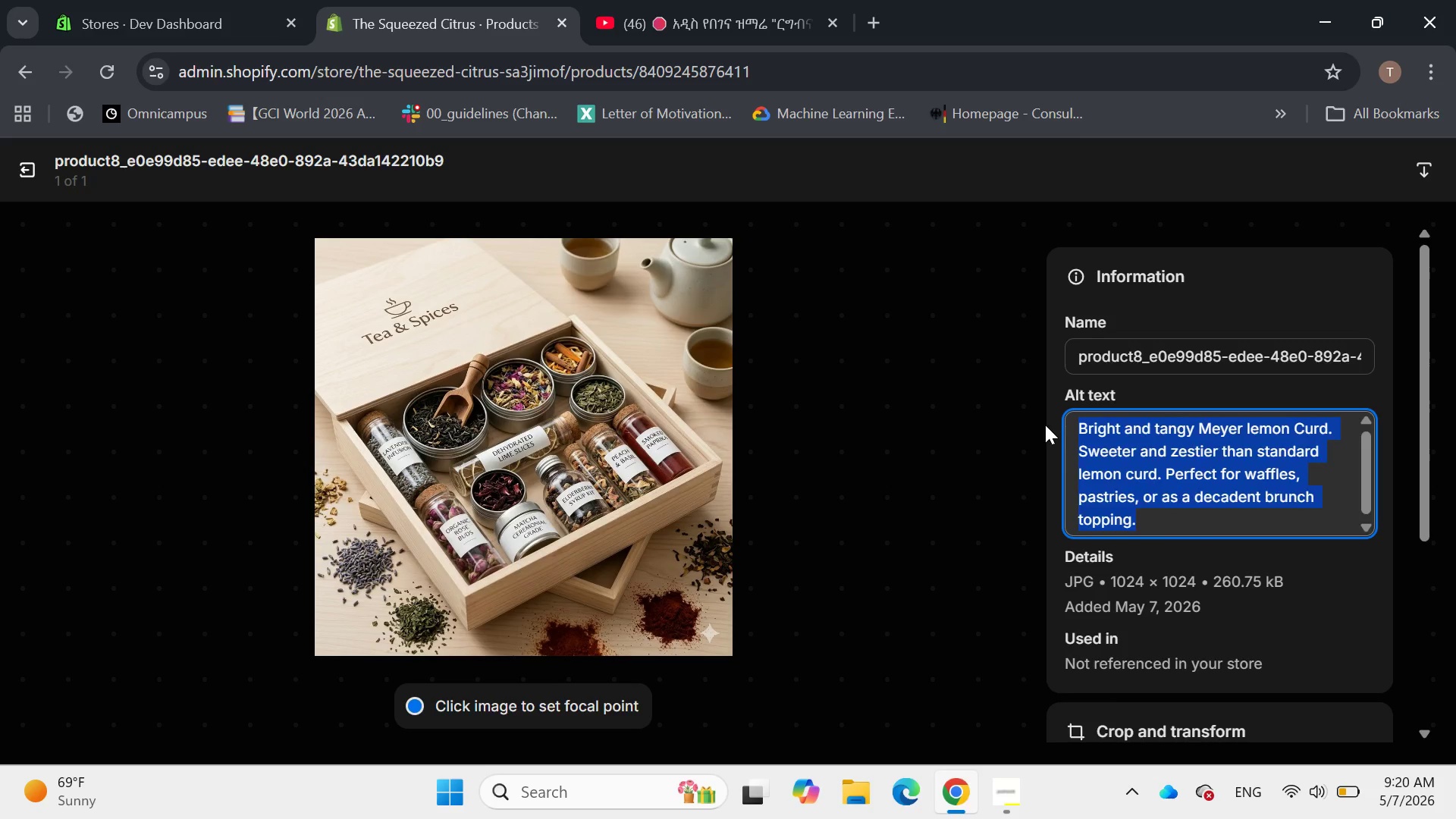 
key(Backspace)
key(Backspace)
type(A spoon s)
key(Backspace)
type(lifting thick, bright yellow lemon curd out of a glass jar, with fresh lemons in the backgrounf)
key(Backspace)
type(d.)
 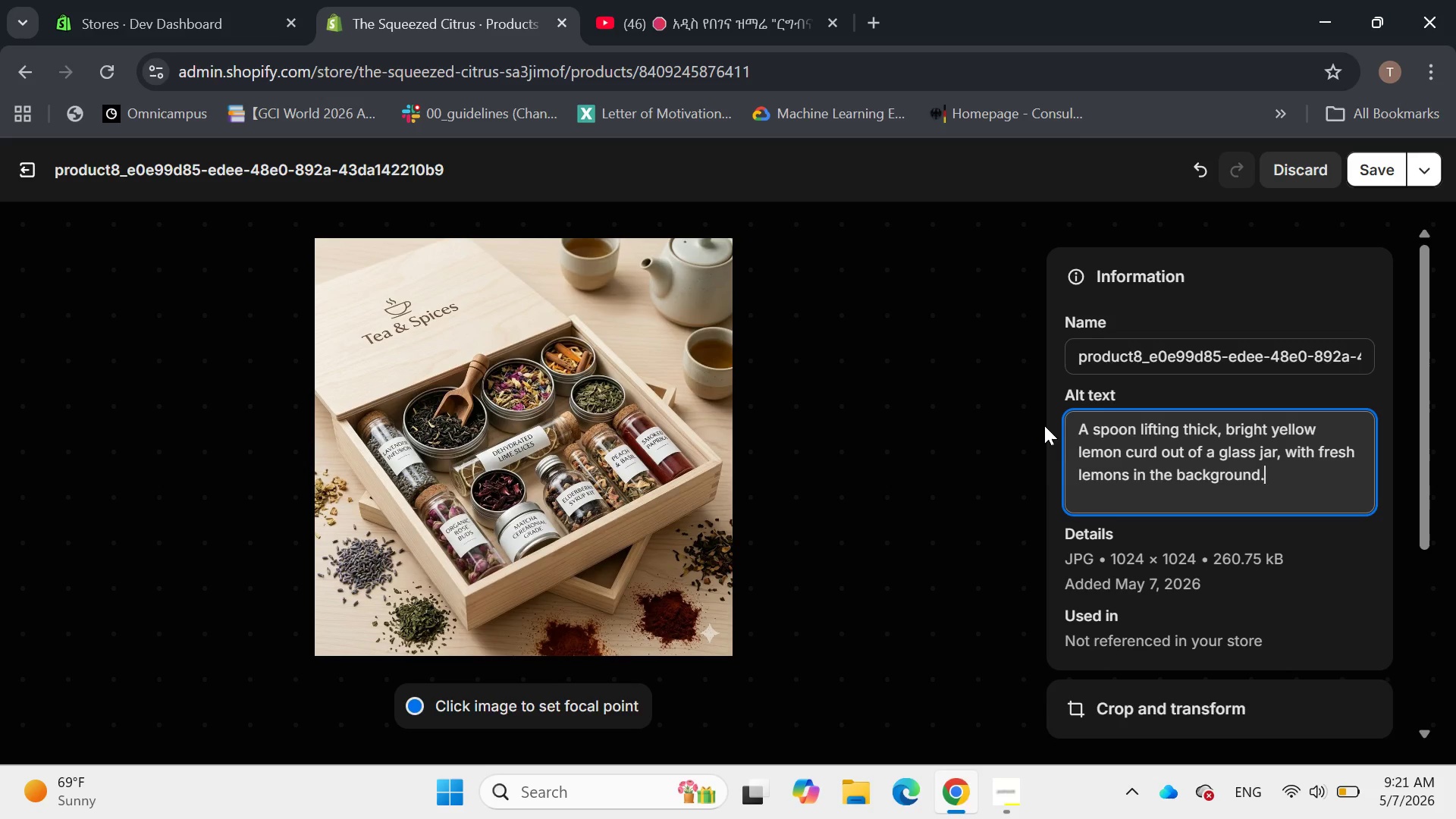 
left_click([1369, 158])
 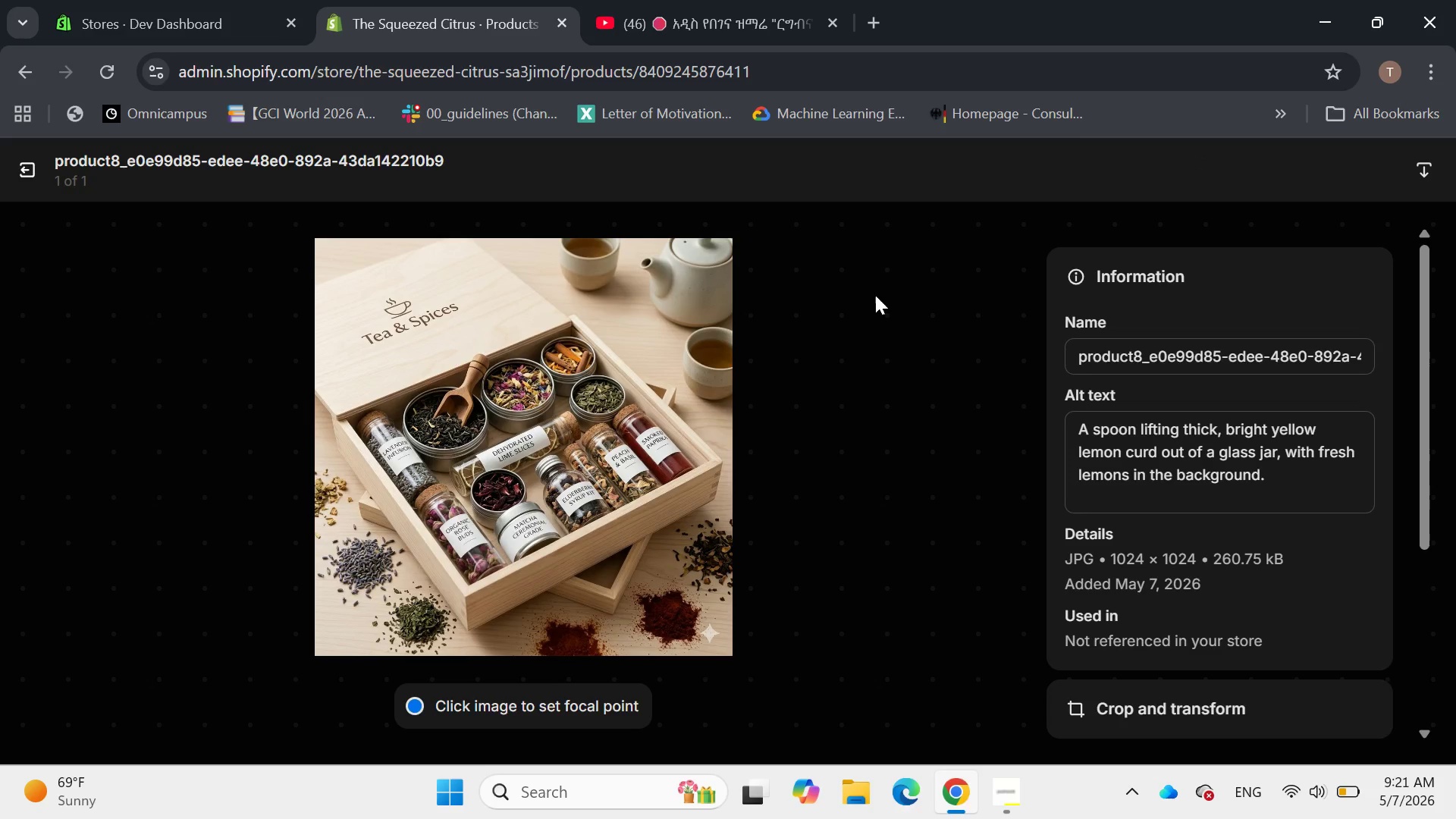 
wait(5.39)
 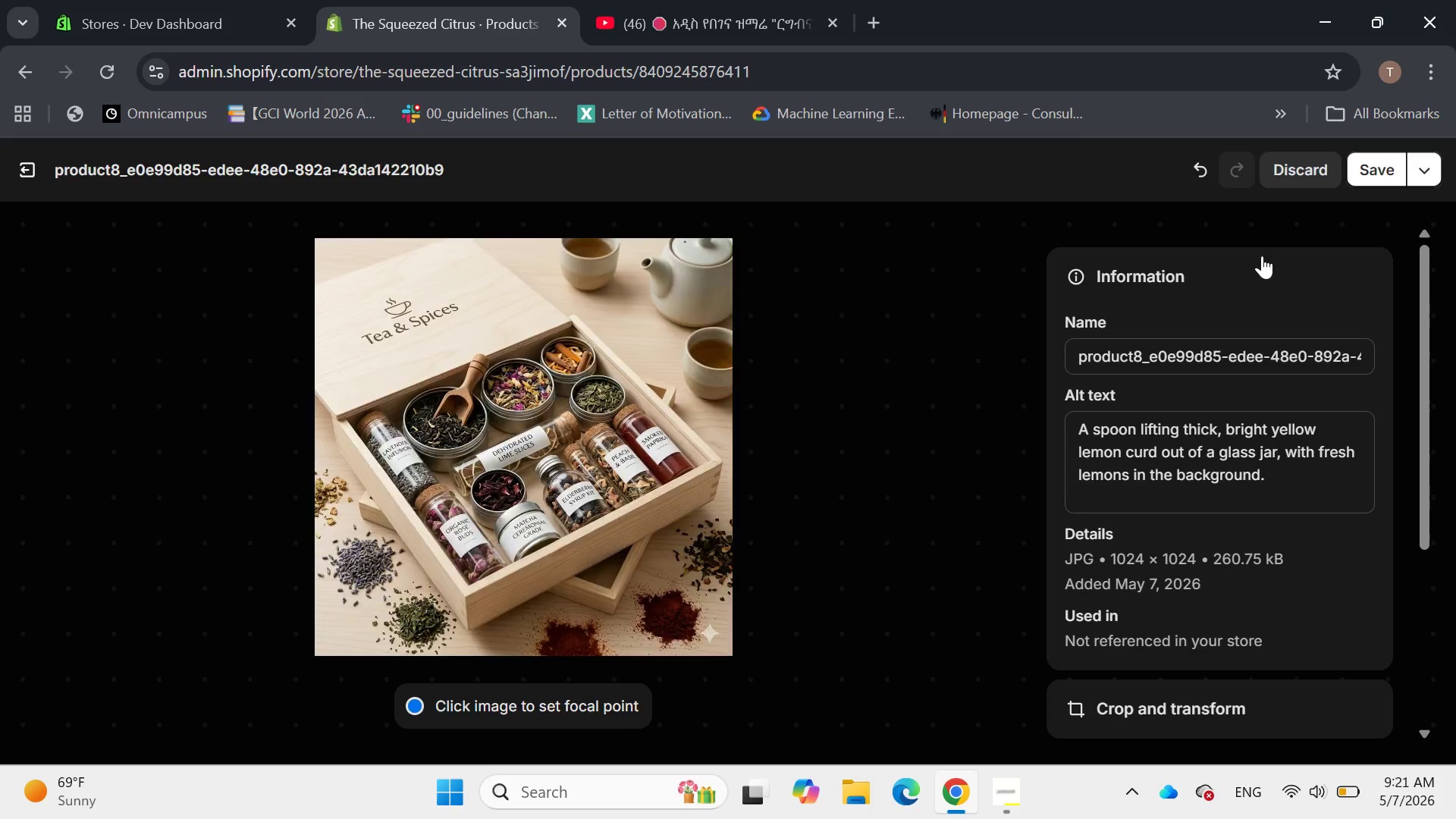 
left_click([33, 165])
 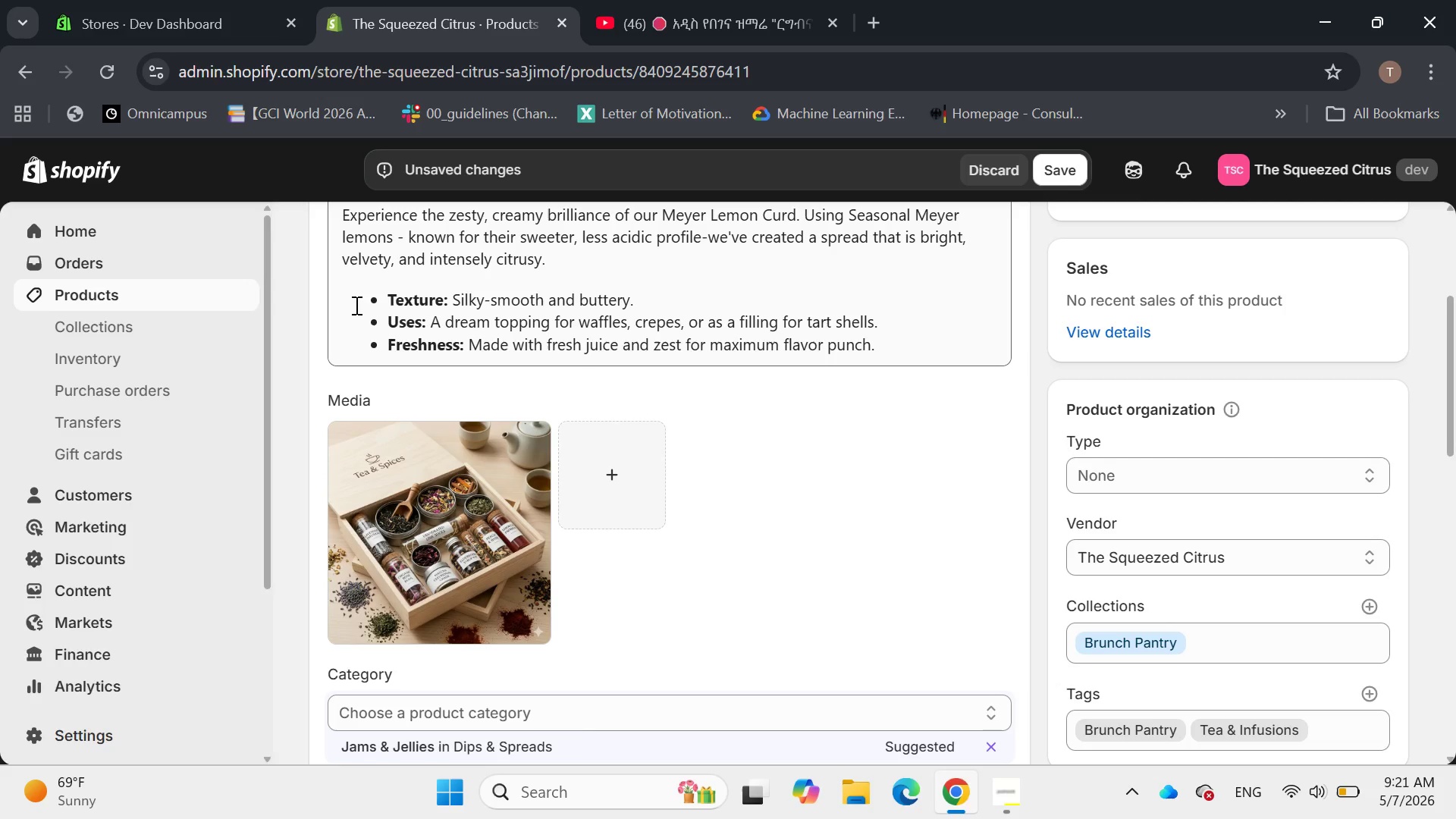 
wait(11.14)
 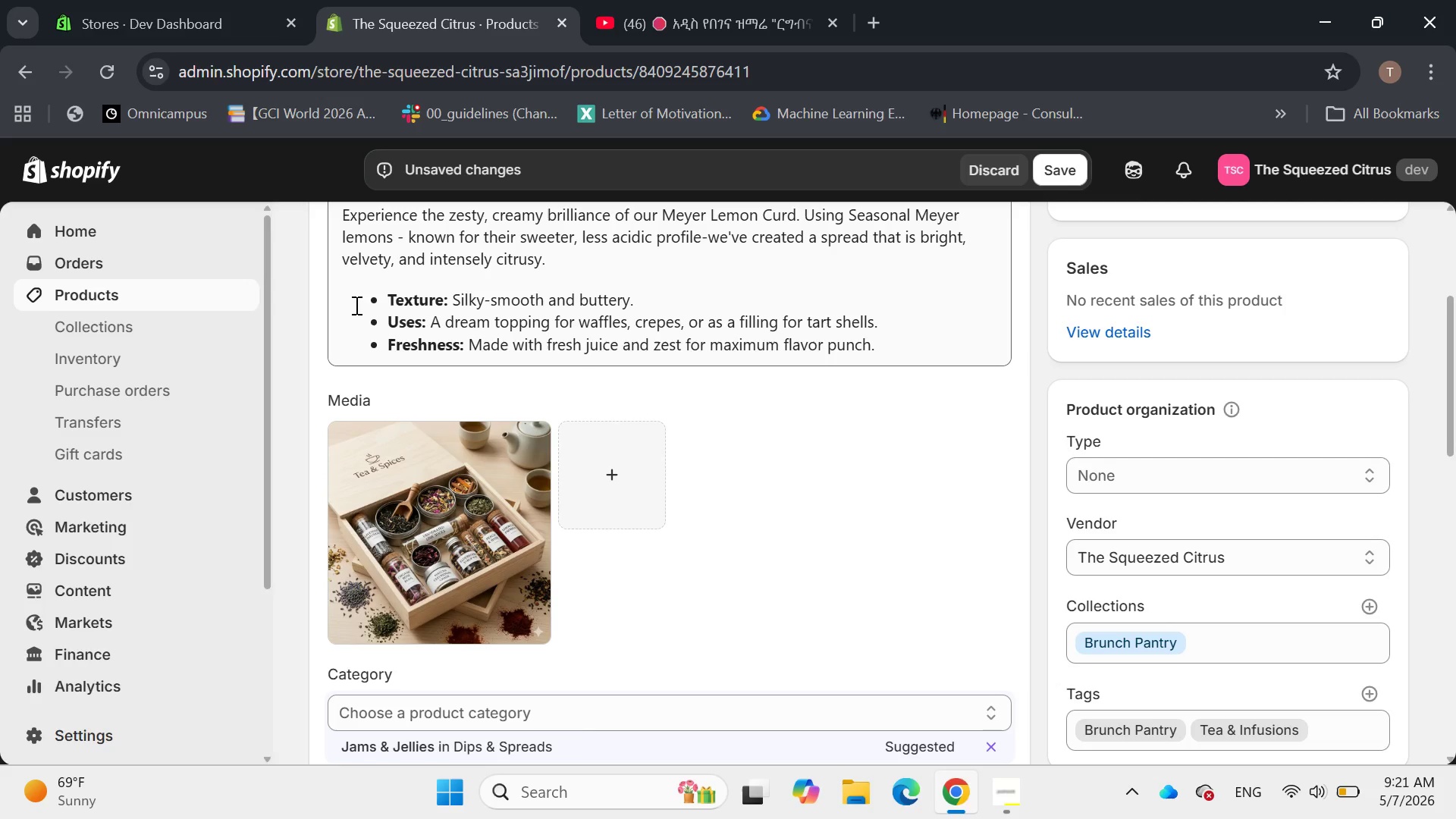 
left_click([462, 496])
 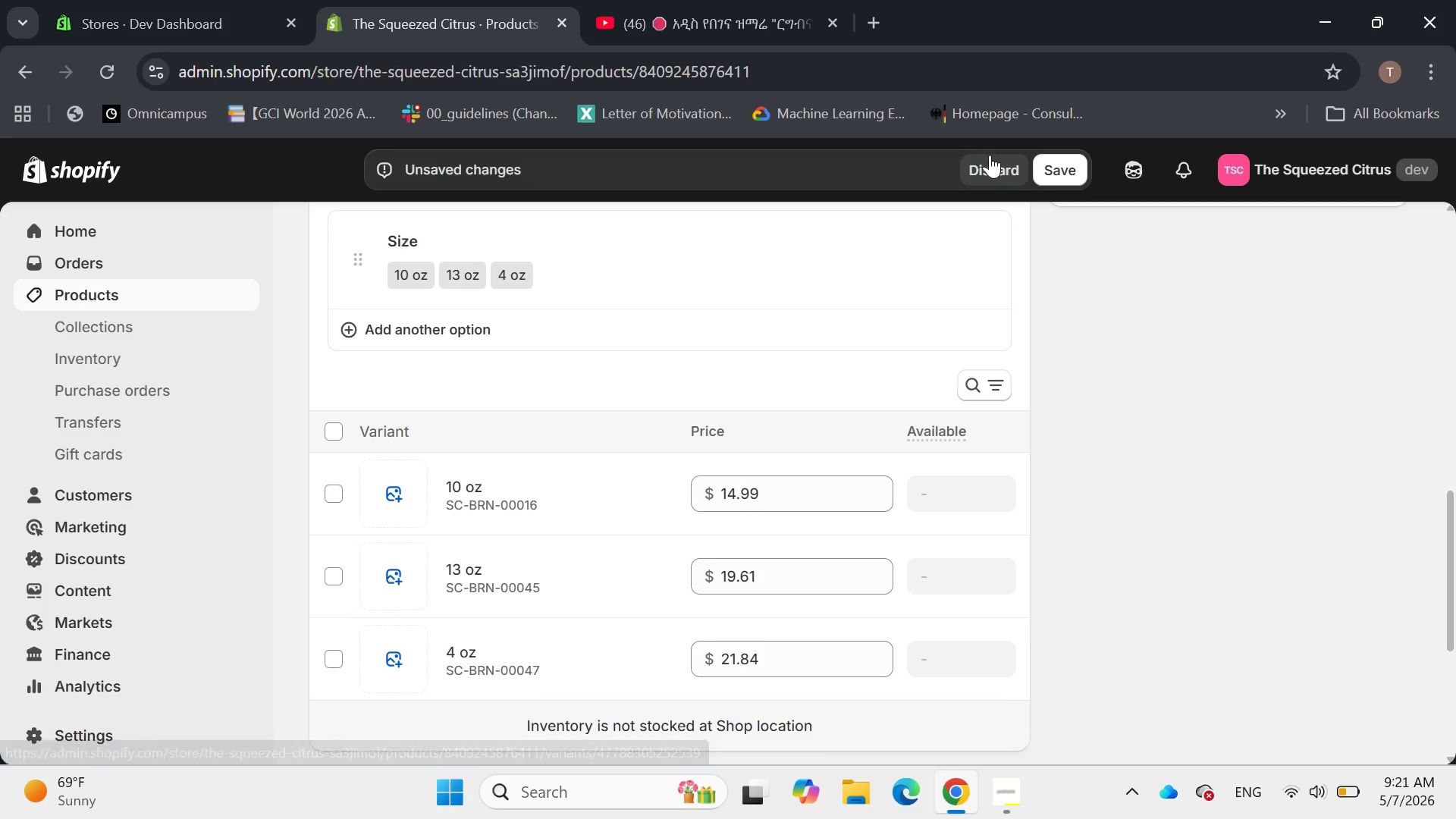 
left_click([1056, 166])
 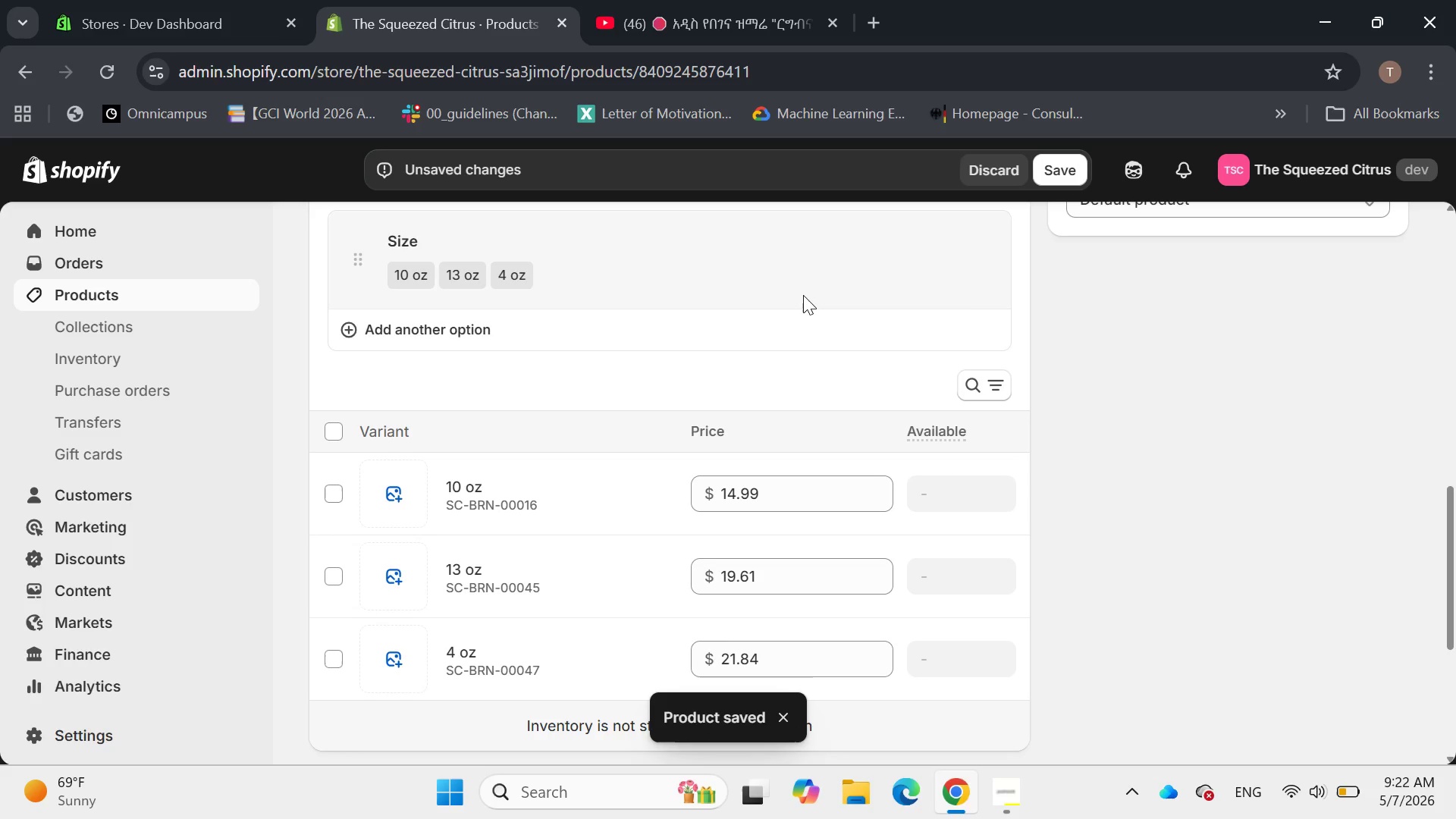 
wait(6.44)
 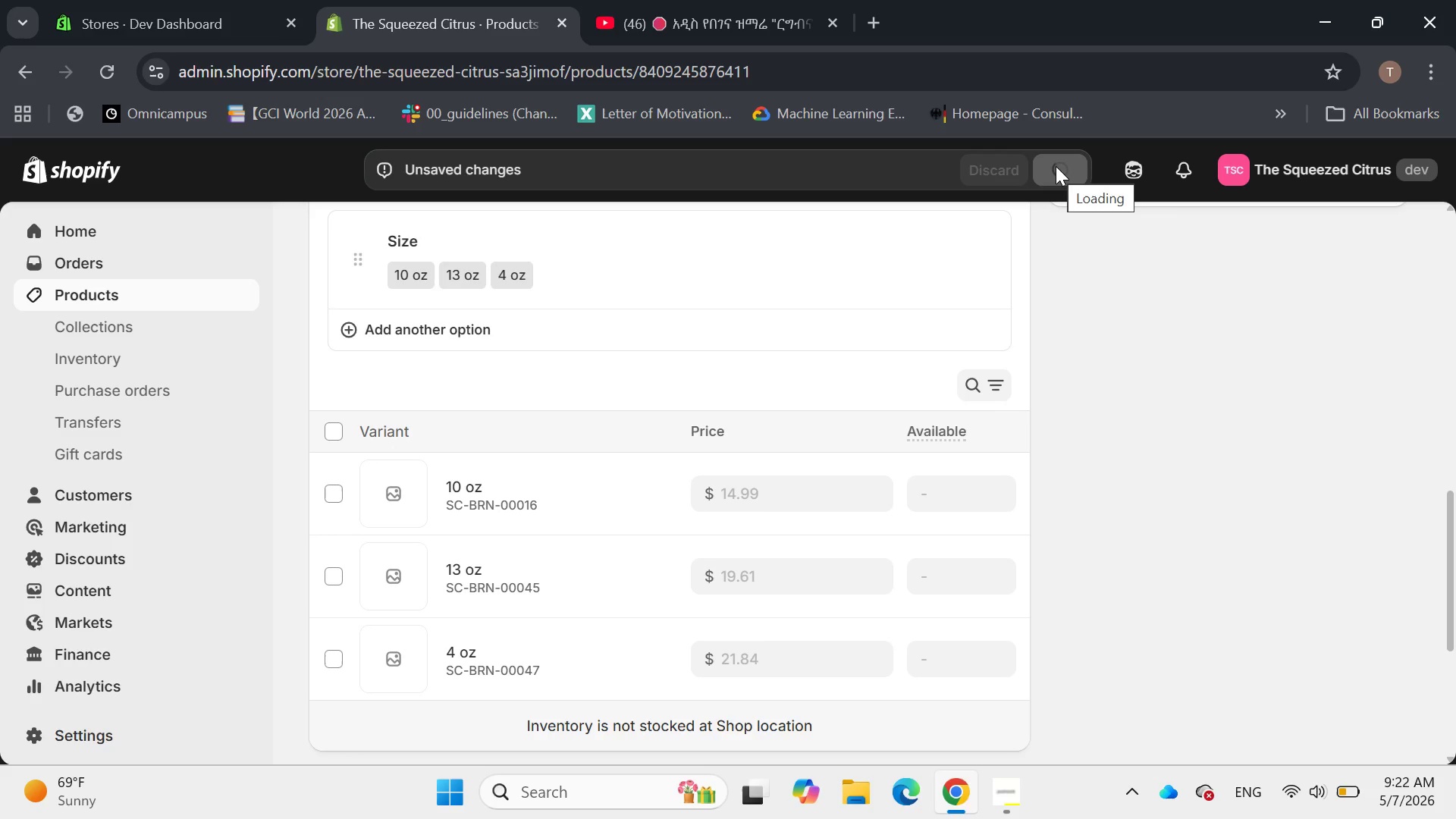 
left_click([460, 485])
 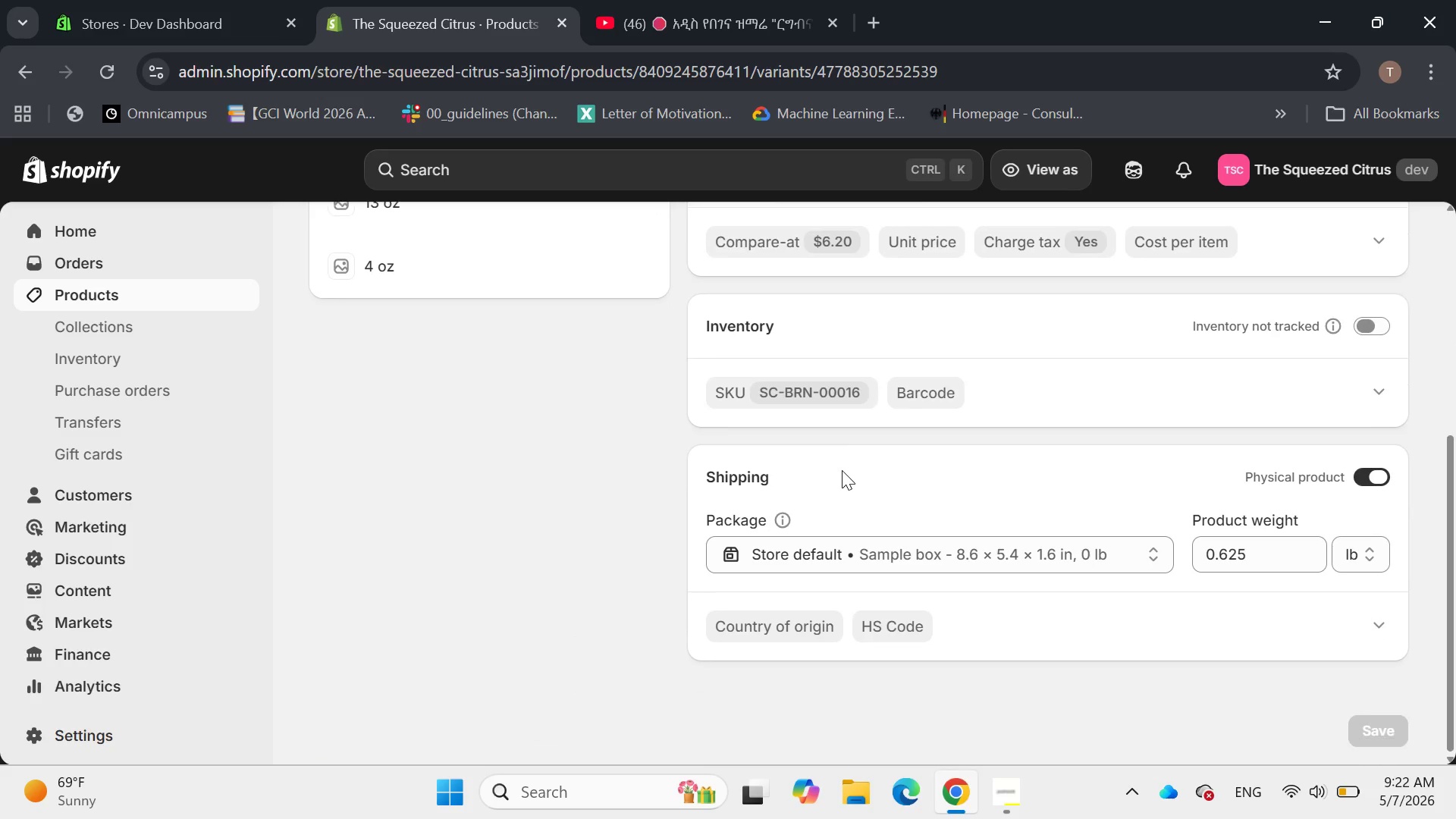 
left_click([1377, 320])
 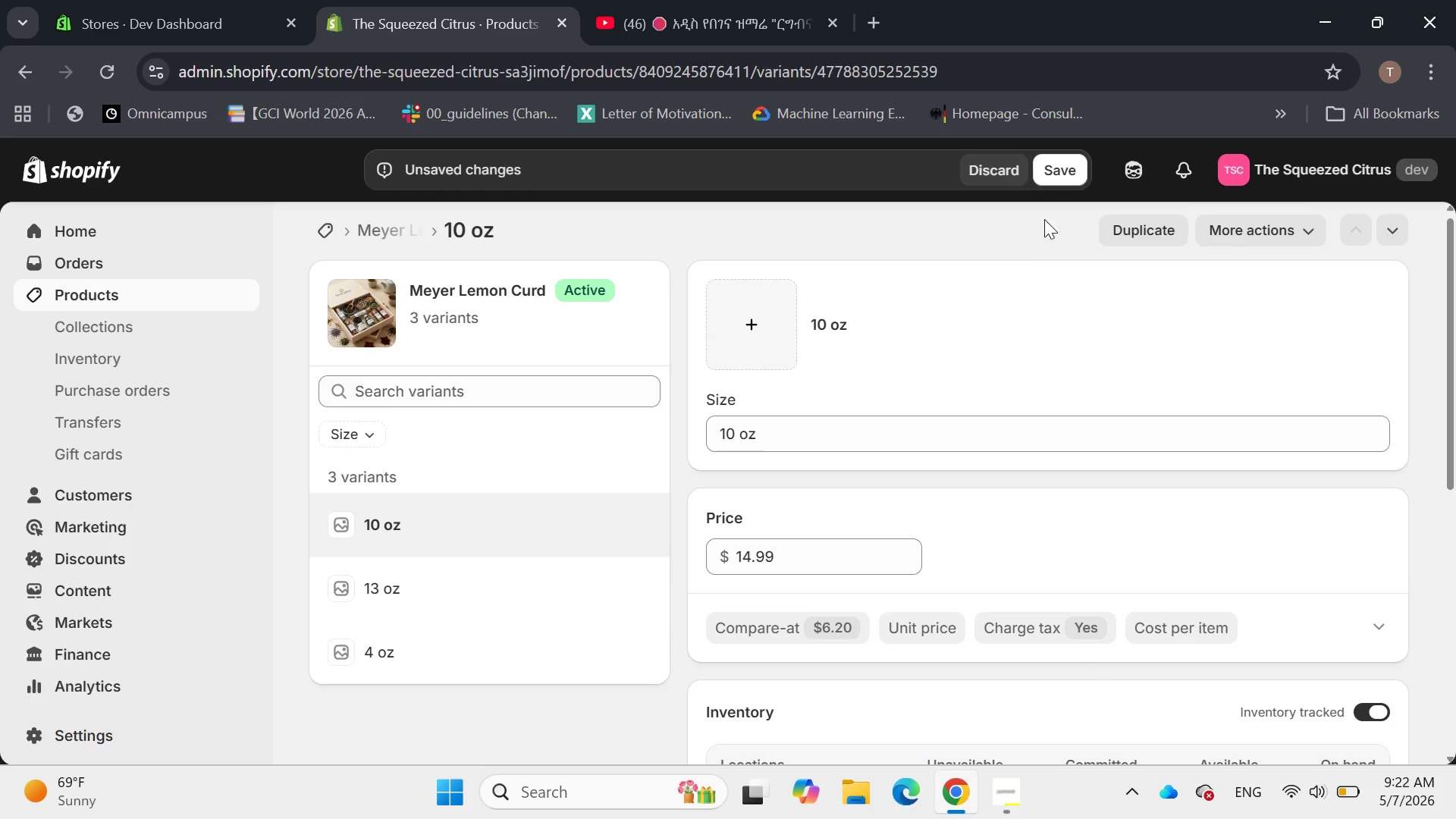 
left_click([1053, 174])
 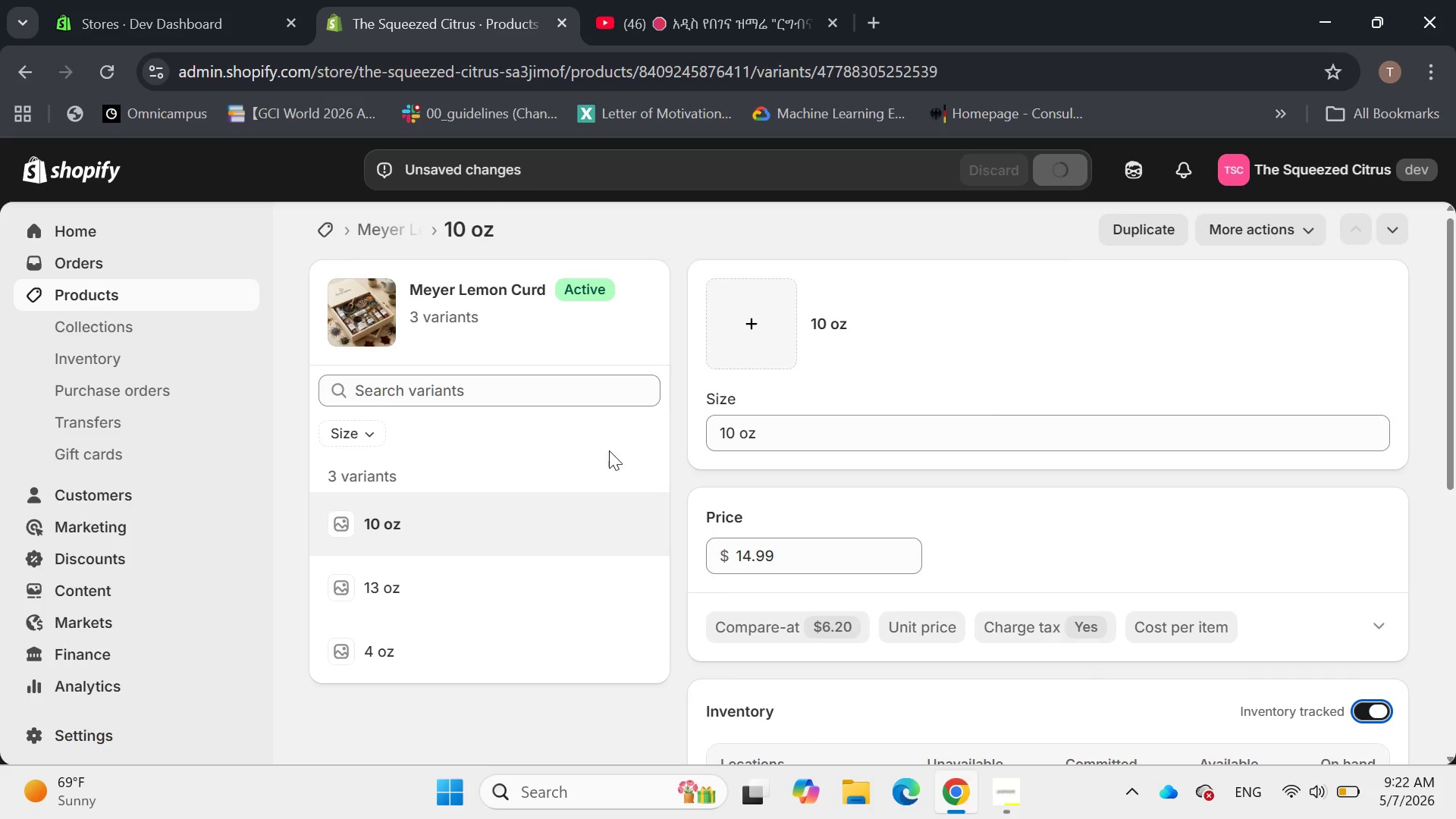 
left_click([378, 587])
 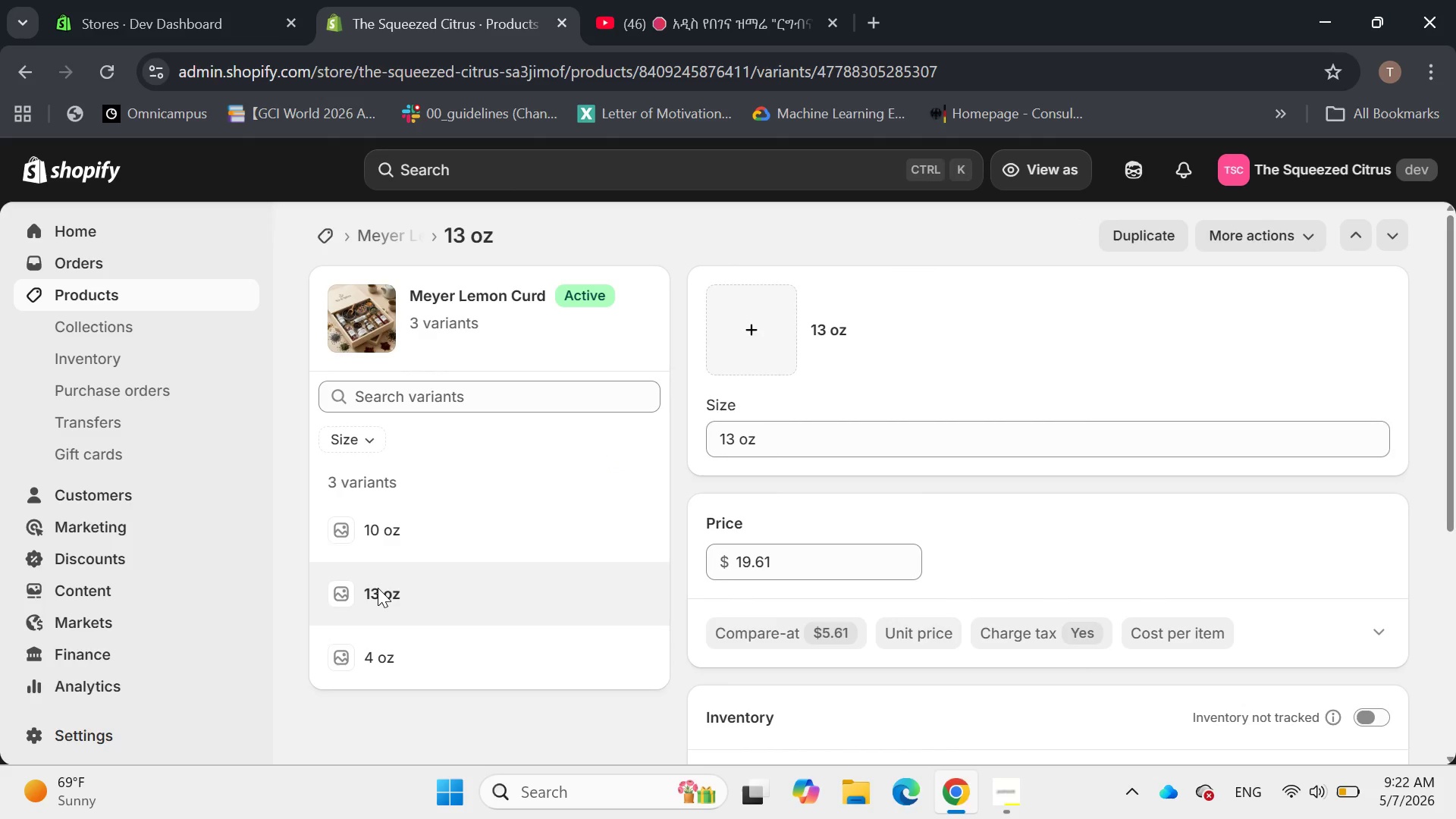 
wait(13.44)
 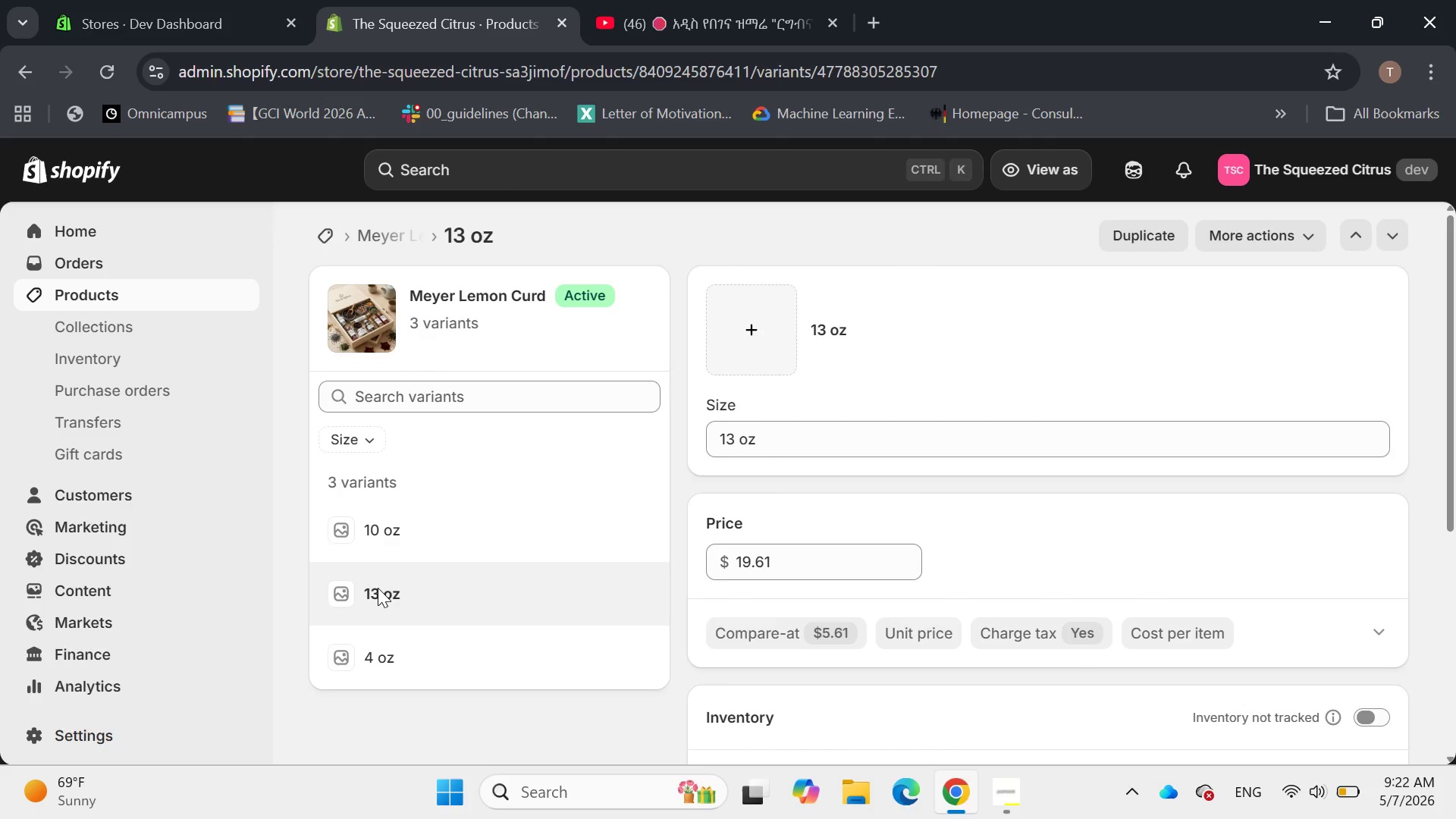 
left_click([1360, 546])
 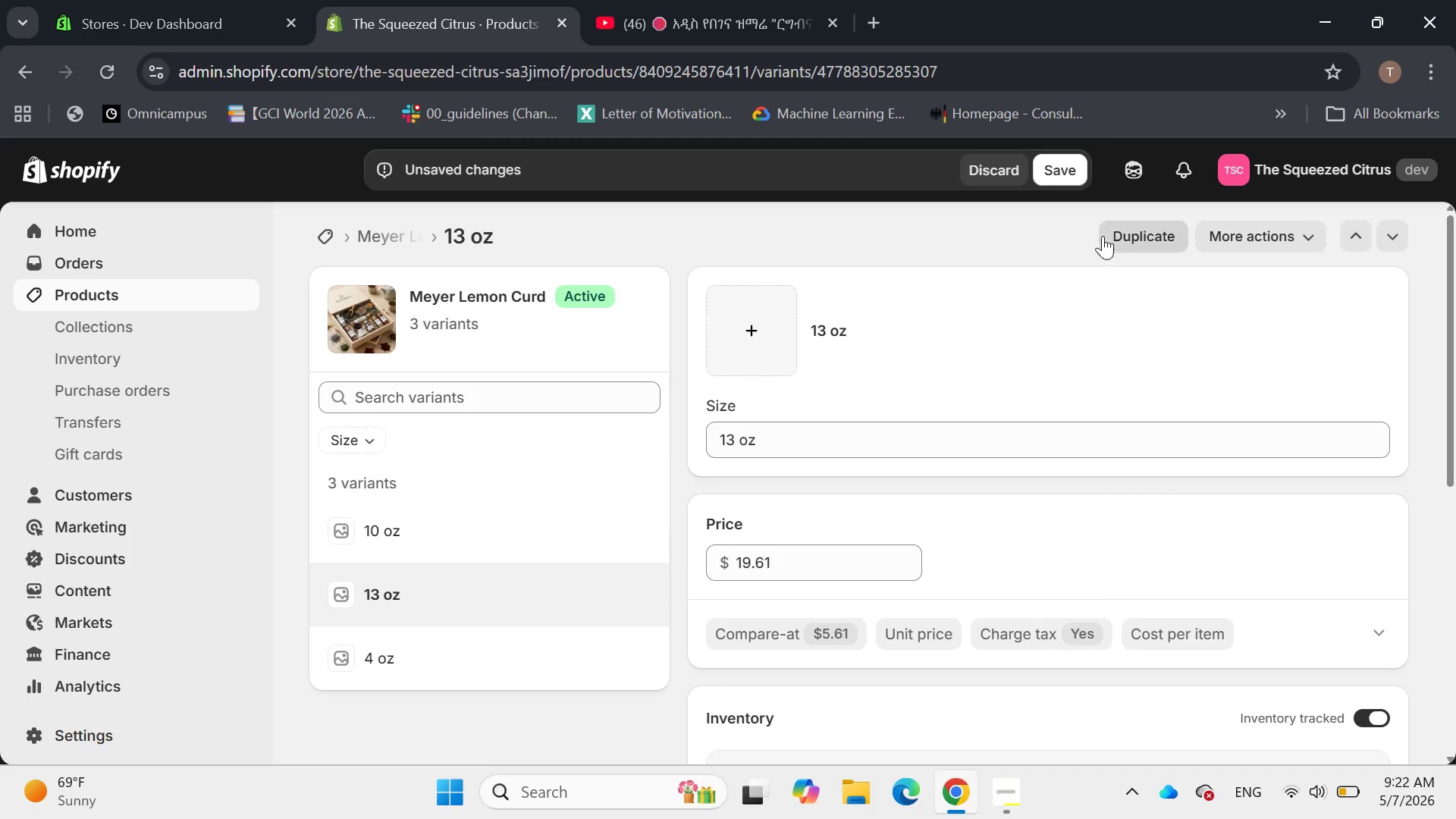 
left_click([1056, 170])
 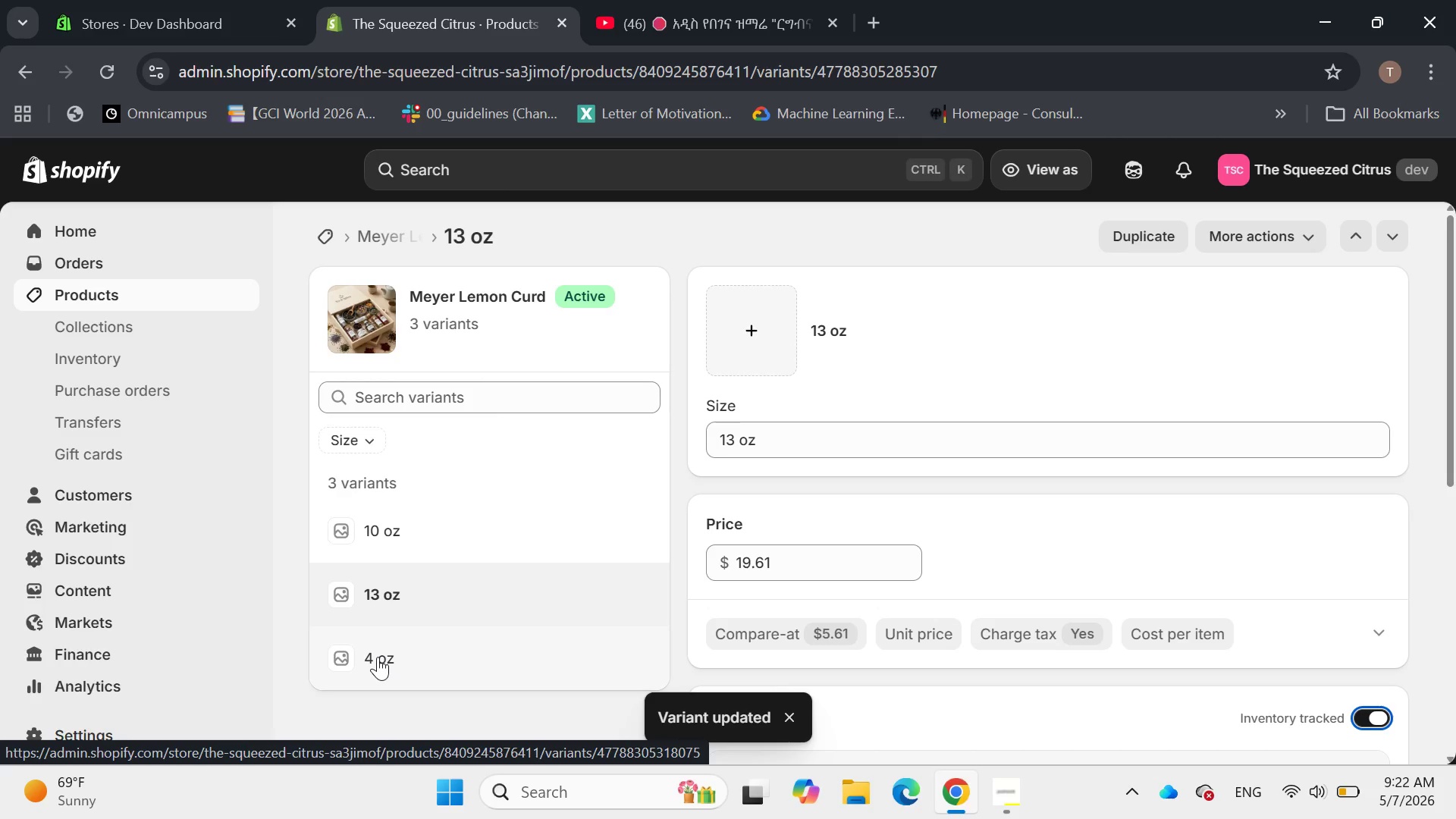 
wait(6.42)
 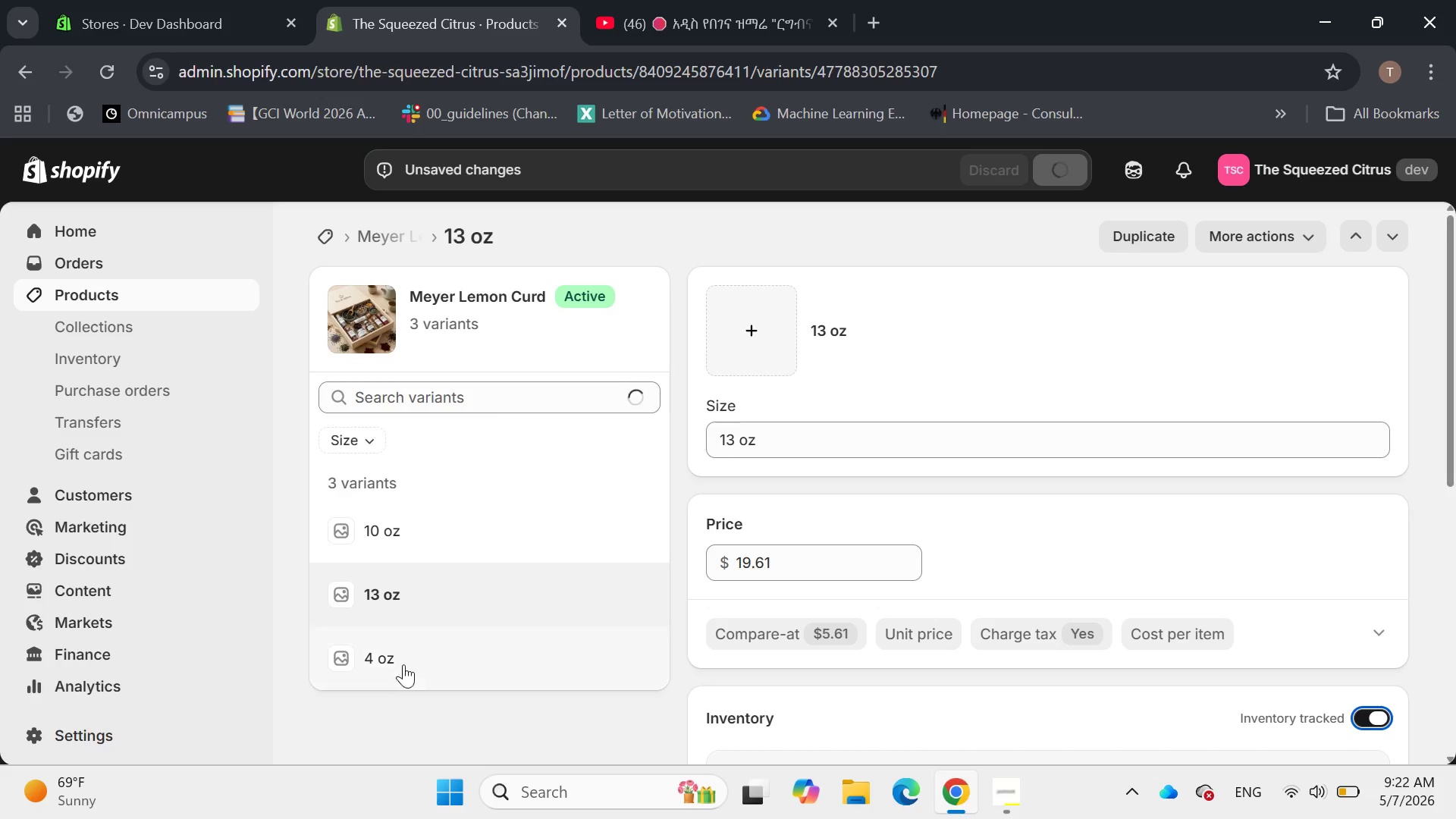 
left_click([378, 657])
 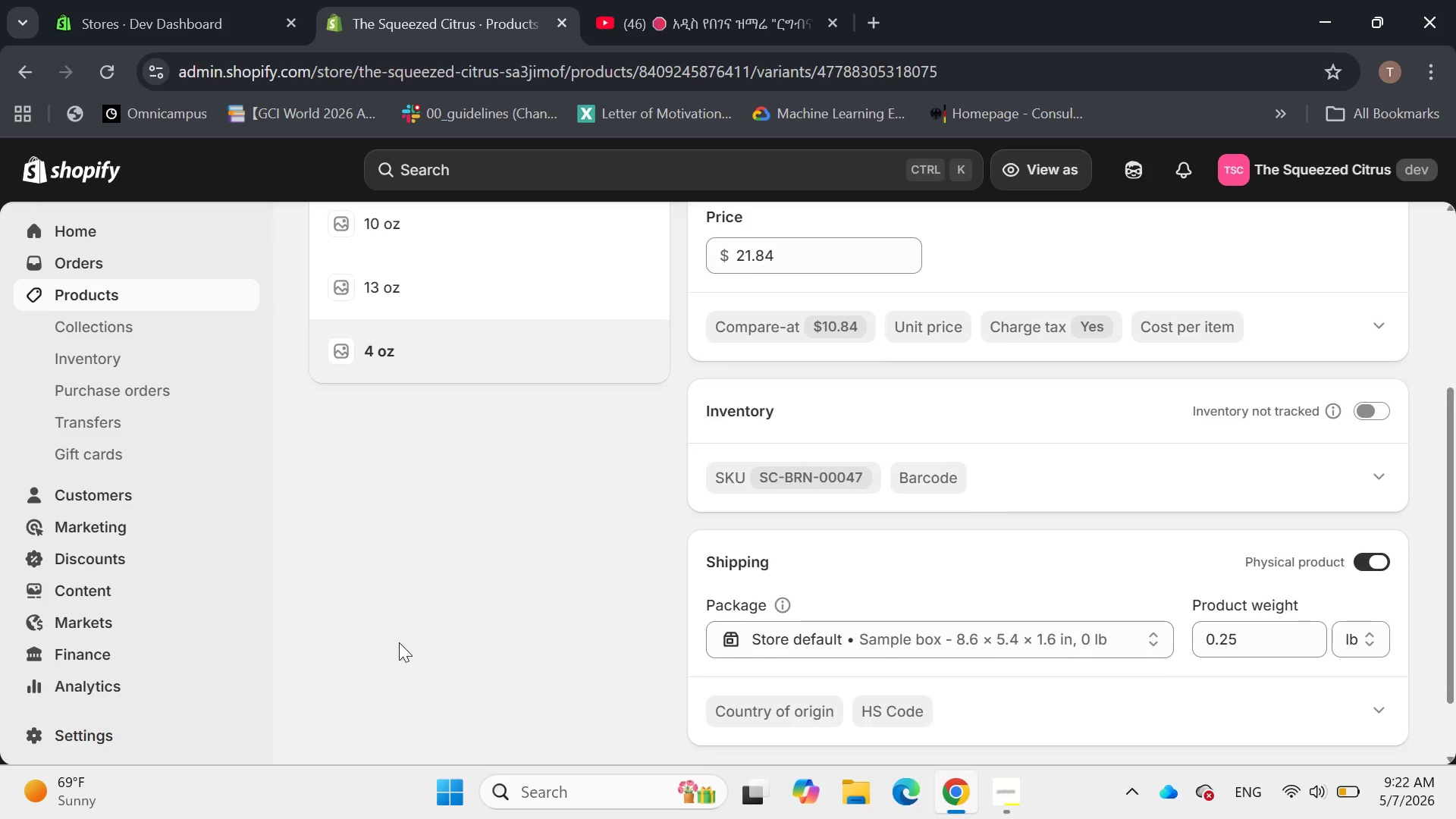 
left_click([1389, 401])
 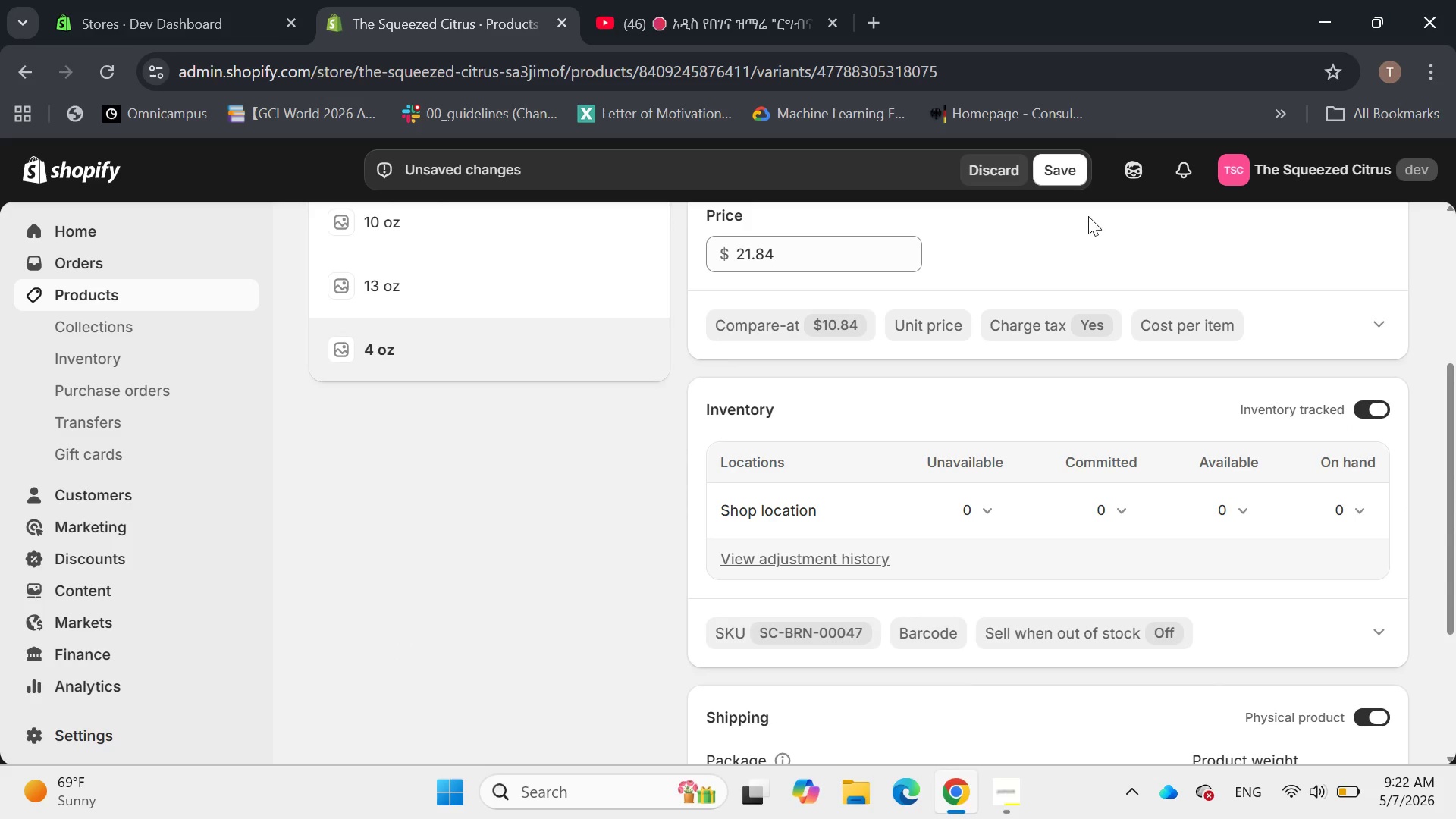 
left_click([1060, 171])
 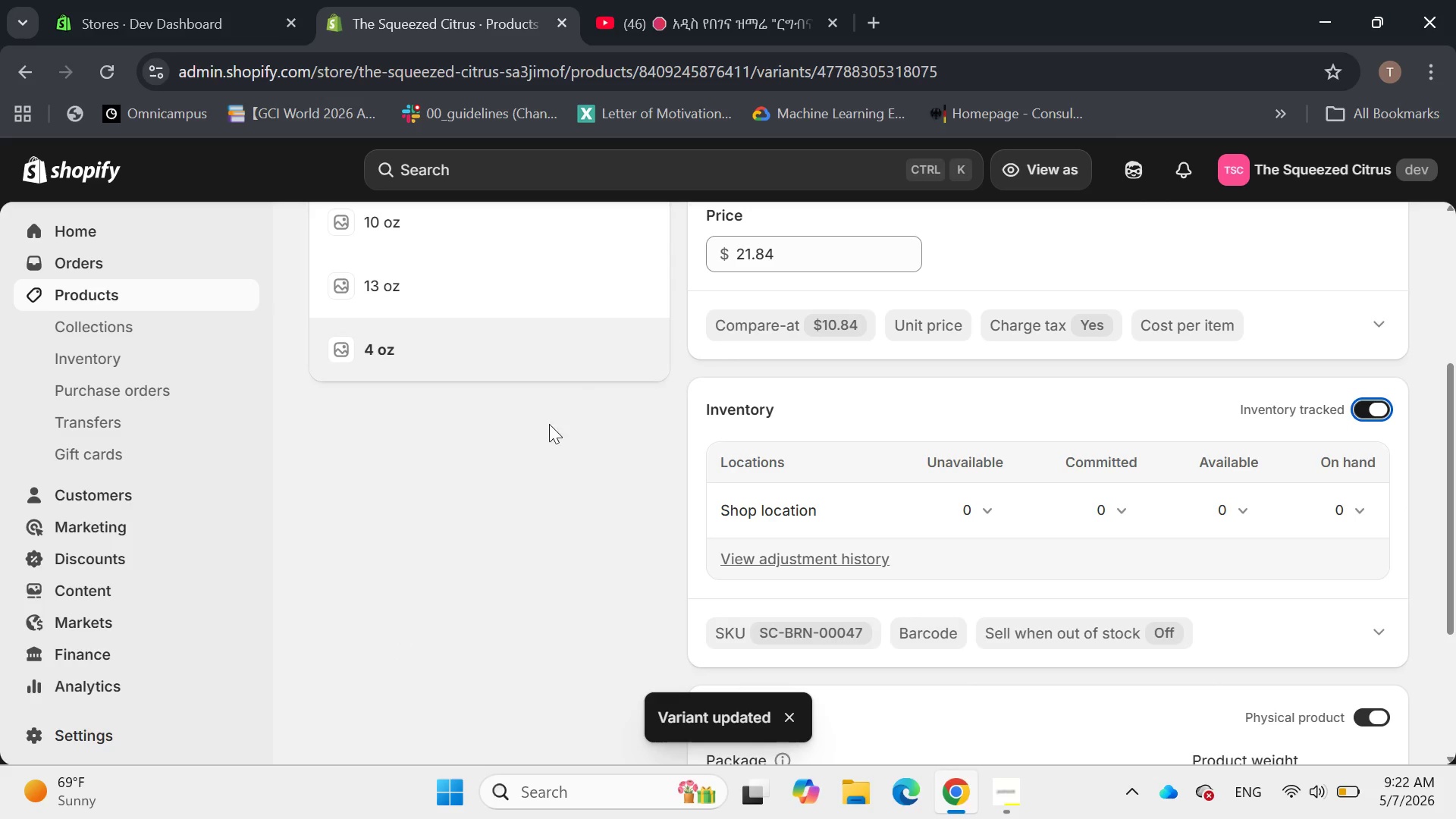 
wait(7.36)
 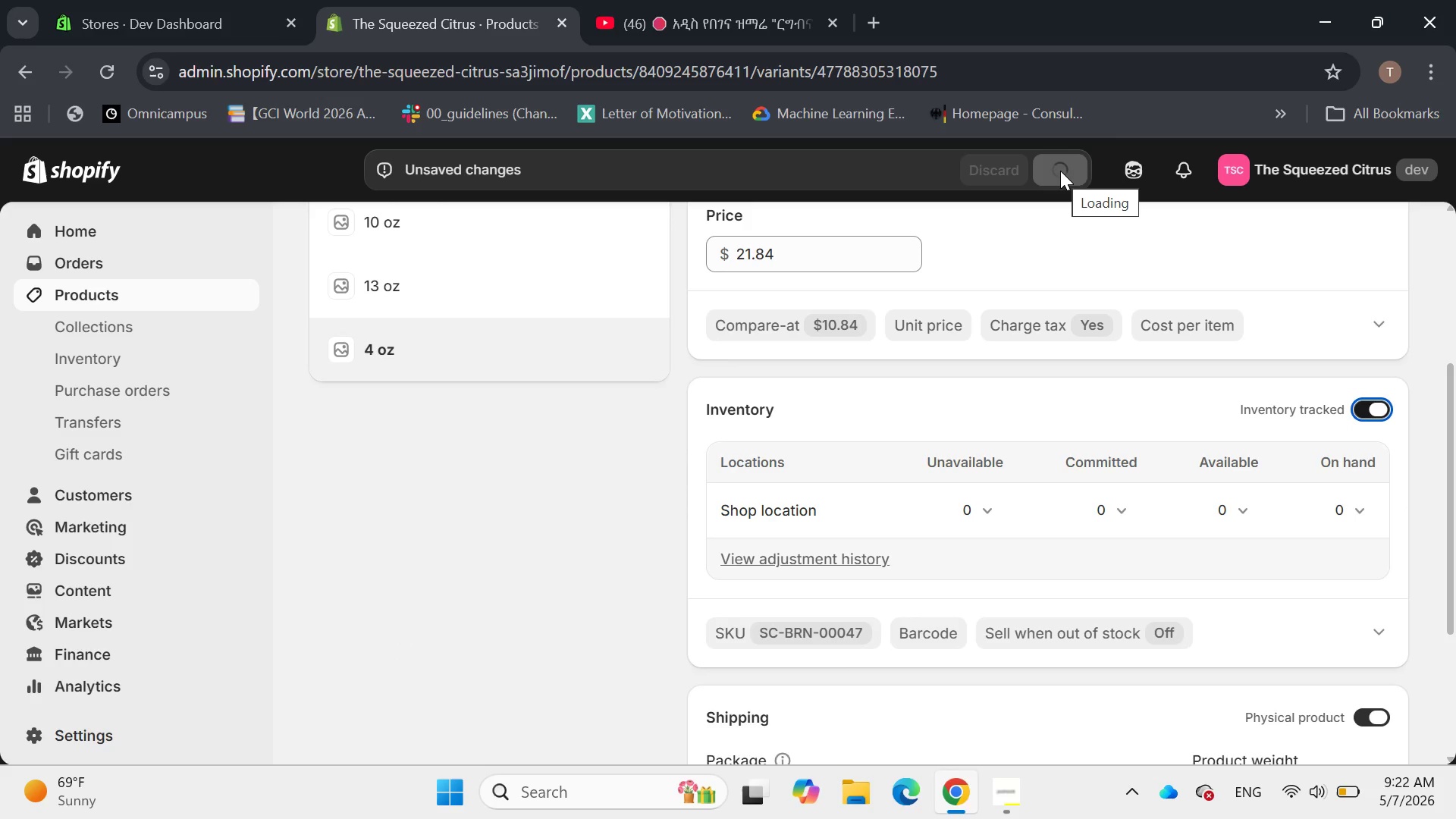 
left_click([385, 243])
 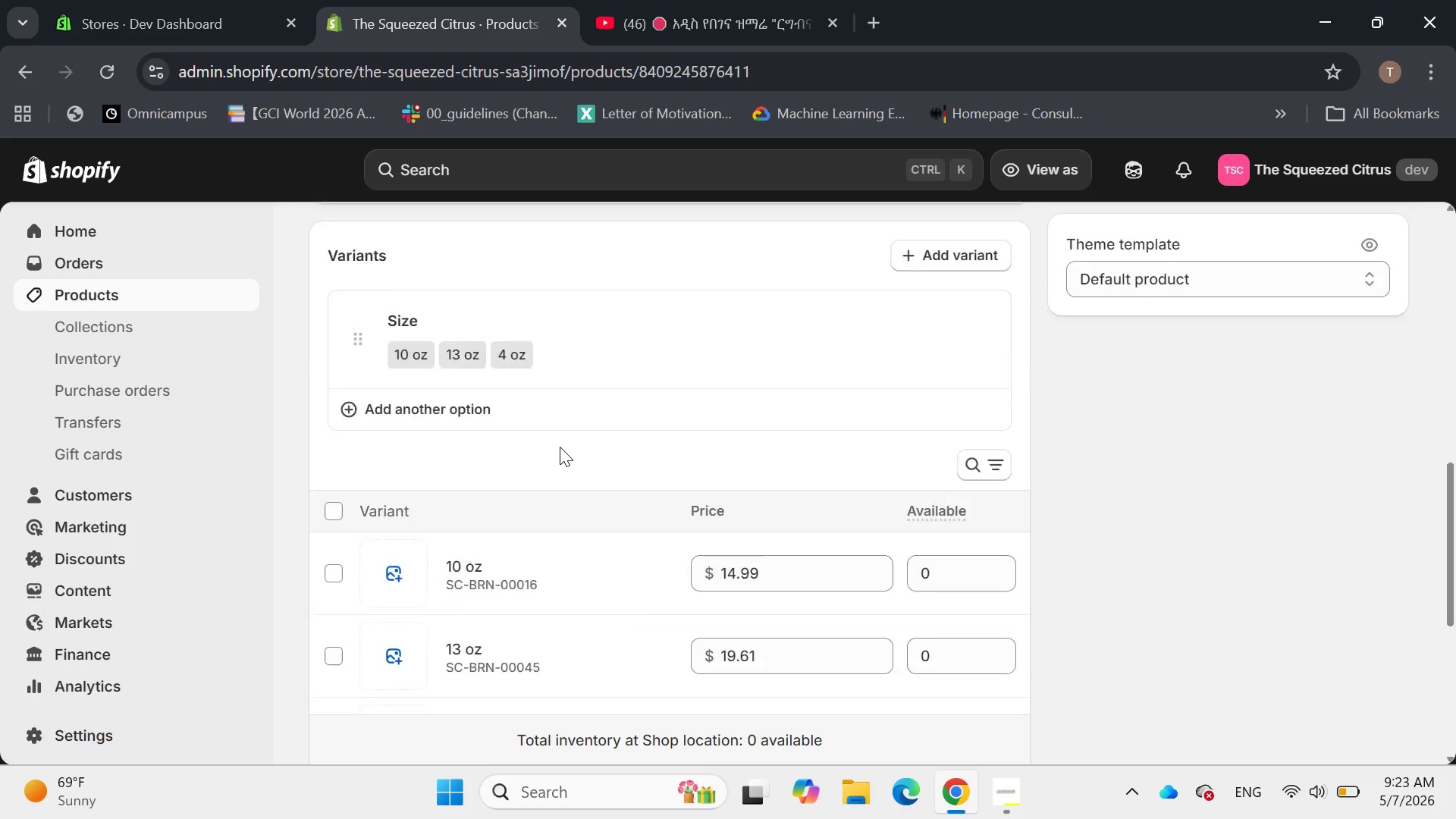 
wait(16.55)
 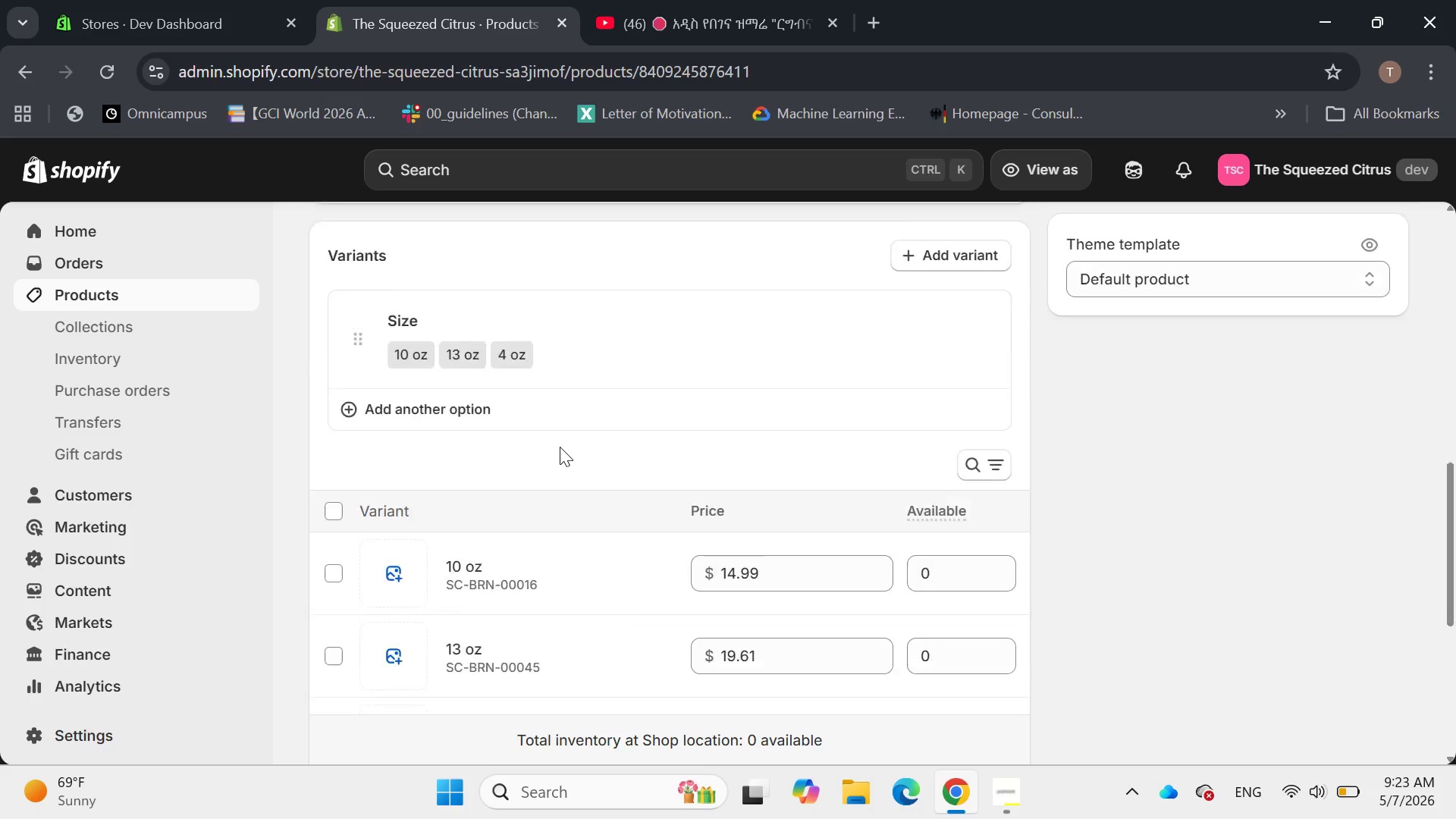 
left_click([994, 470])
 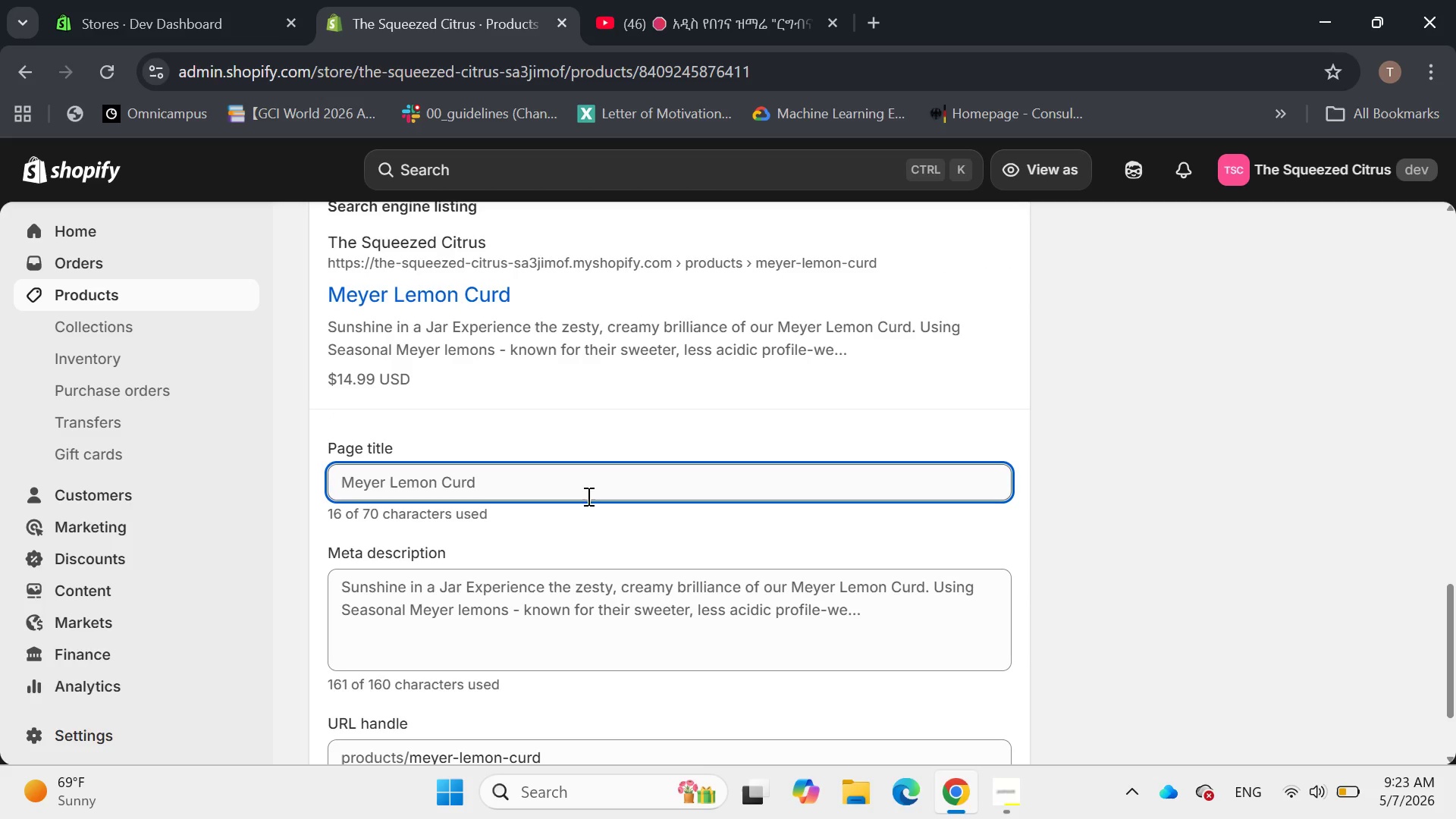 
left_click([584, 463])
 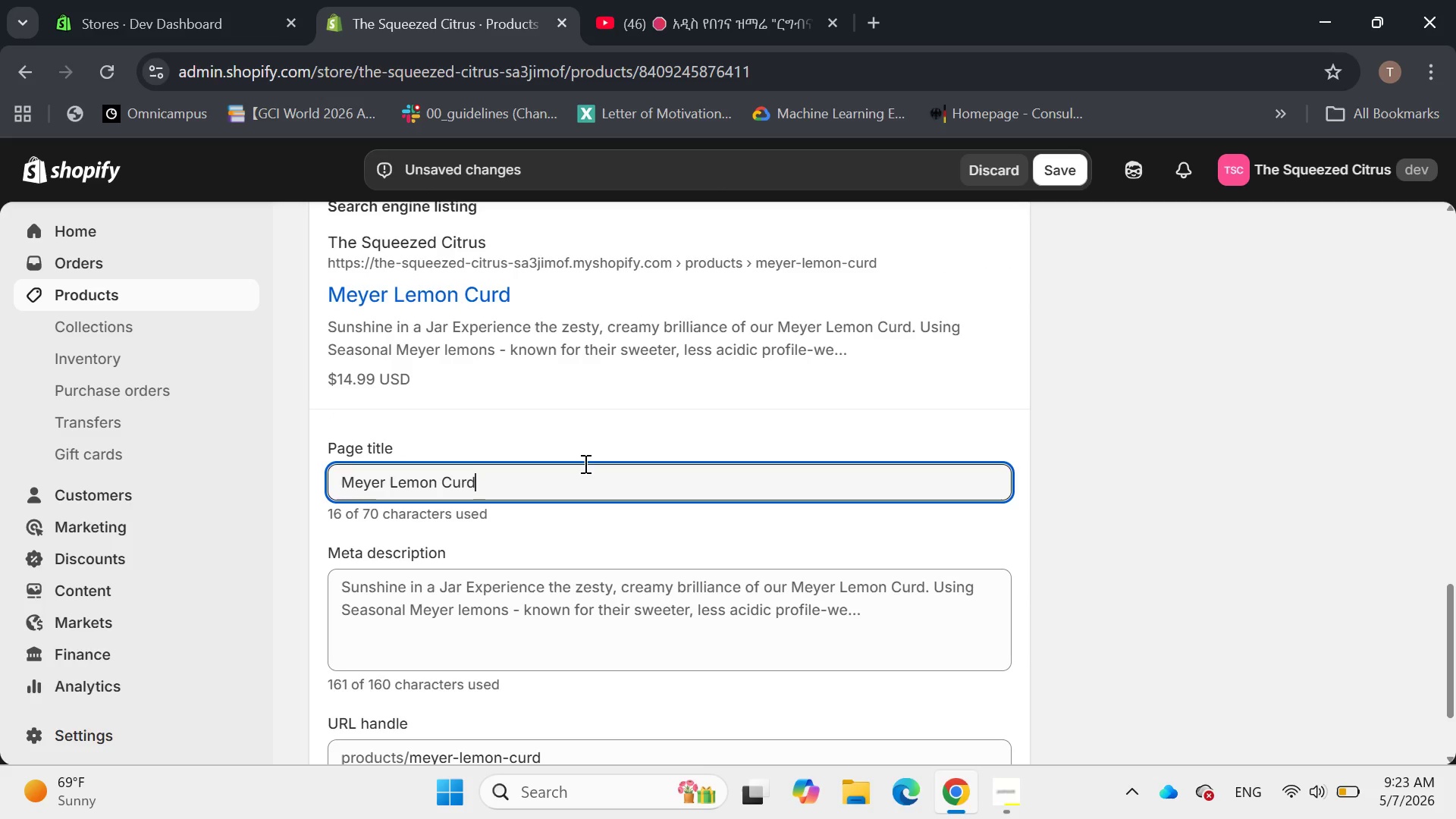 
key(Space)
 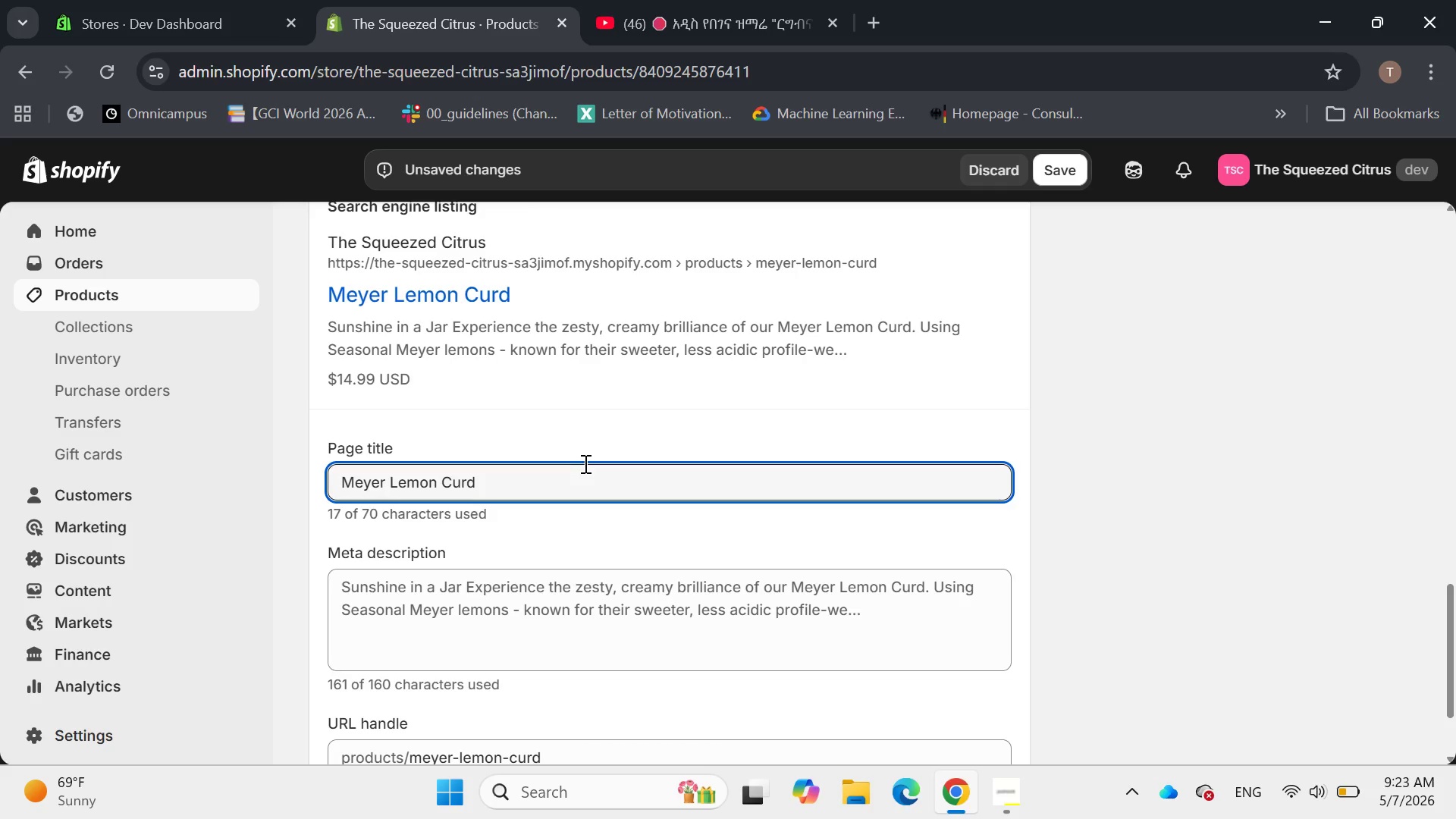 
key(Shift+Backslash)
 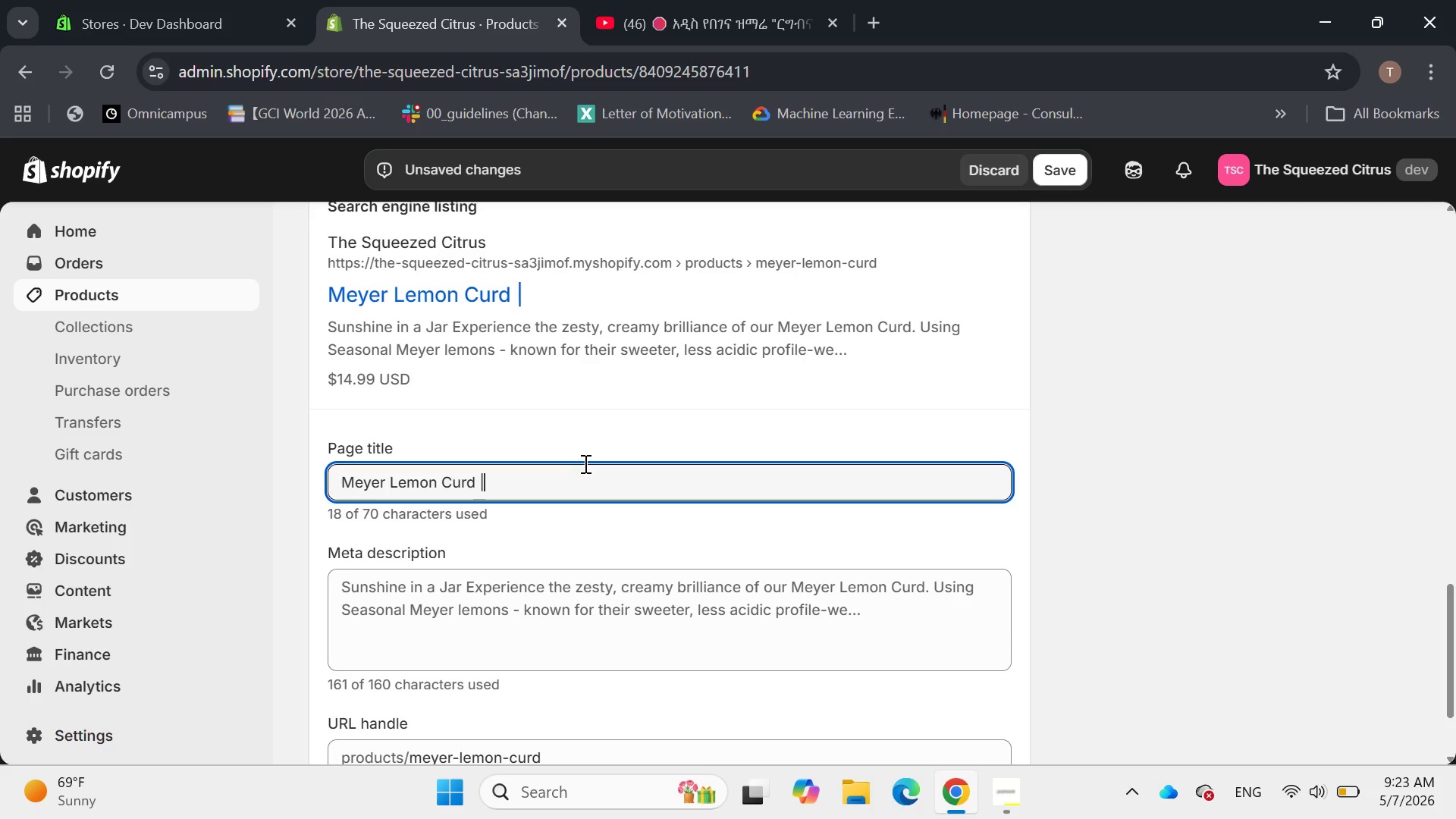 
key(Space)
 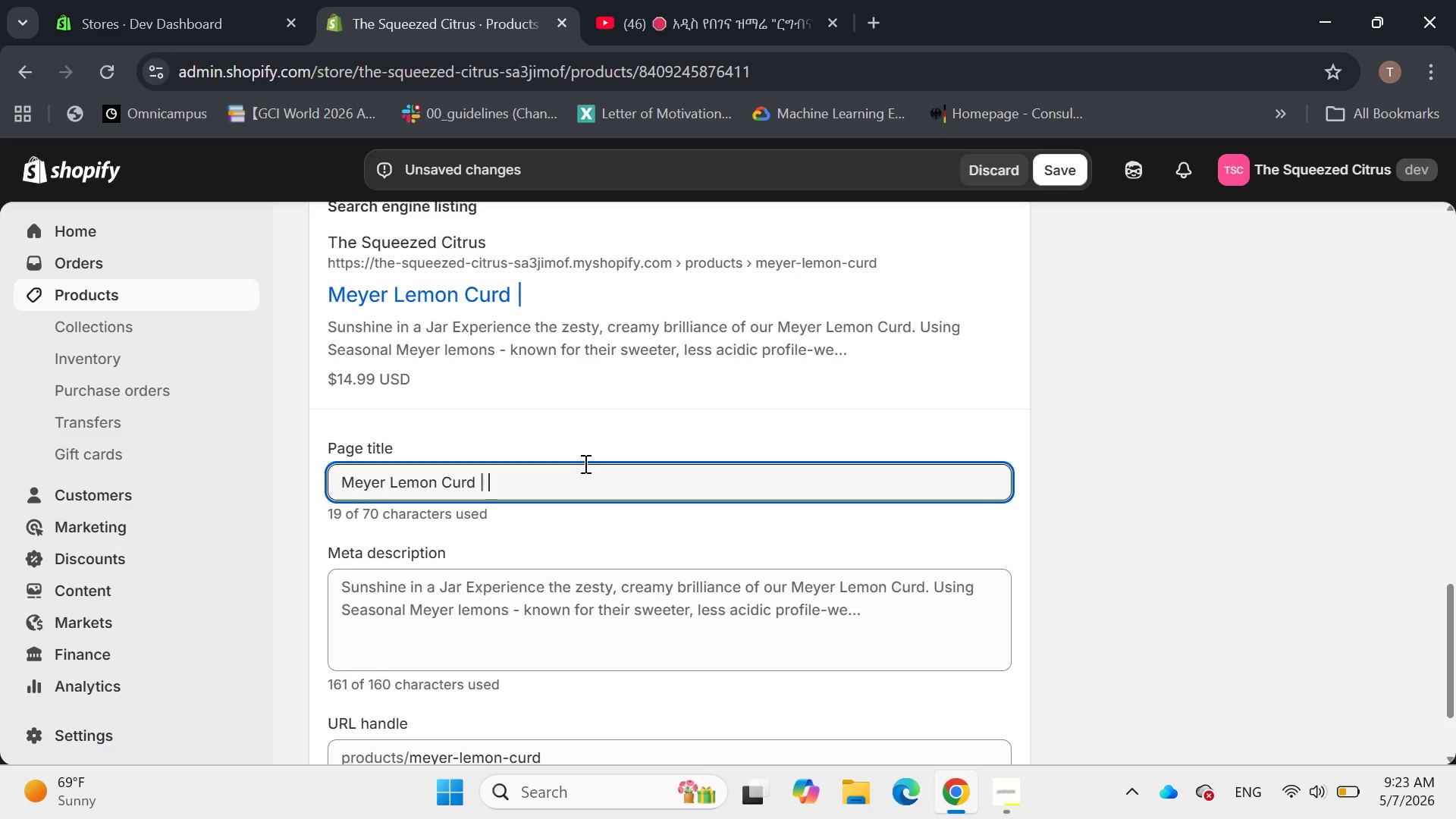 
type(Tag)
key(Backspace)
type(ngle)
key(Backspace)
key(Backspace)
type(y & Create)
key(Backspace)
key(Backspace)
type(my )
 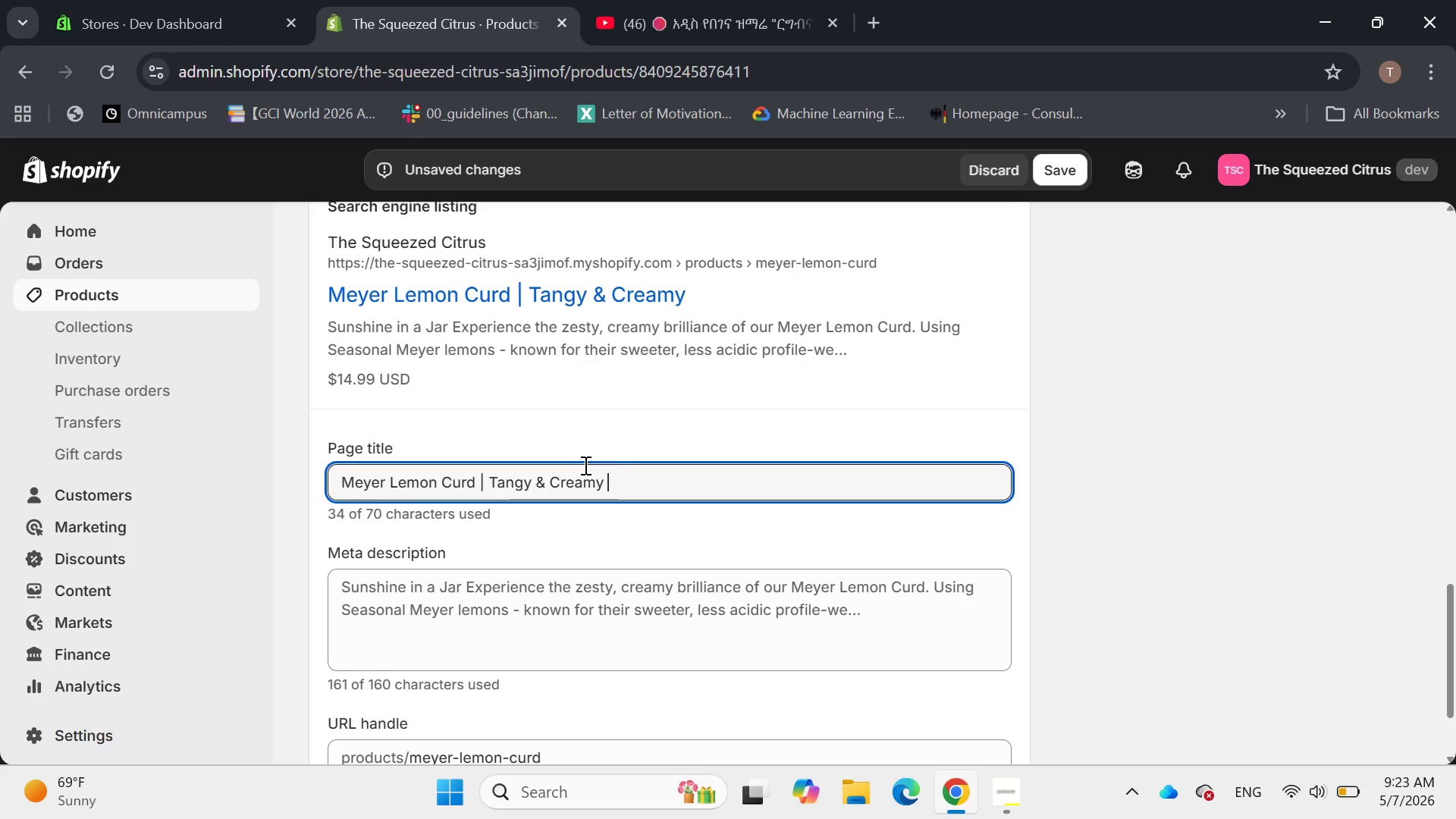 
wait(5.17)
 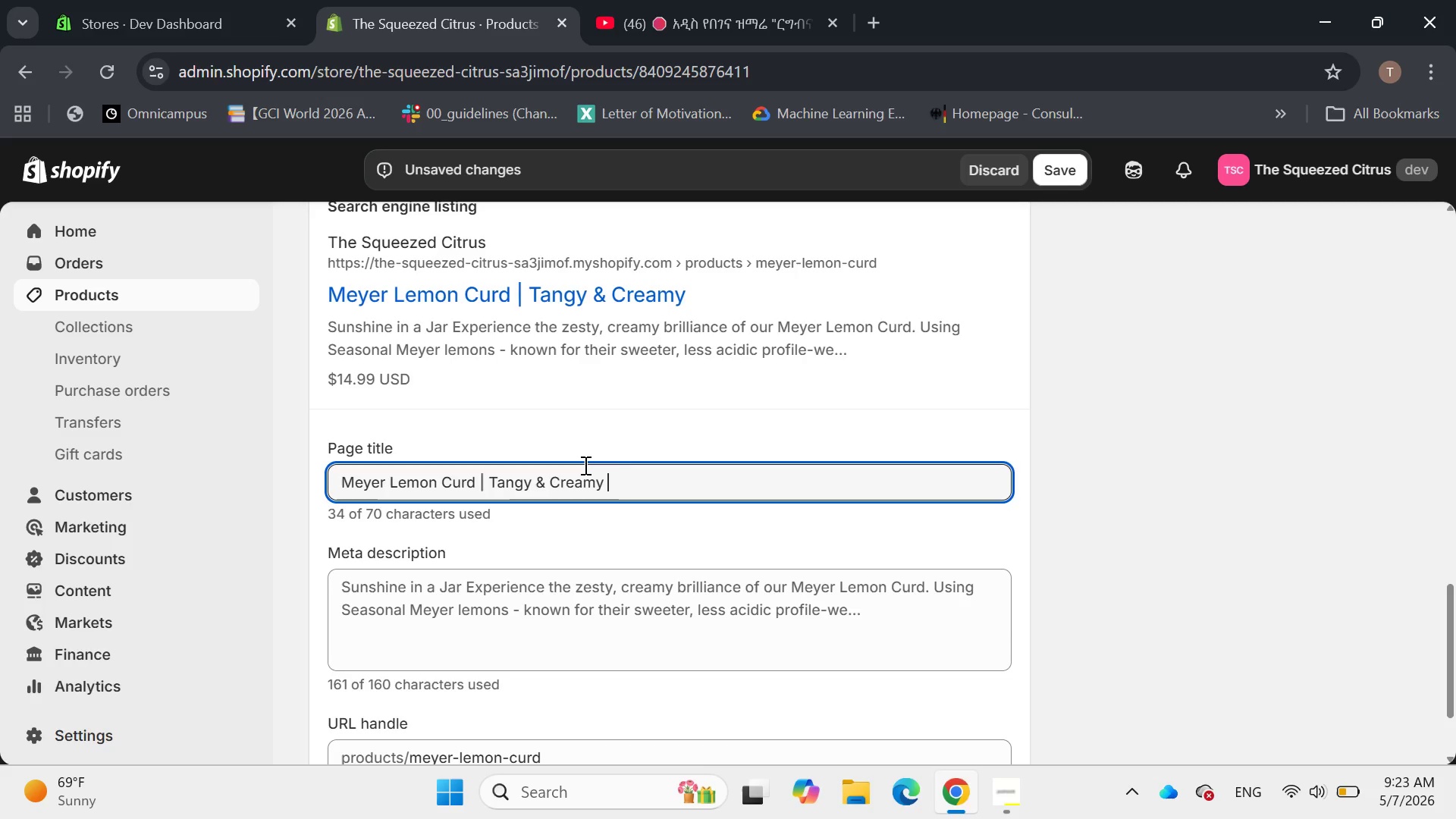 
type(Citrus)
 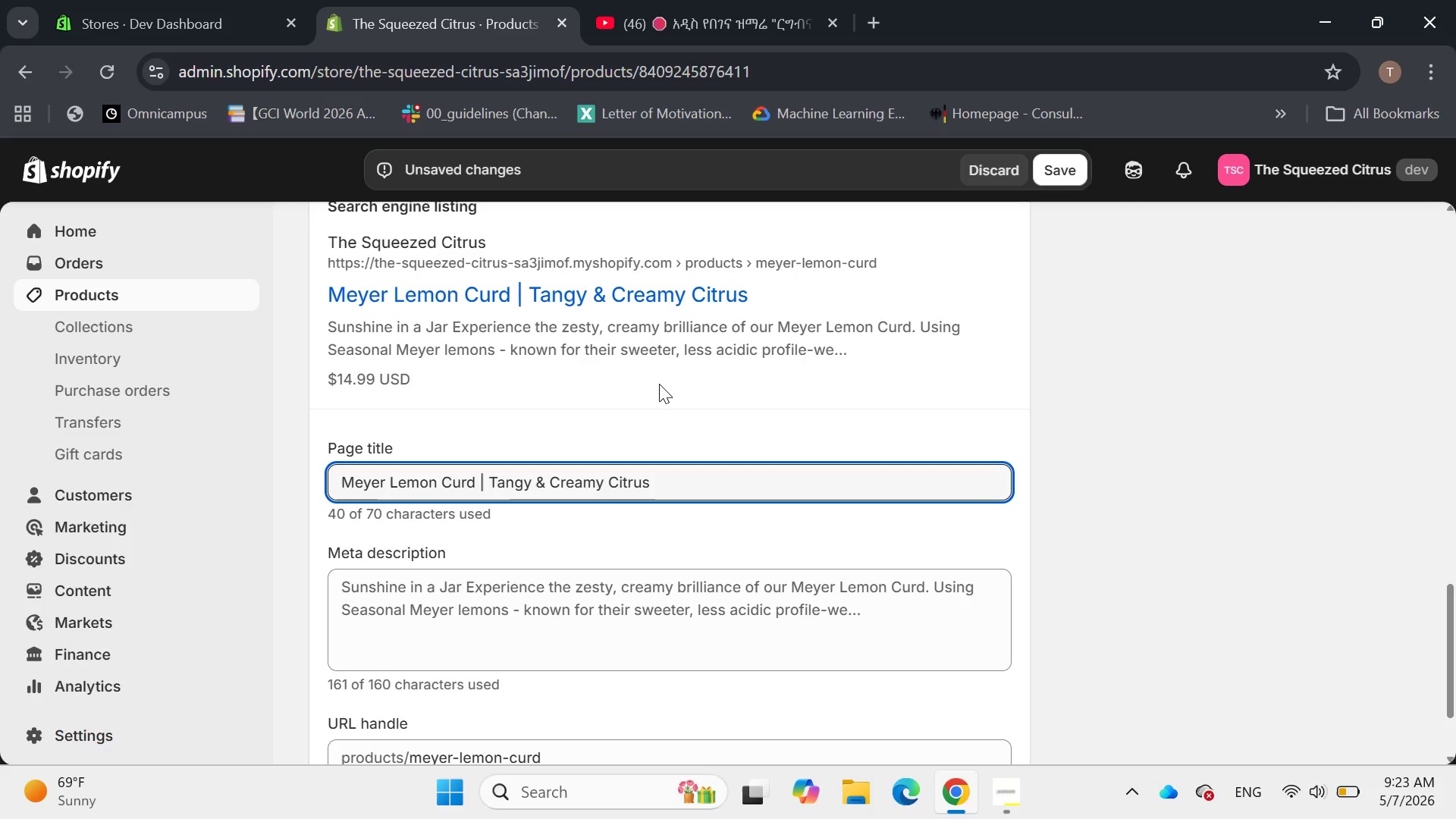 
type( Spread)
 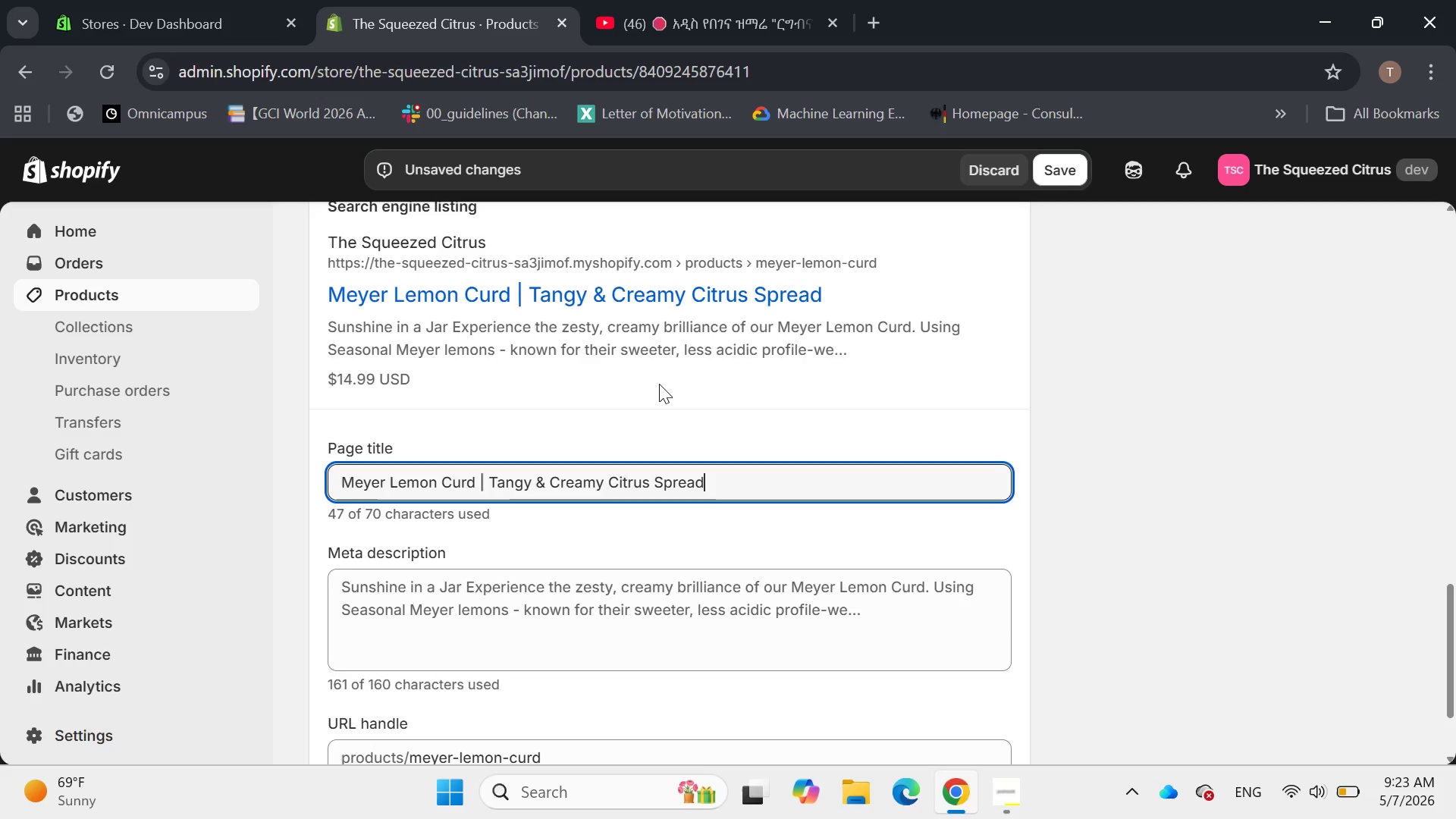 
wait(6.78)
 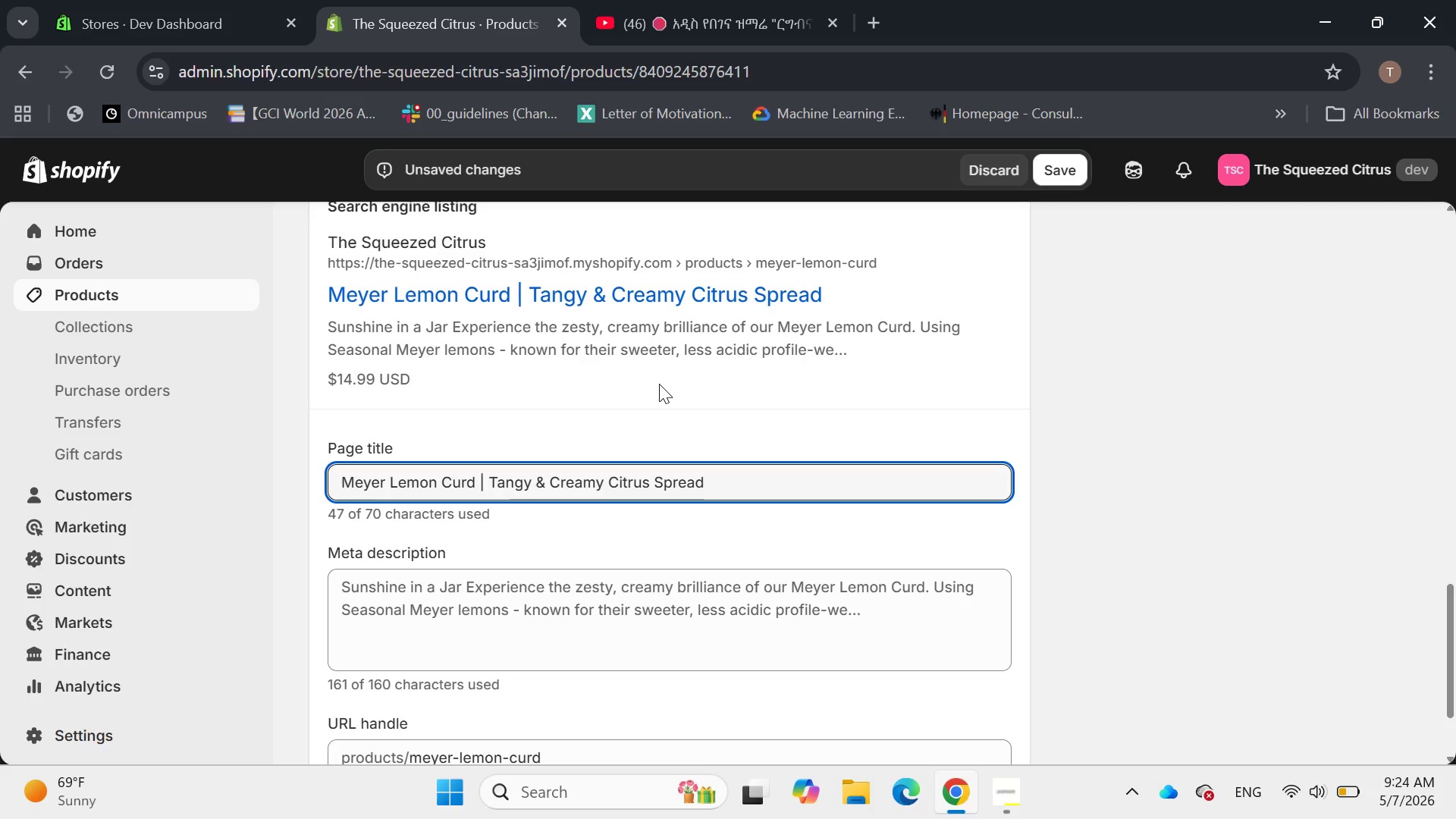 
left_click([469, 460])
 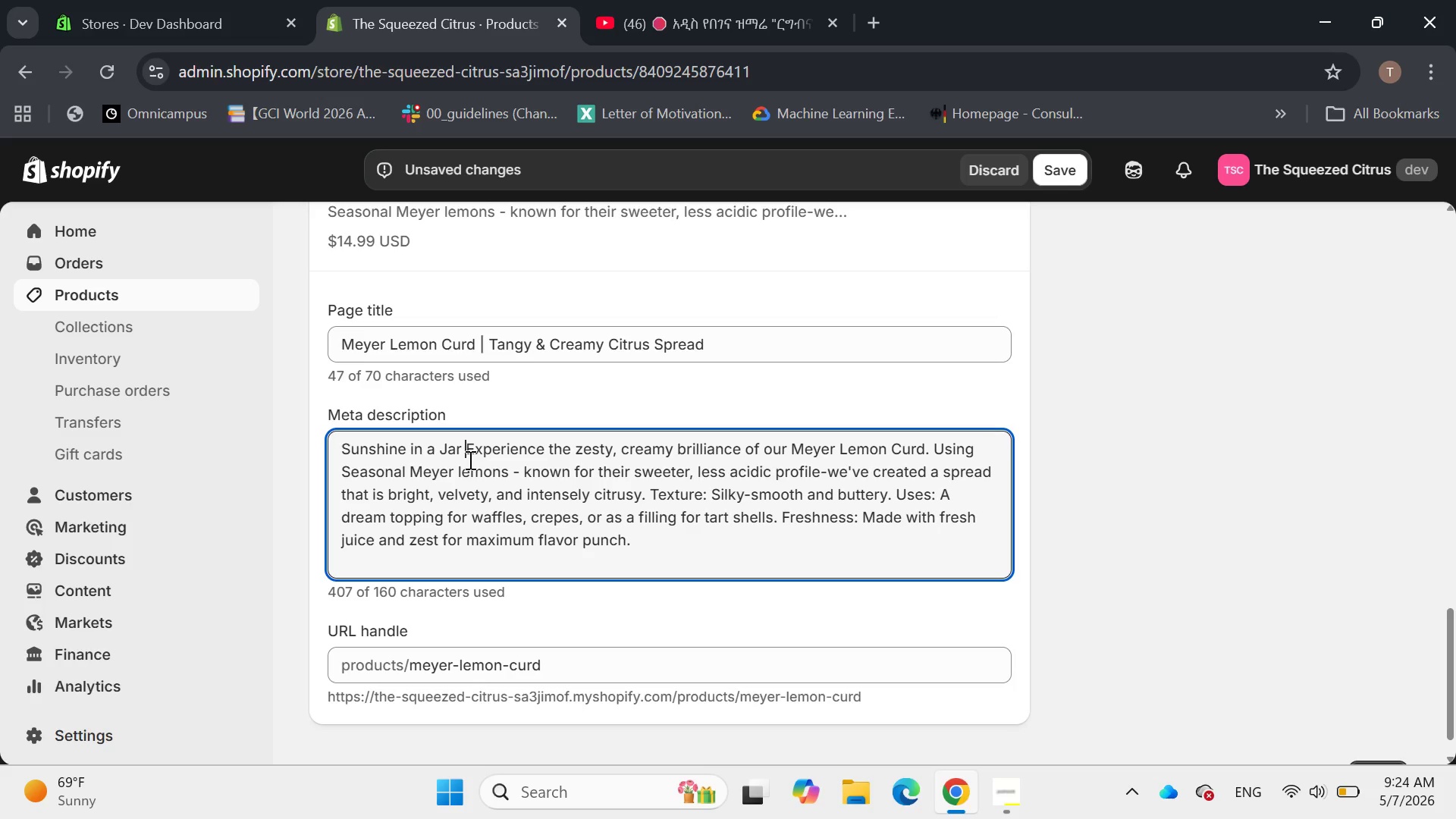 
key(Control+A)
 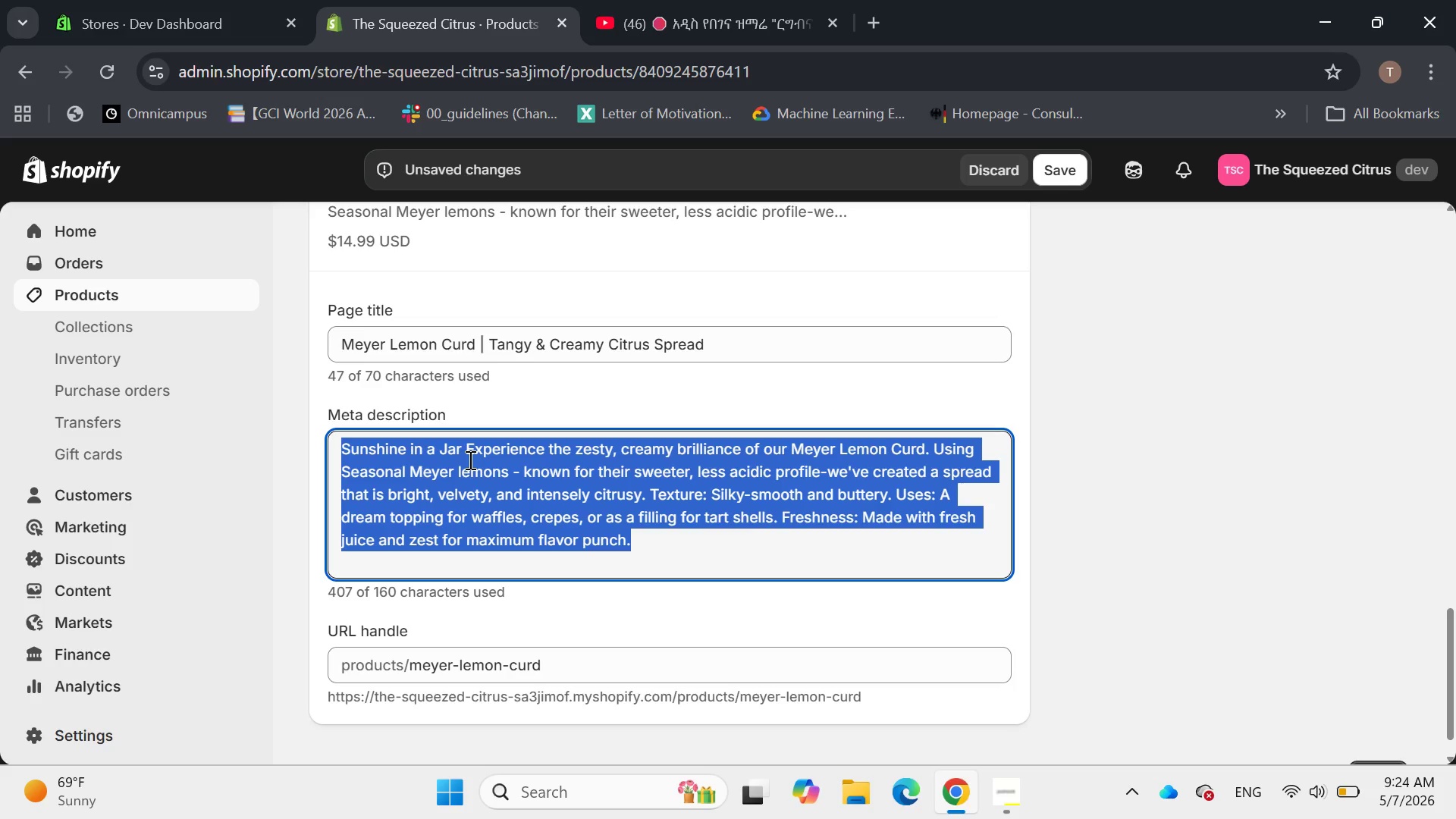 
key(Backspace)
 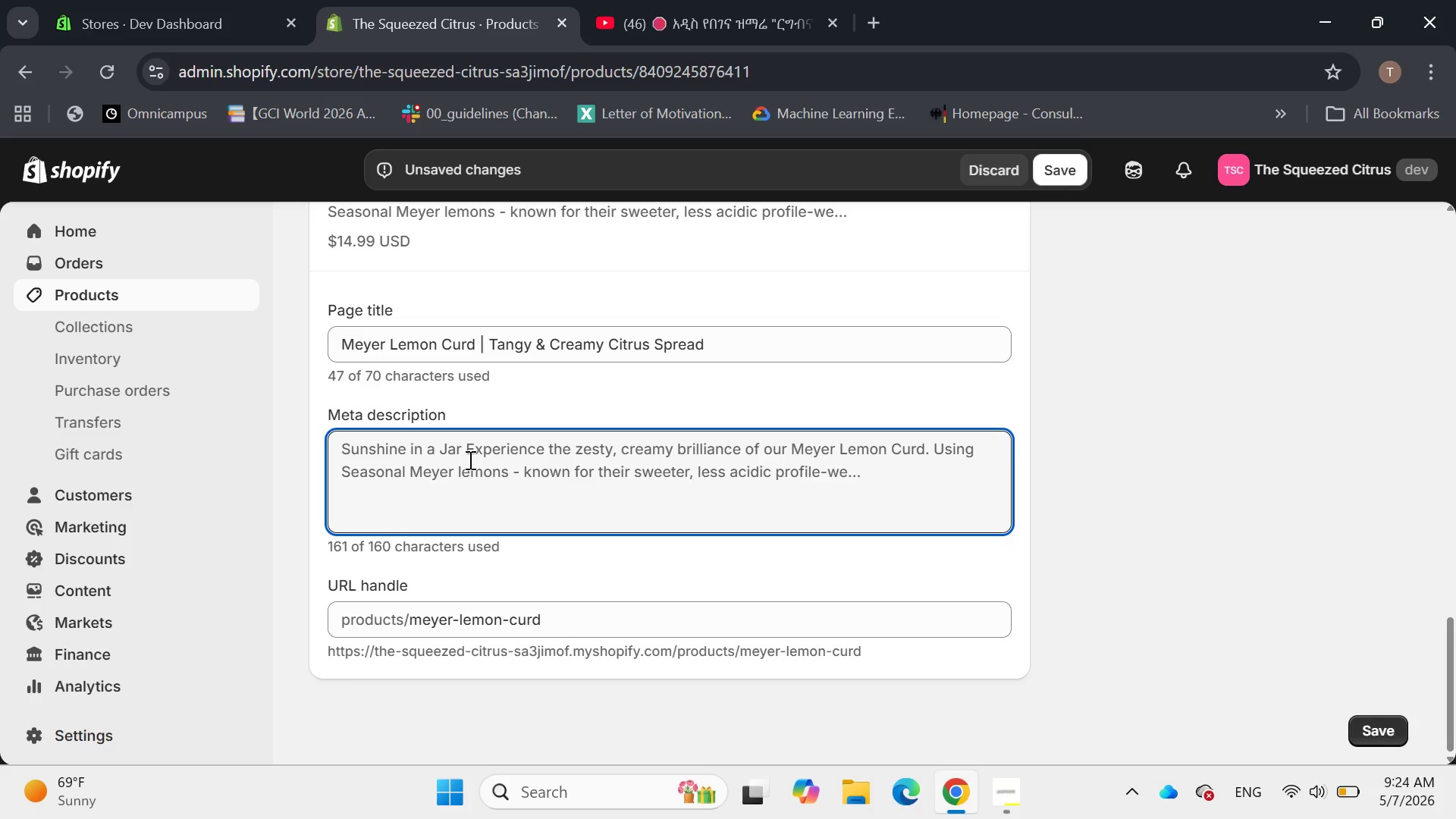 
wait(11.66)
 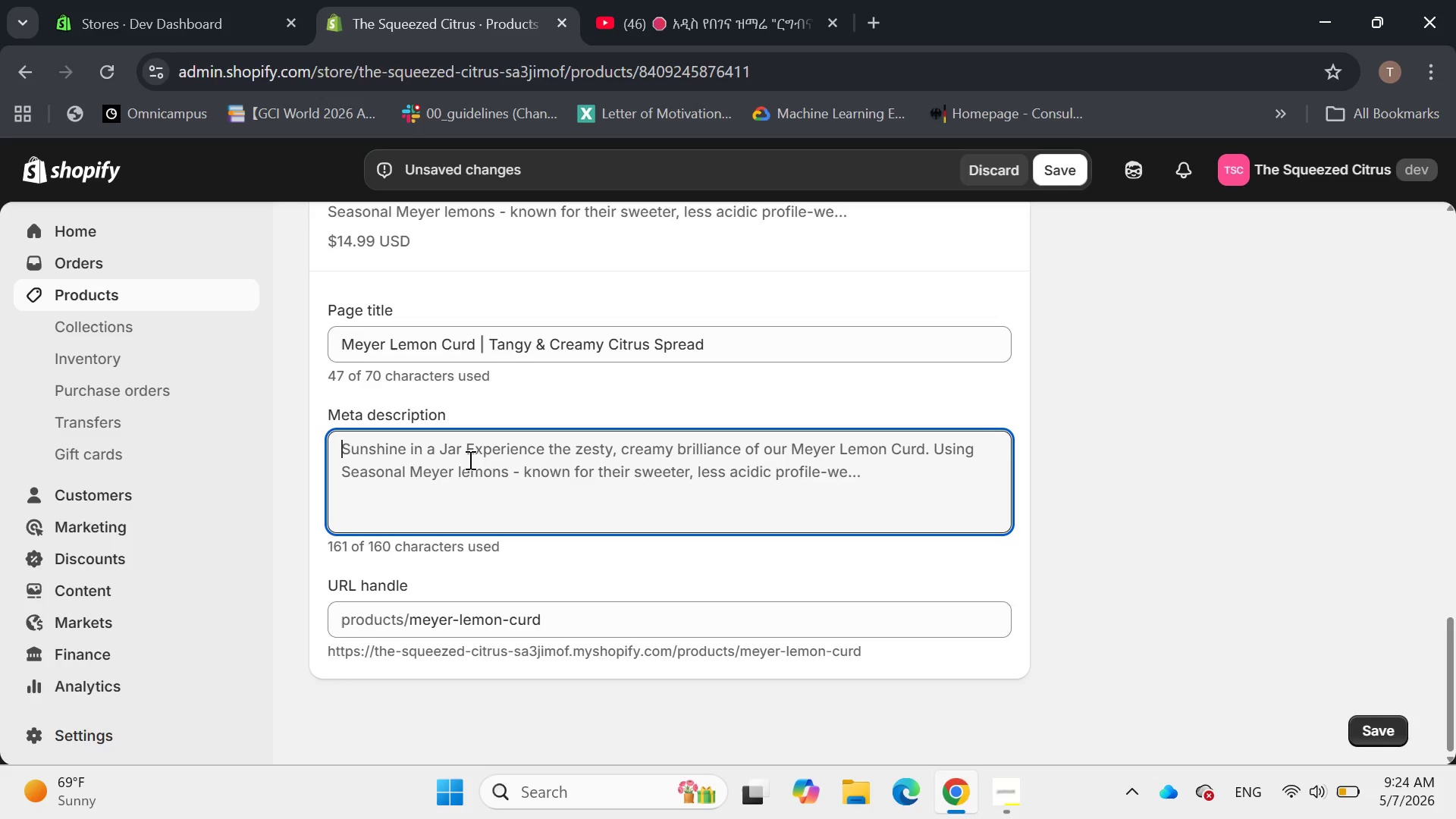 
type(Bright and )
 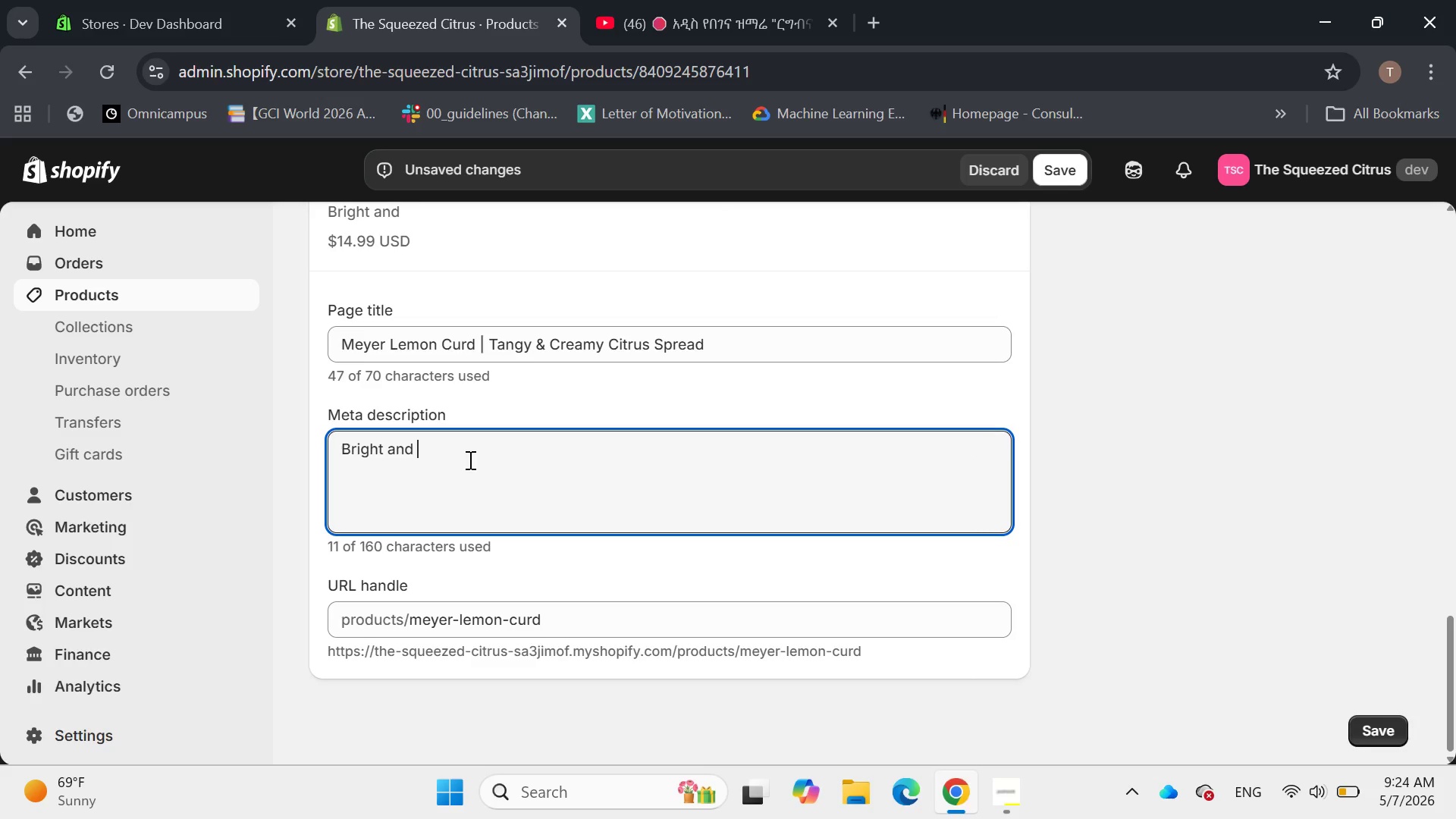 
type(tangy Meyer Lemon Curd. Sweeter and zestir)
key(Backspace)
type(er than )
 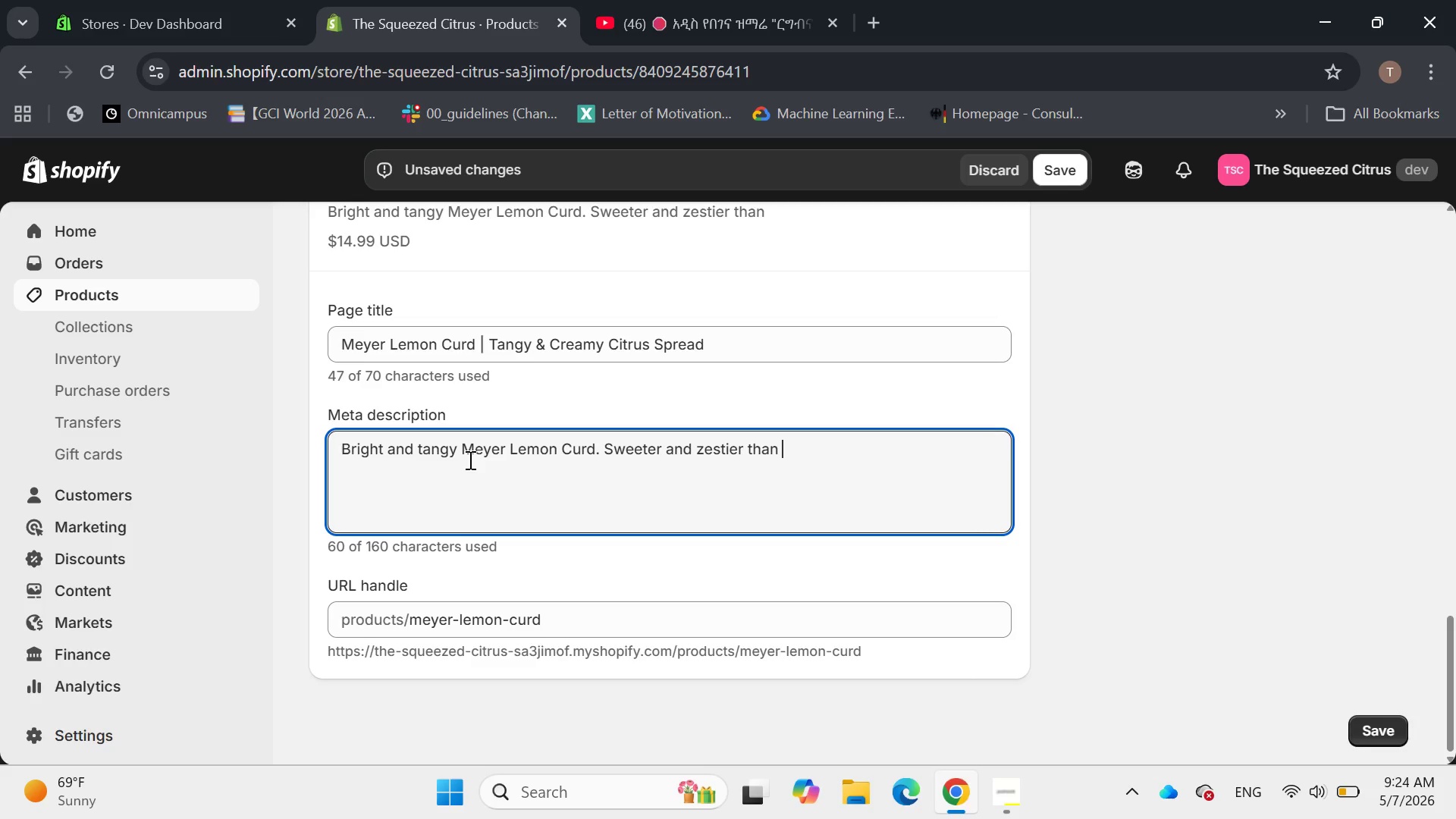 
wait(5.61)
 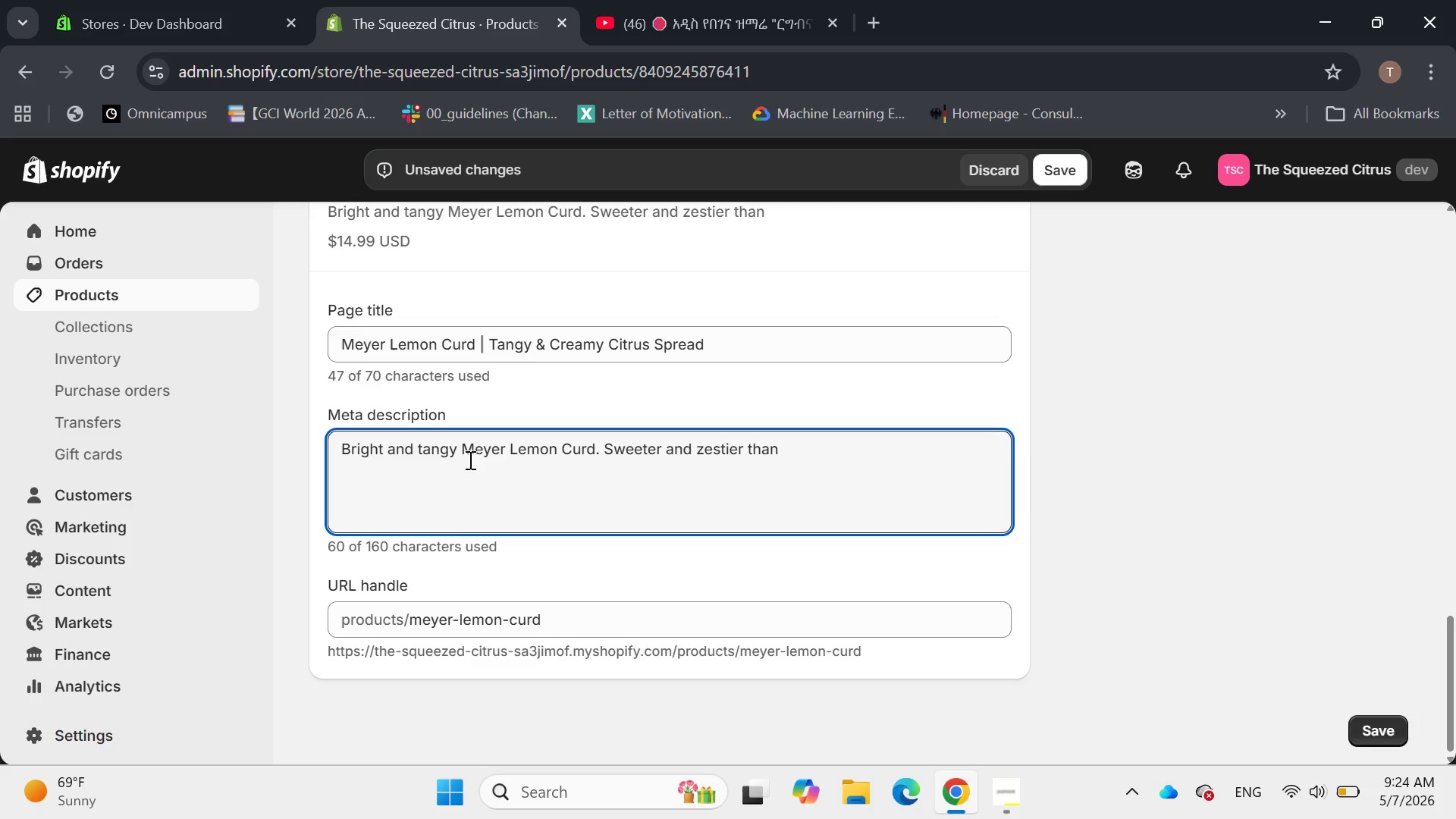 
type(Standard lemon Curd. Sweeter and )
 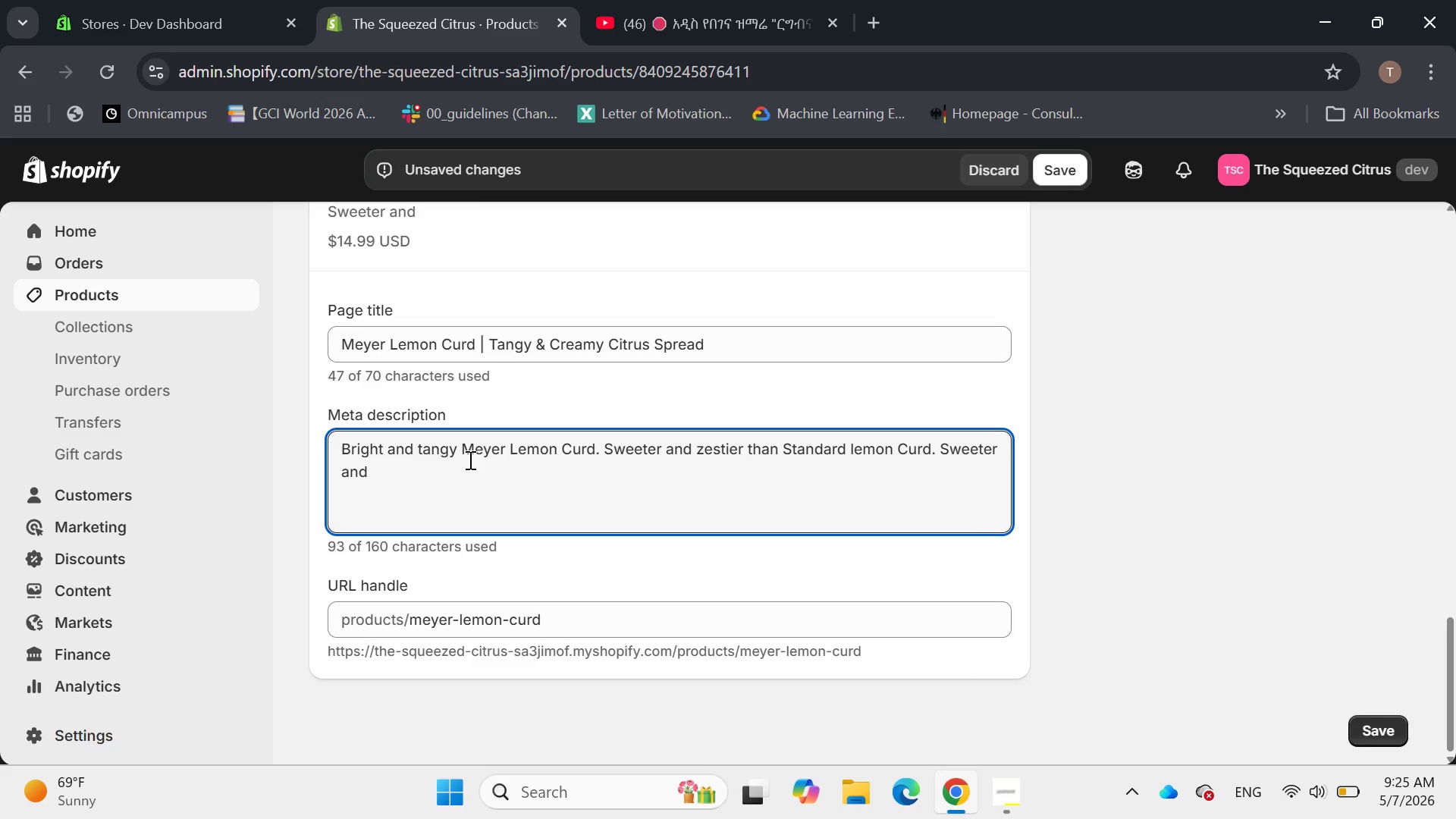 
wait(22.81)
 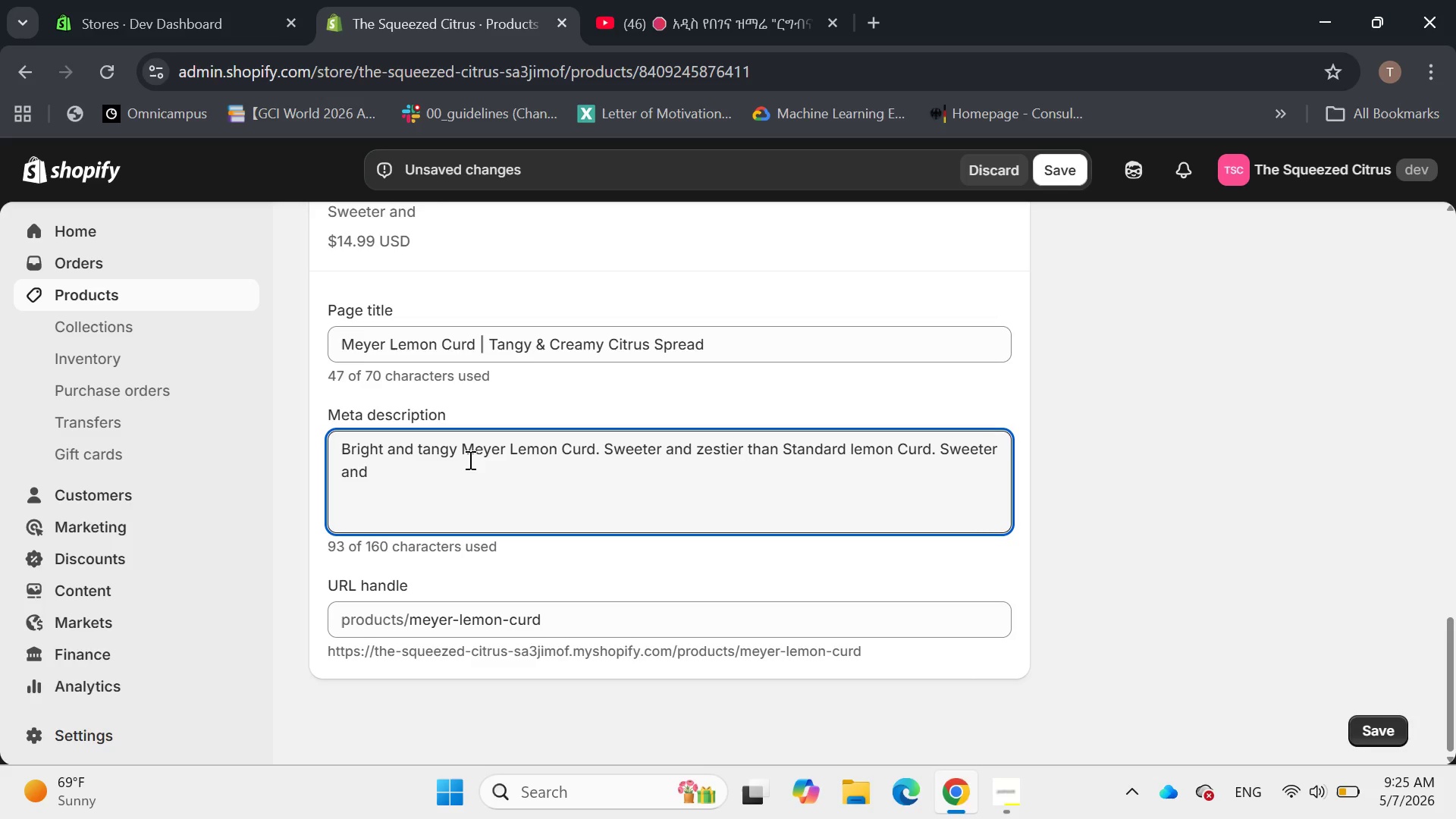 
key(A)
 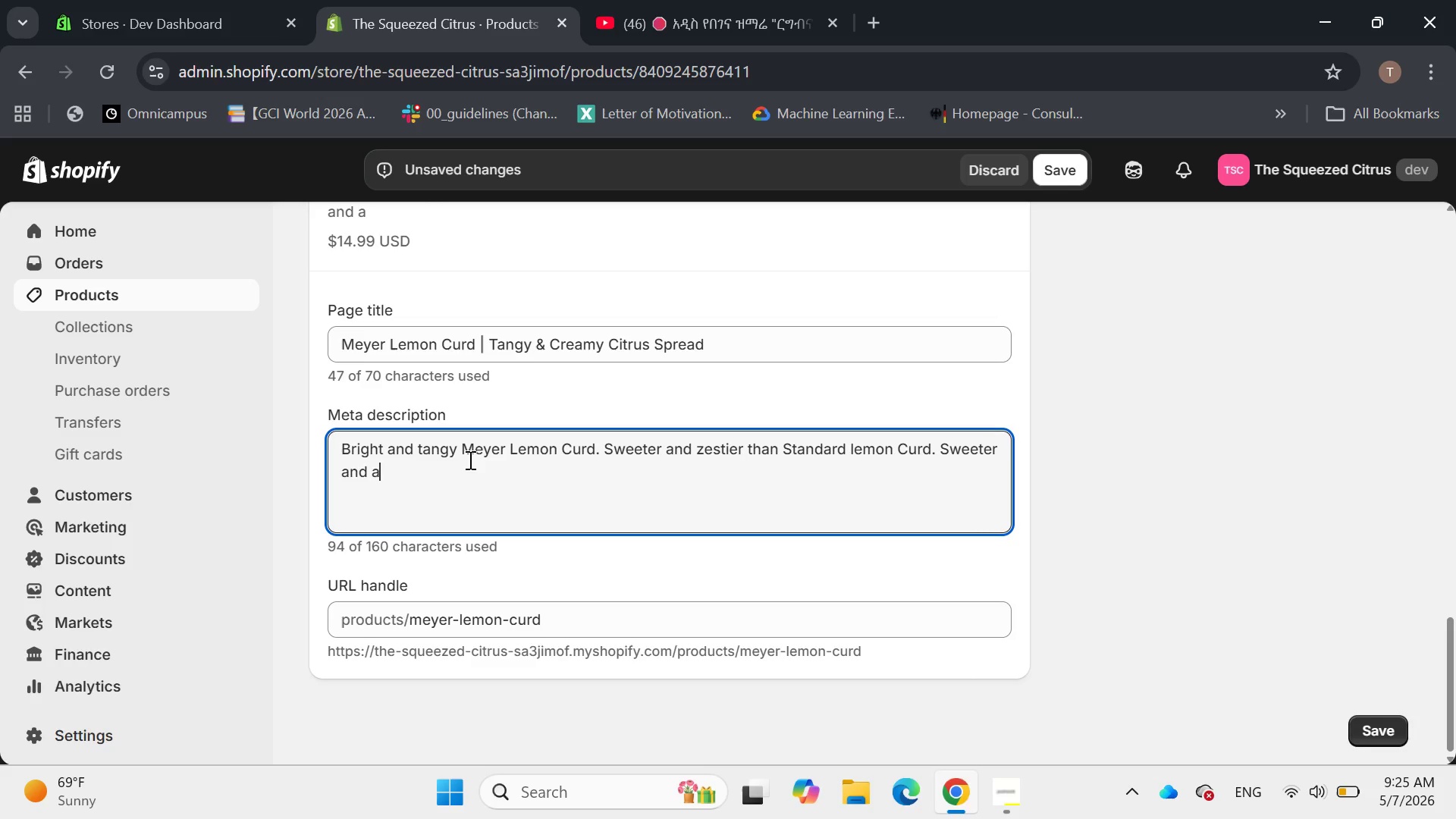 
key(Backspace)
 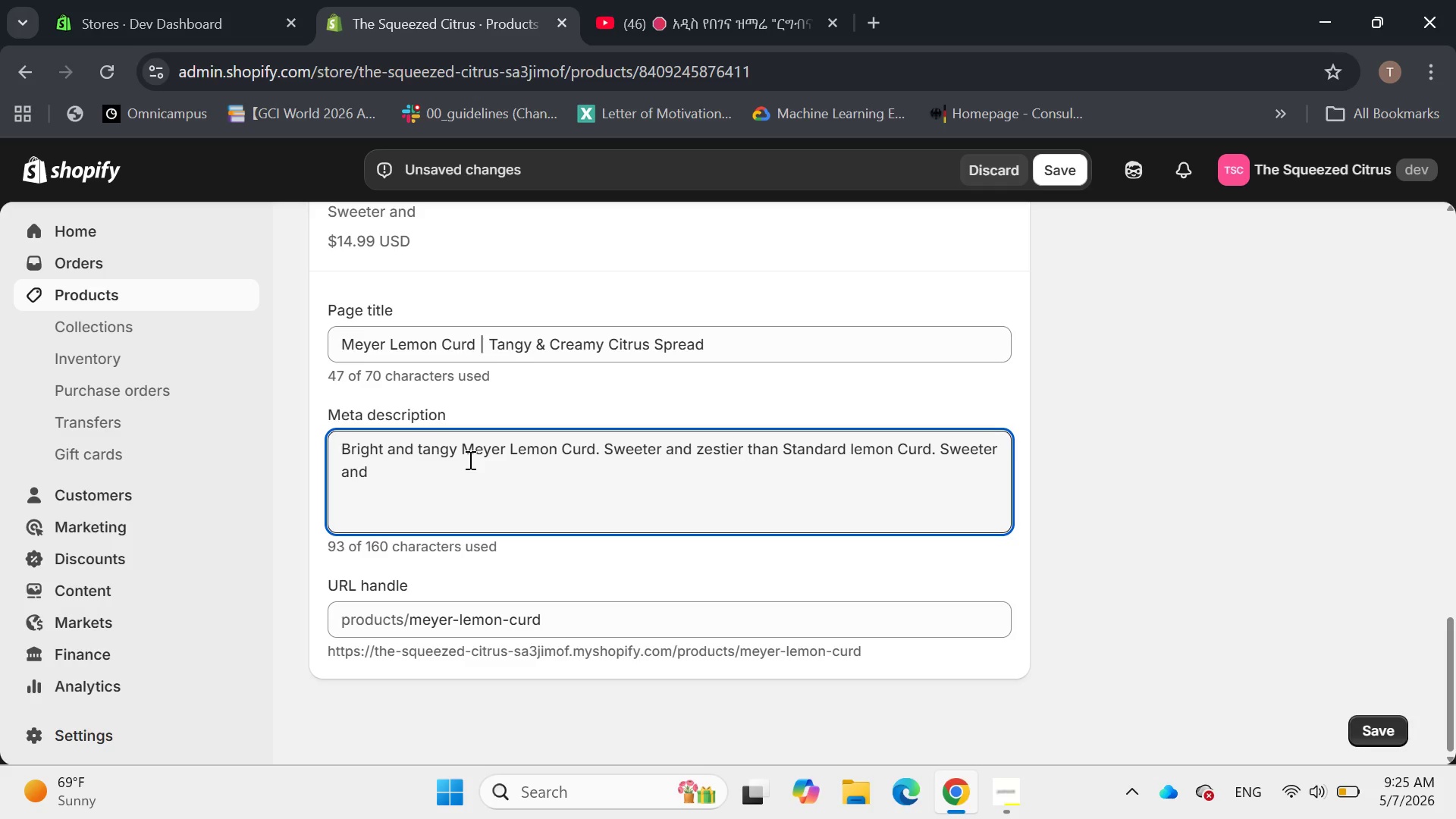 
wait(9.34)
 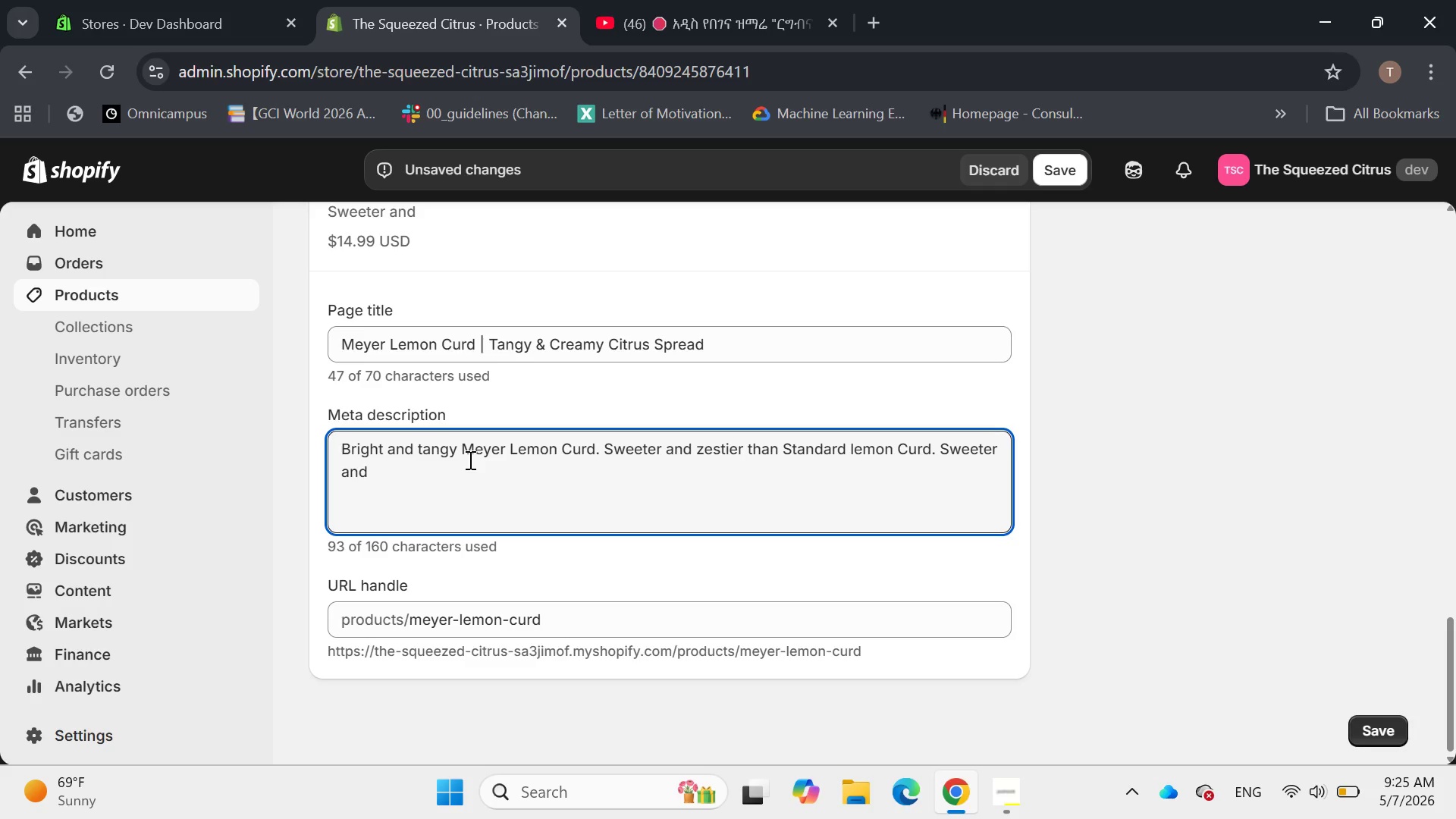 
key(Backspace)
 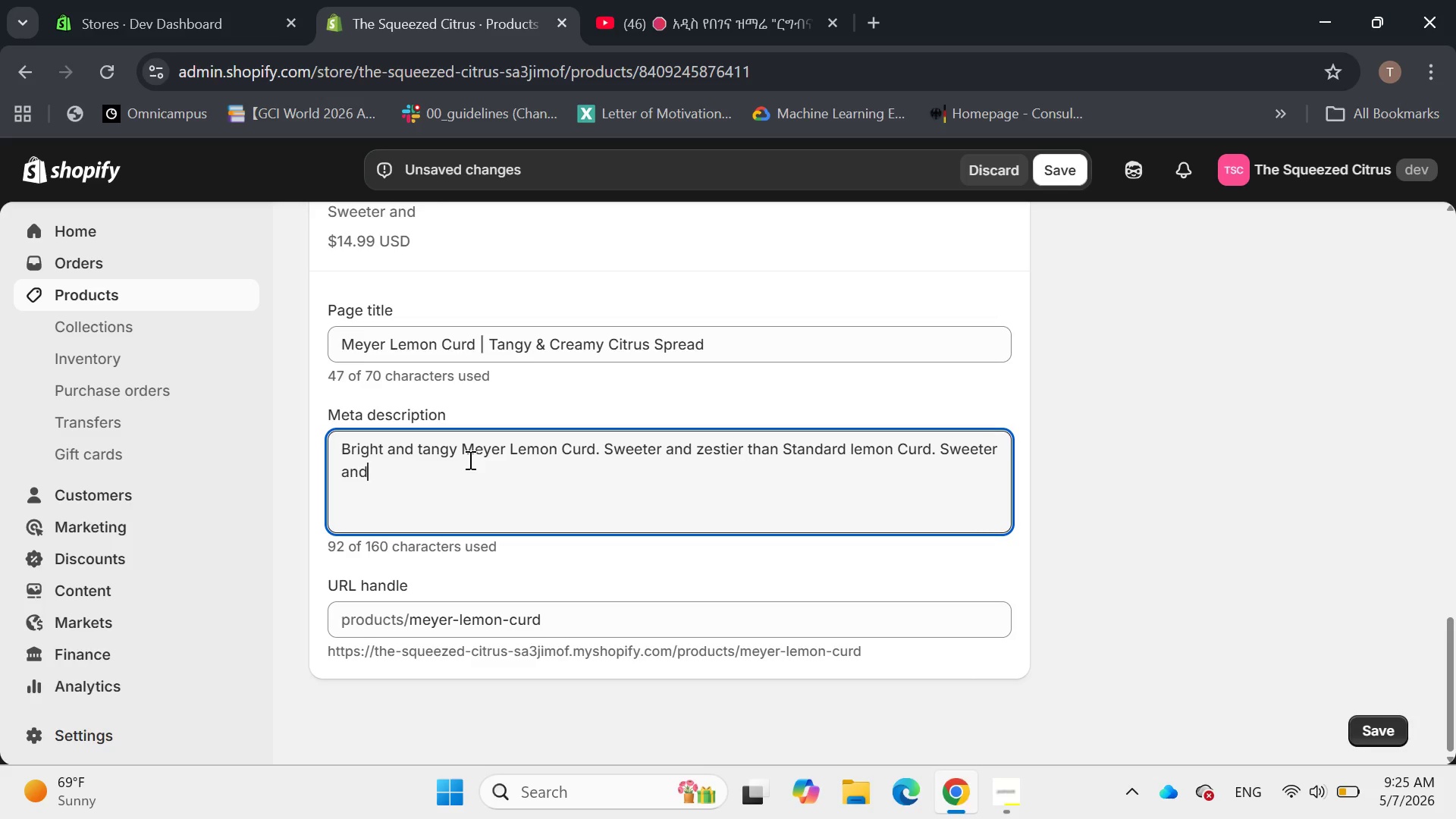 
type( Z)
key(Backspace)
type(zestier than )
 